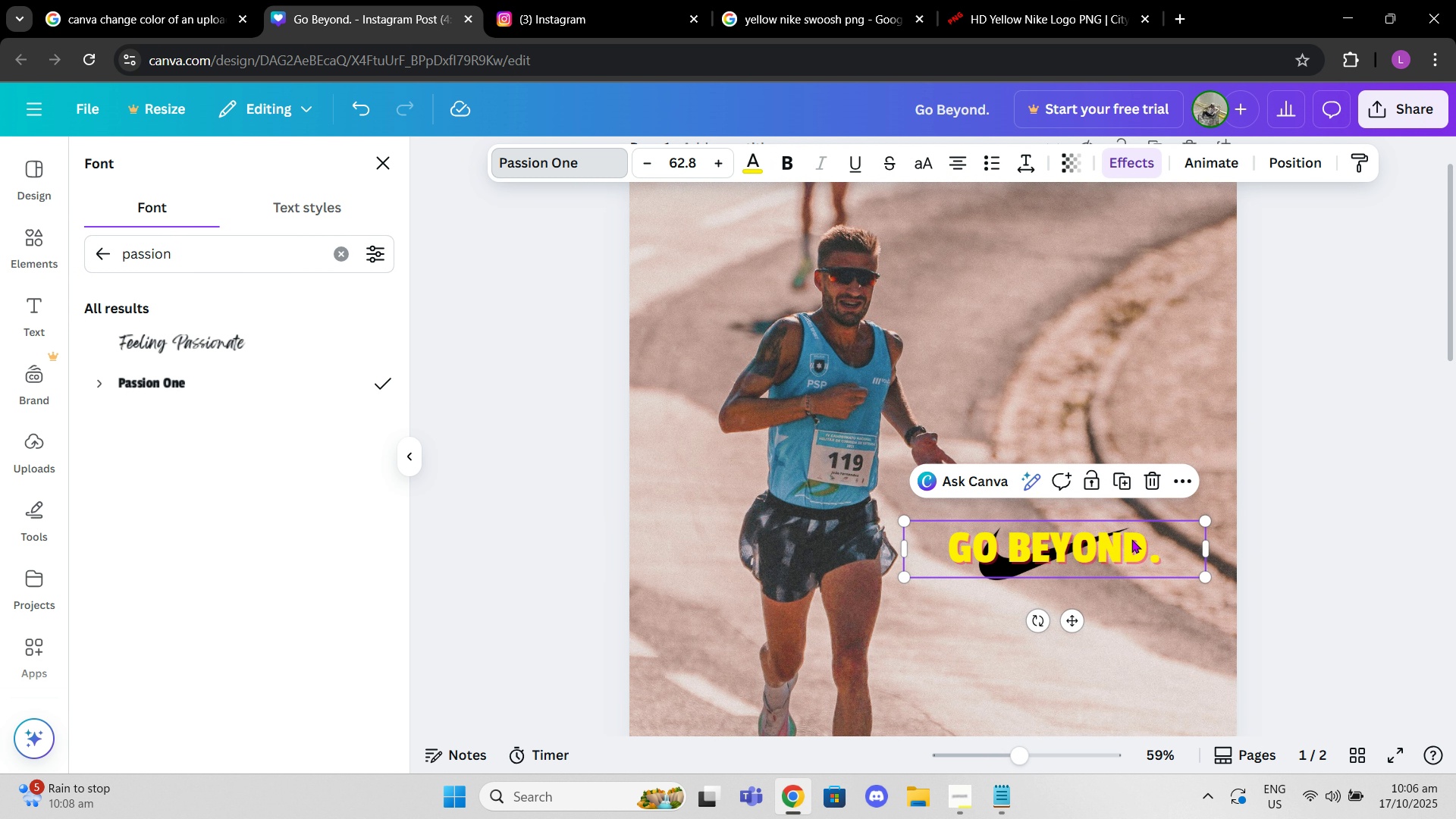 
left_click_drag(start_coordinate=[1134, 541], to_coordinate=[1139, 551])
 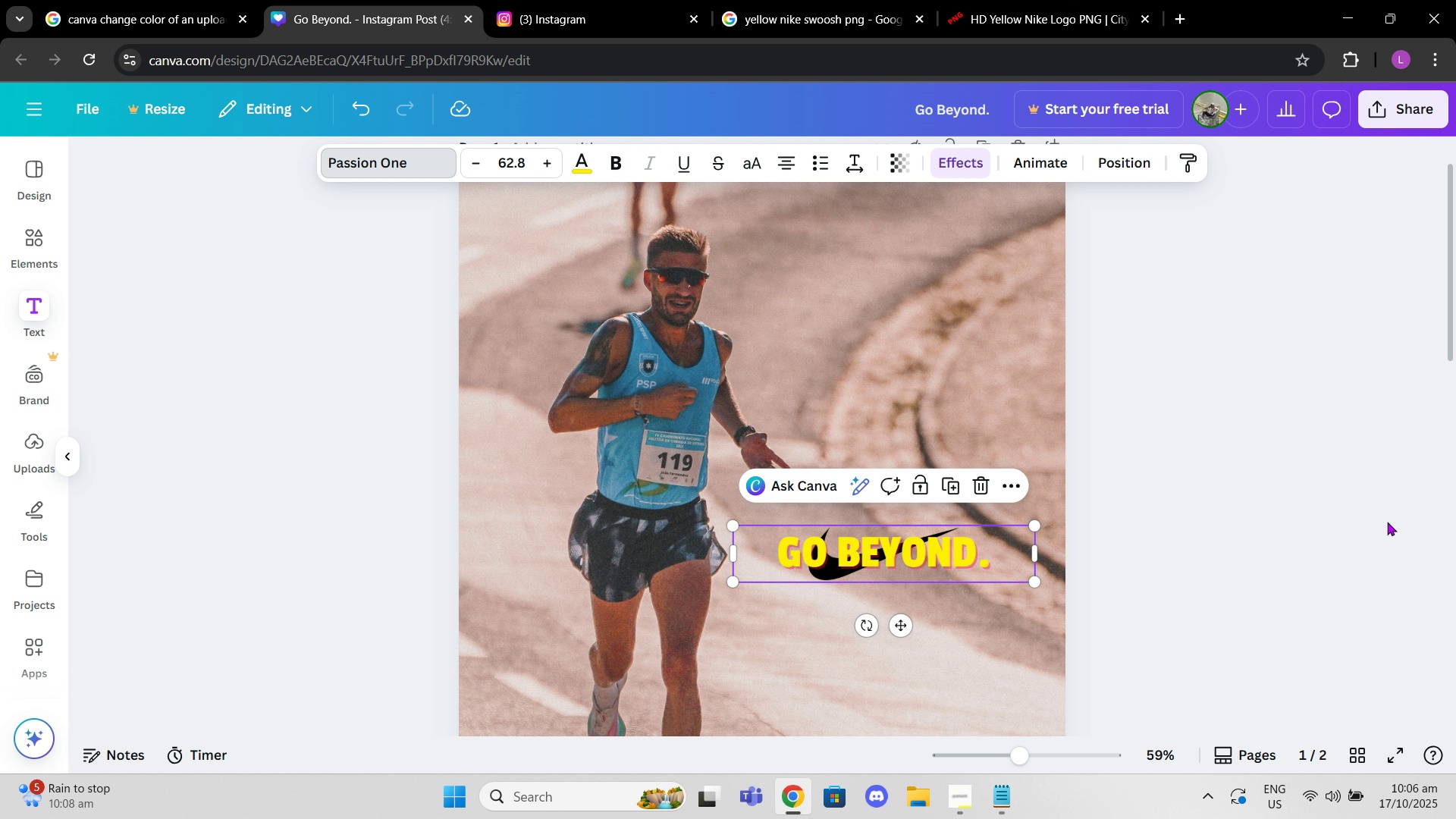 
left_click([1387, 522])
 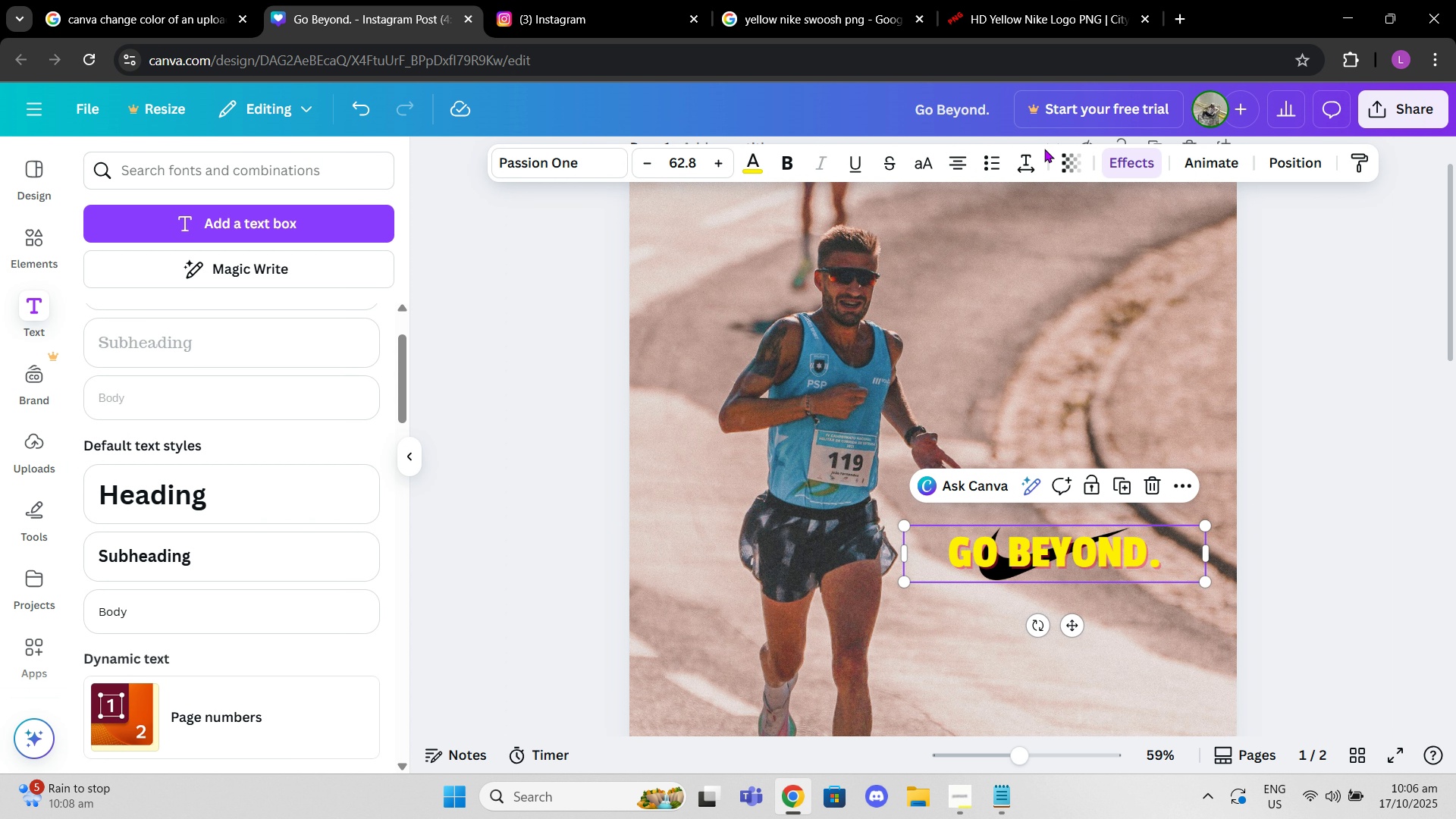 
left_click([1118, 165])
 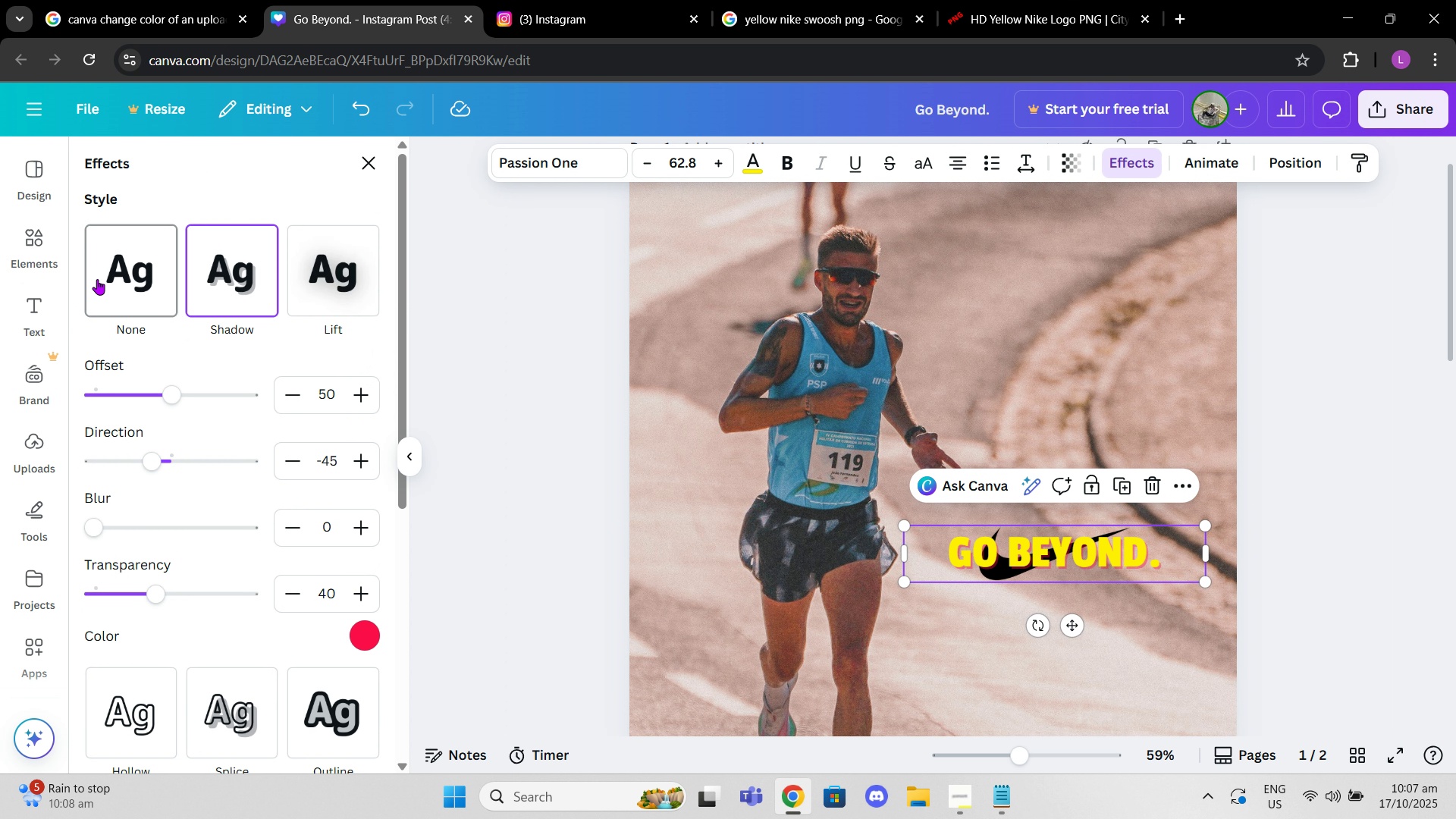 
left_click([97, 279])
 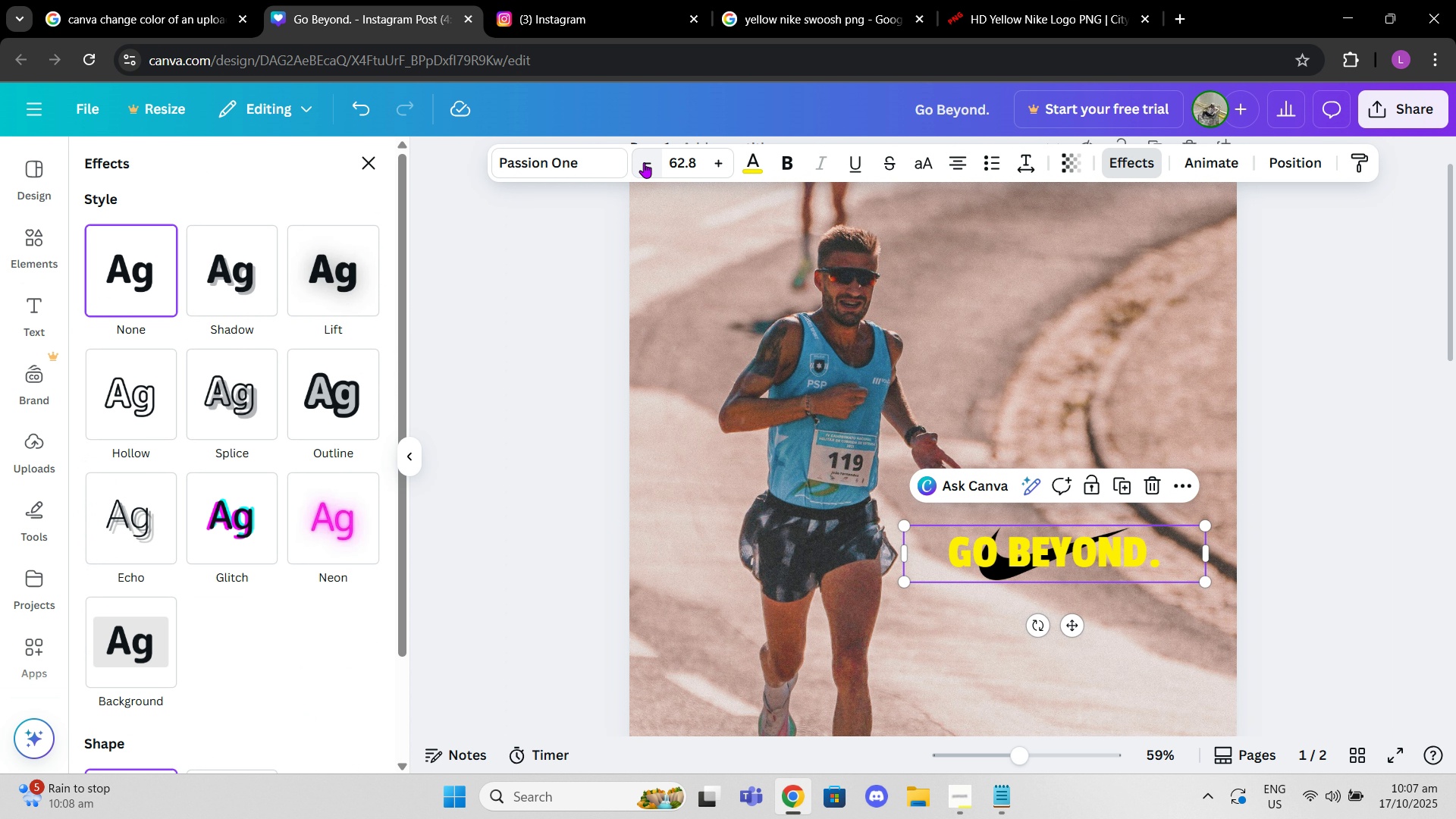 
double_click([644, 162])
 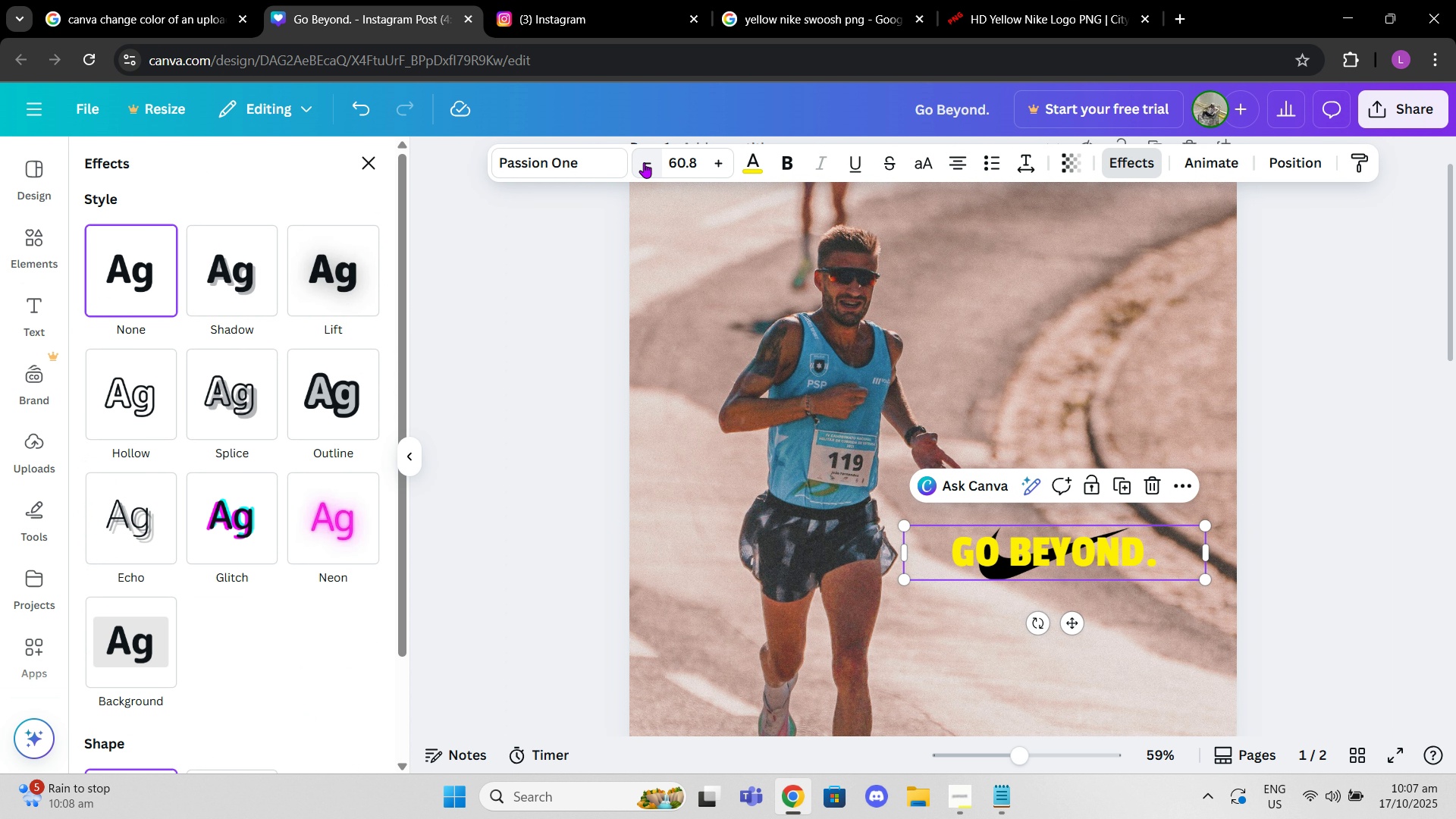 
triple_click([644, 162])
 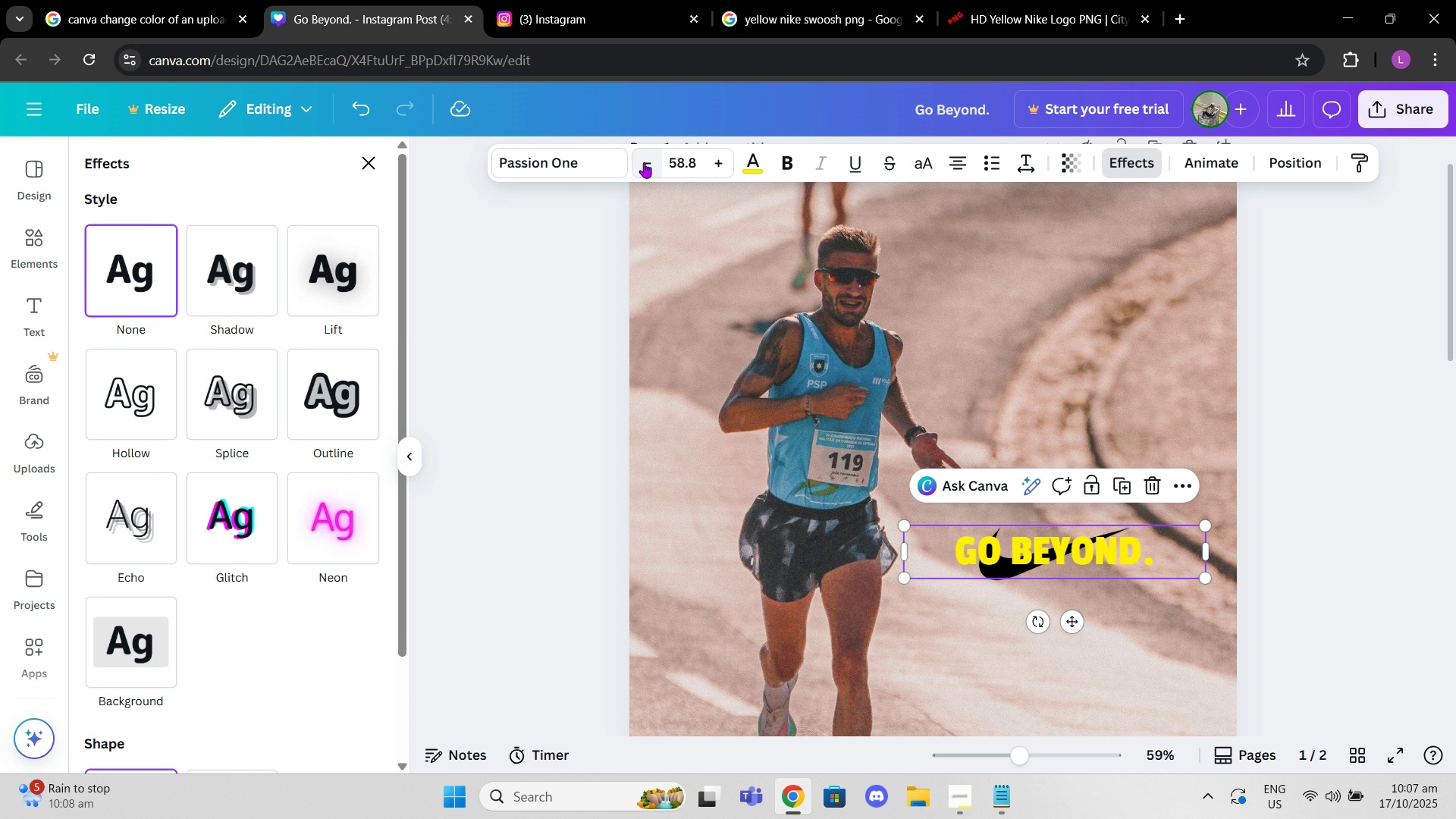 
triple_click([644, 162])
 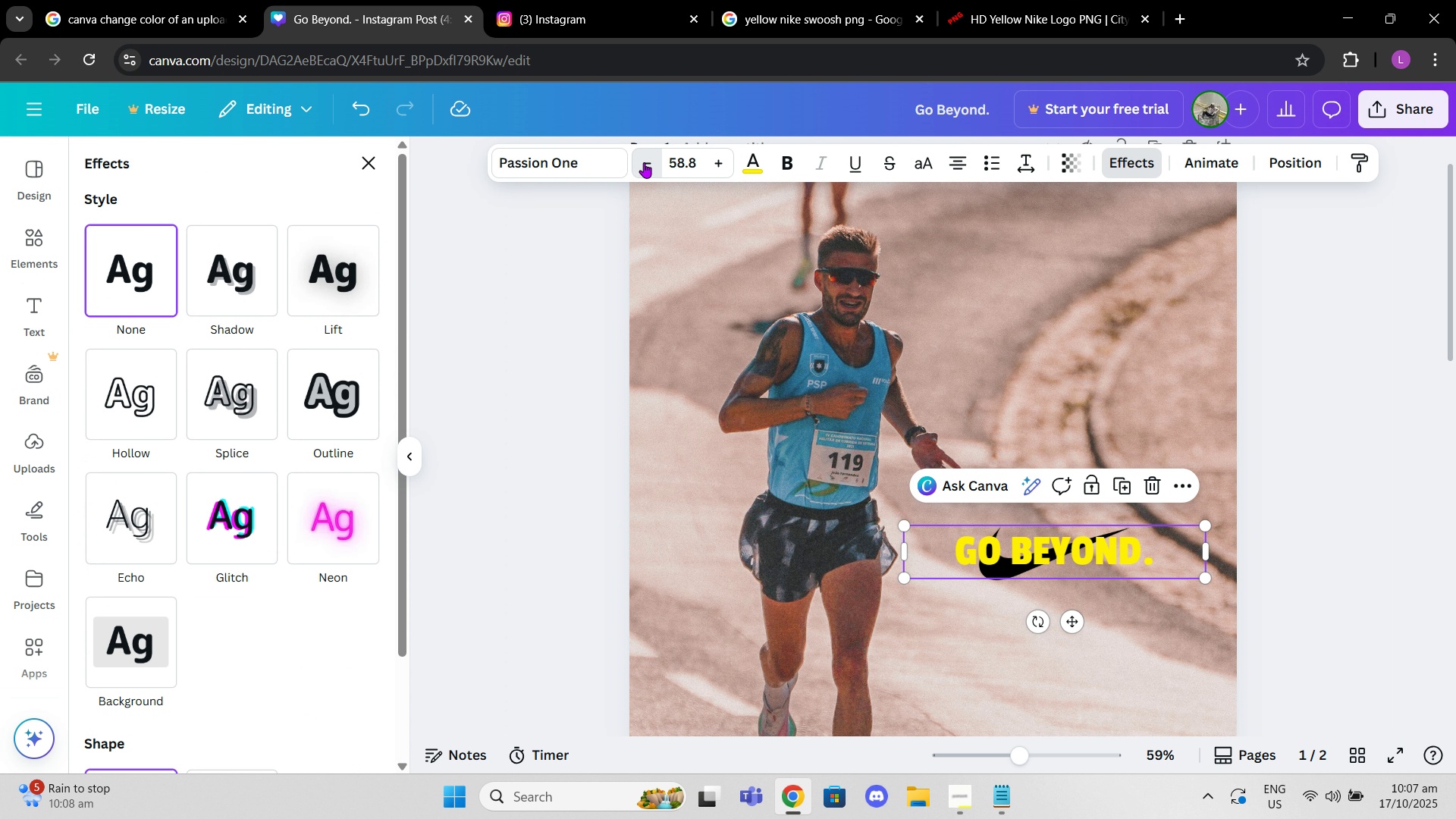 
triple_click([644, 162])
 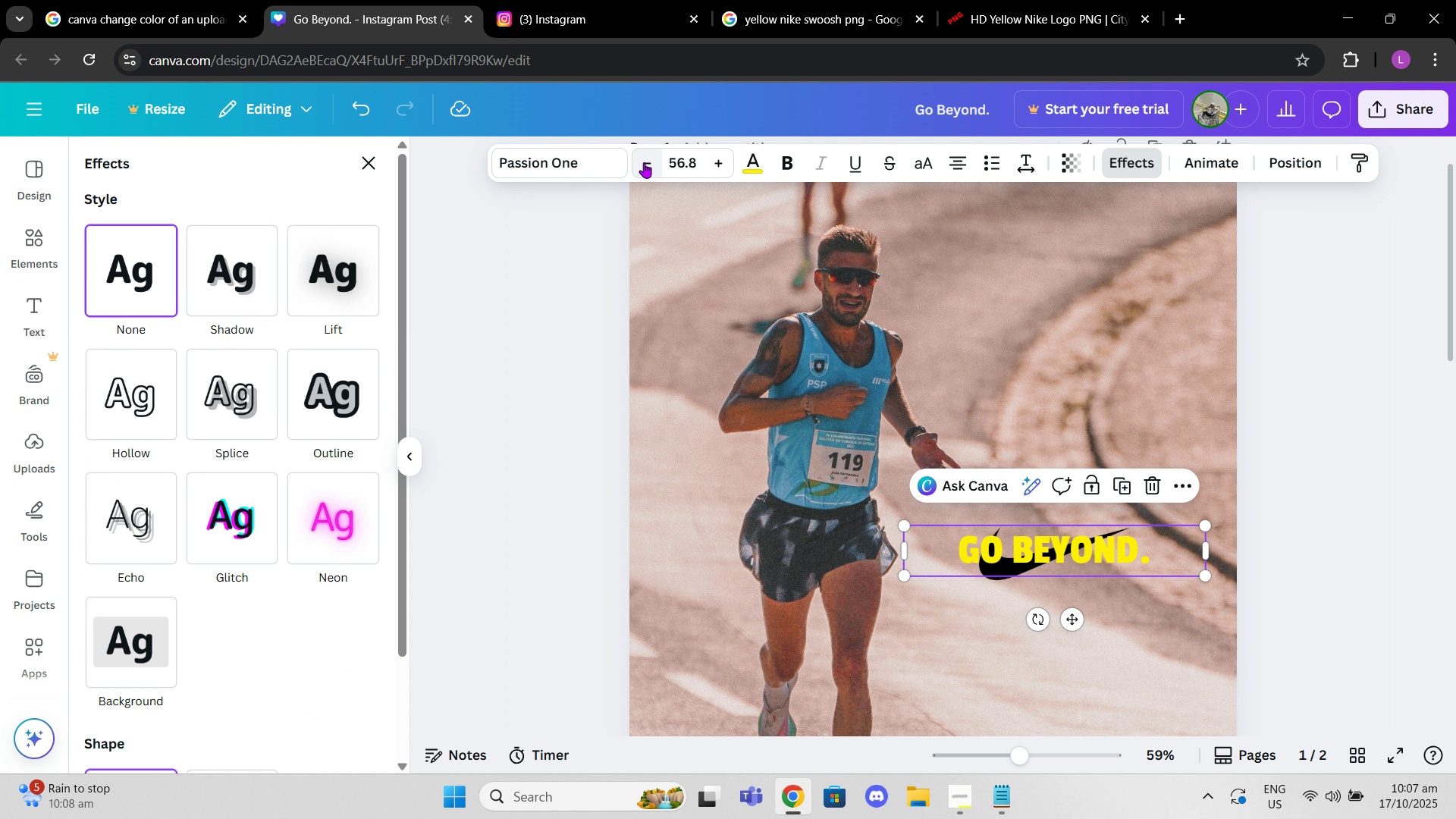 
triple_click([644, 162])
 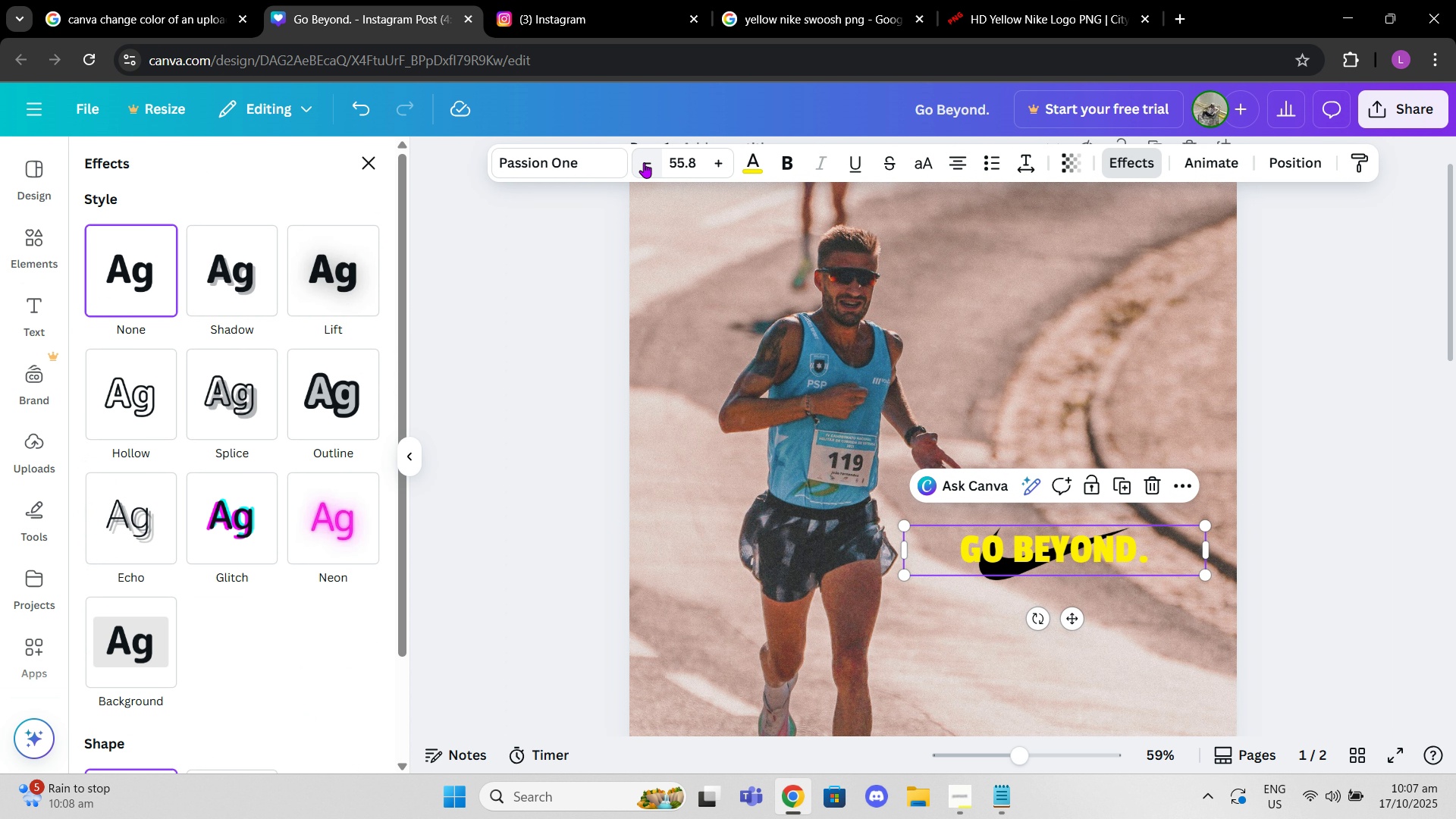 
triple_click([644, 162])
 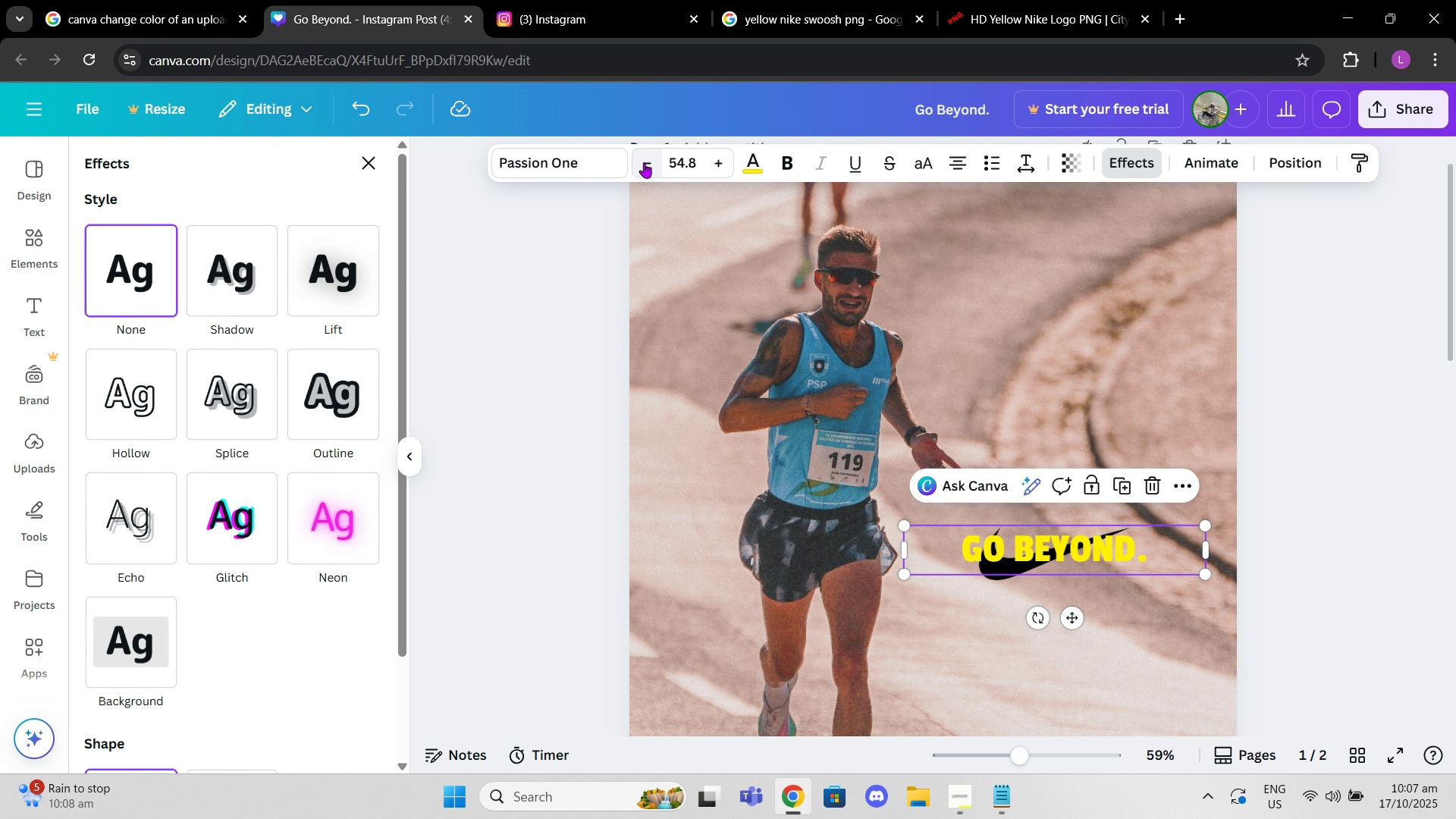 
triple_click([644, 162])
 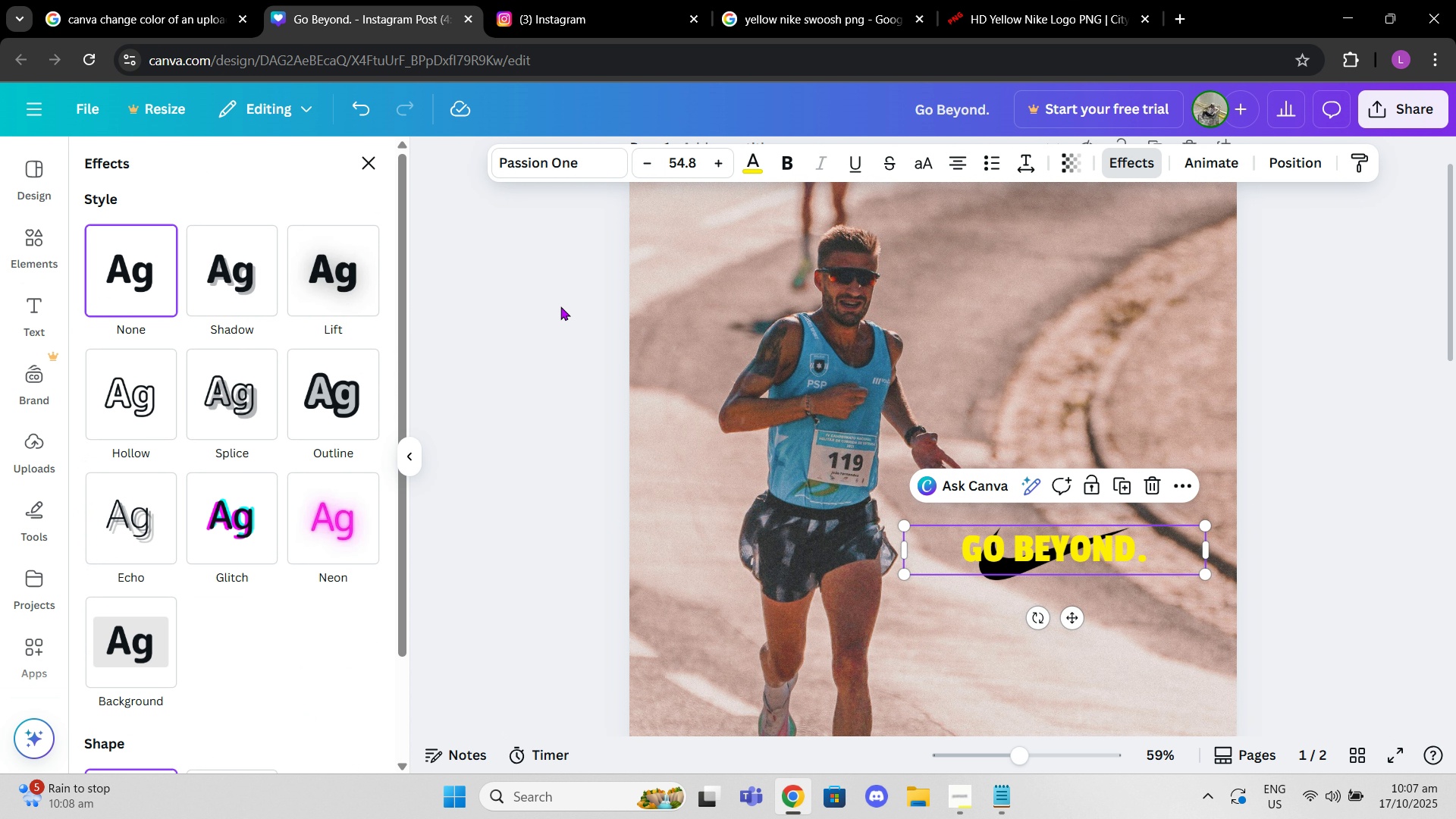 
left_click([560, 306])
 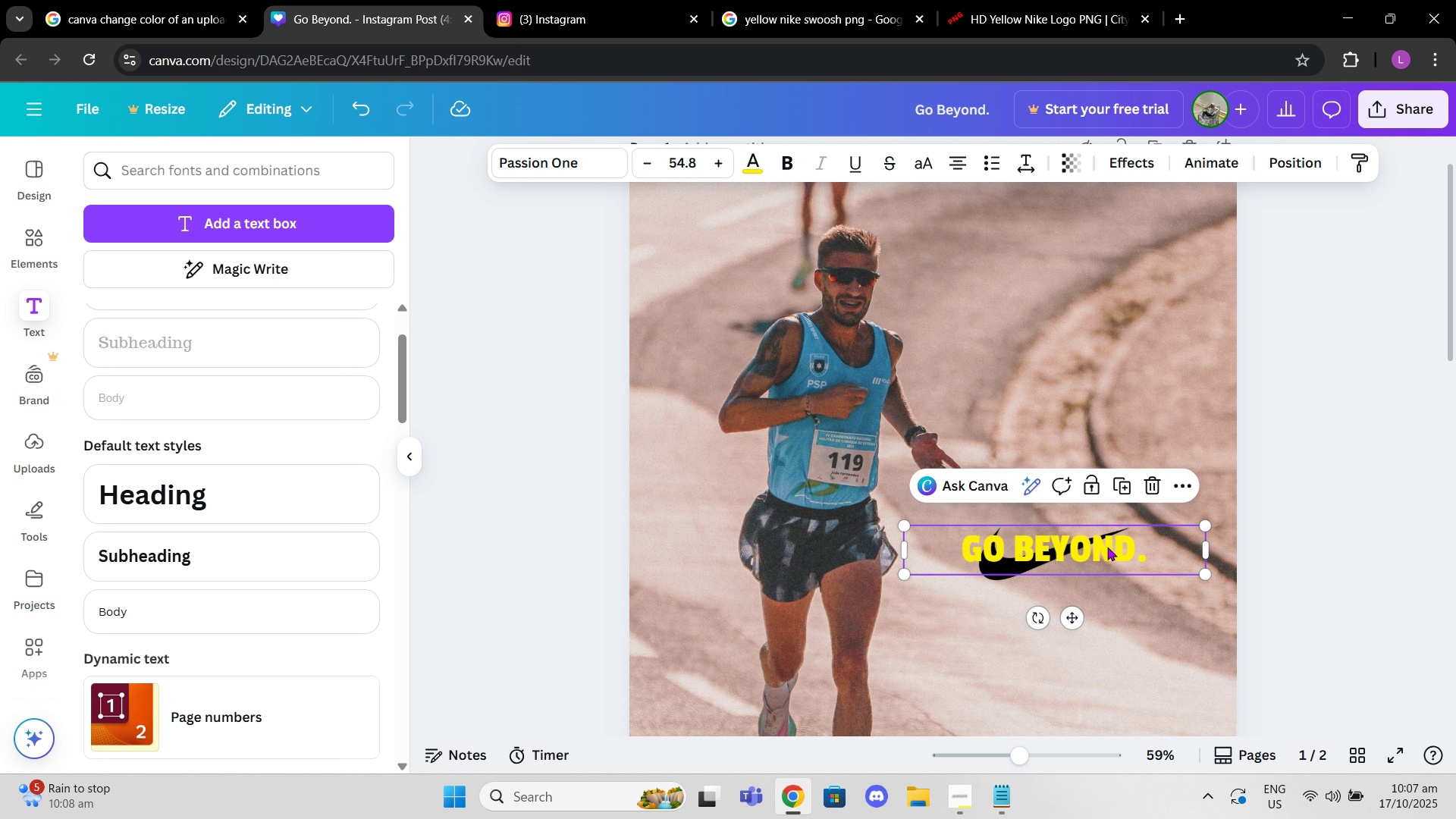 
left_click_drag(start_coordinate=[1103, 542], to_coordinate=[1100, 548])
 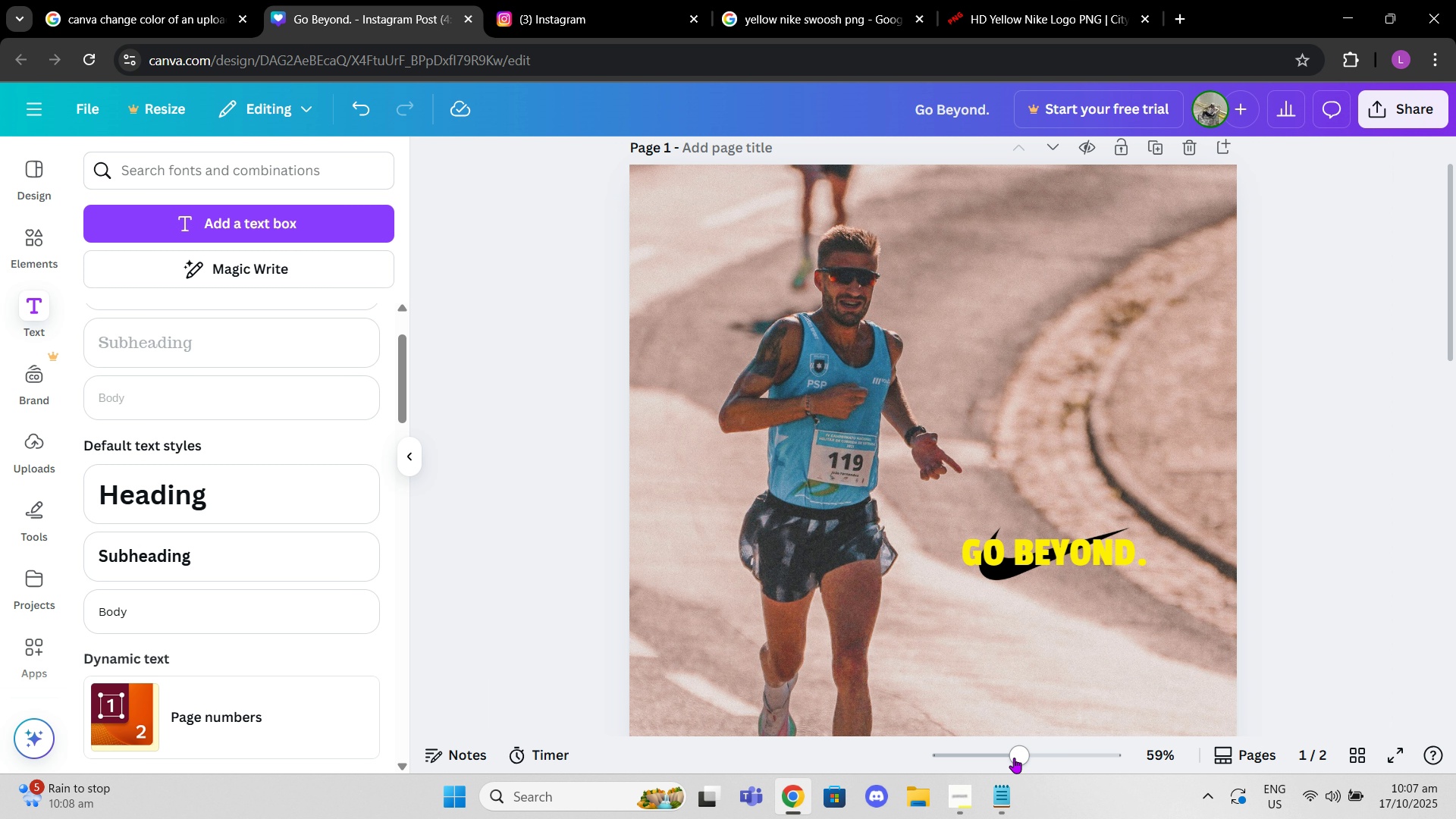 
left_click_drag(start_coordinate=[1014, 758], to_coordinate=[990, 761])
 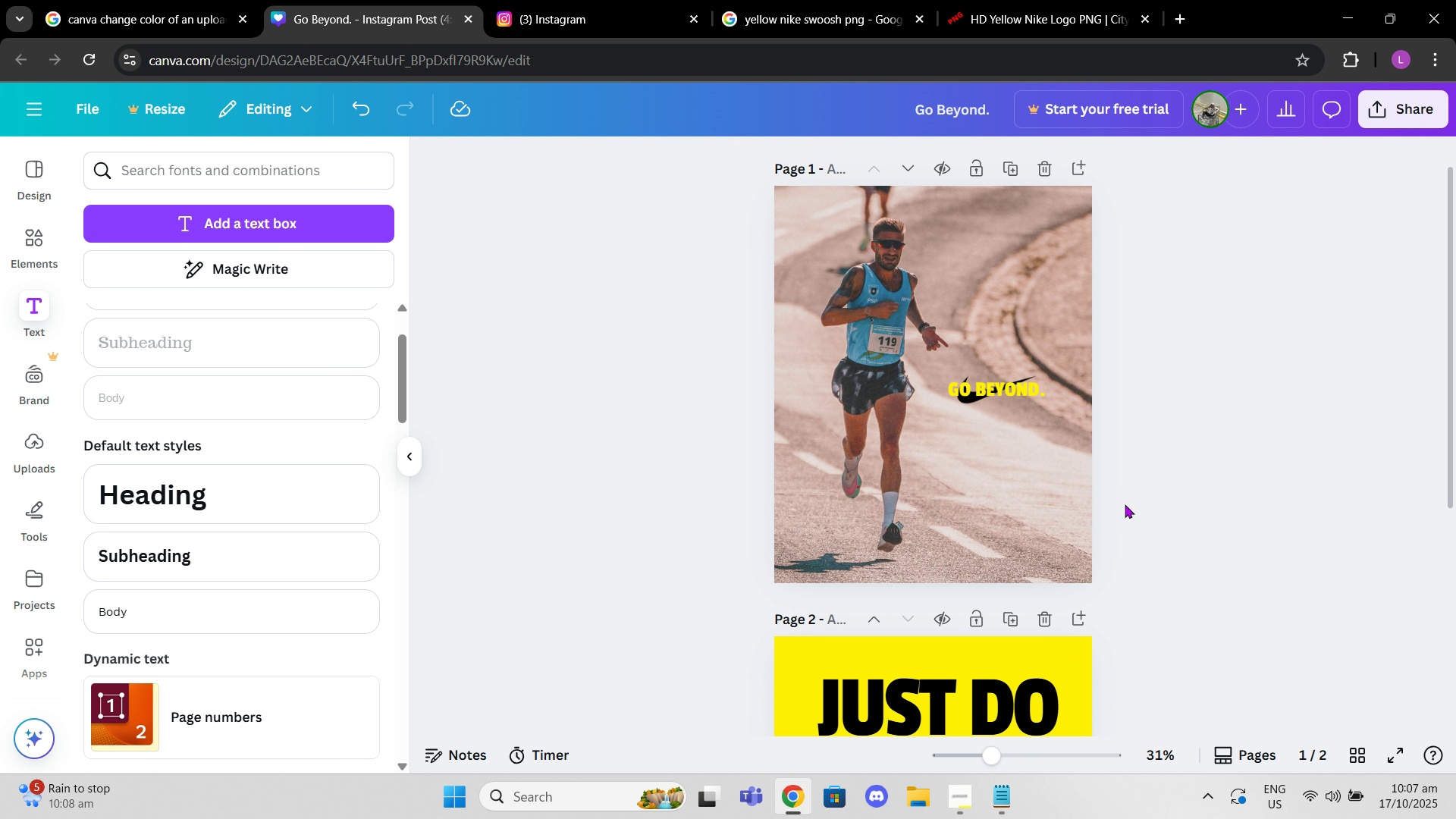 
scroll: coordinate [1125, 504], scroll_direction: down, amount: 3.0
 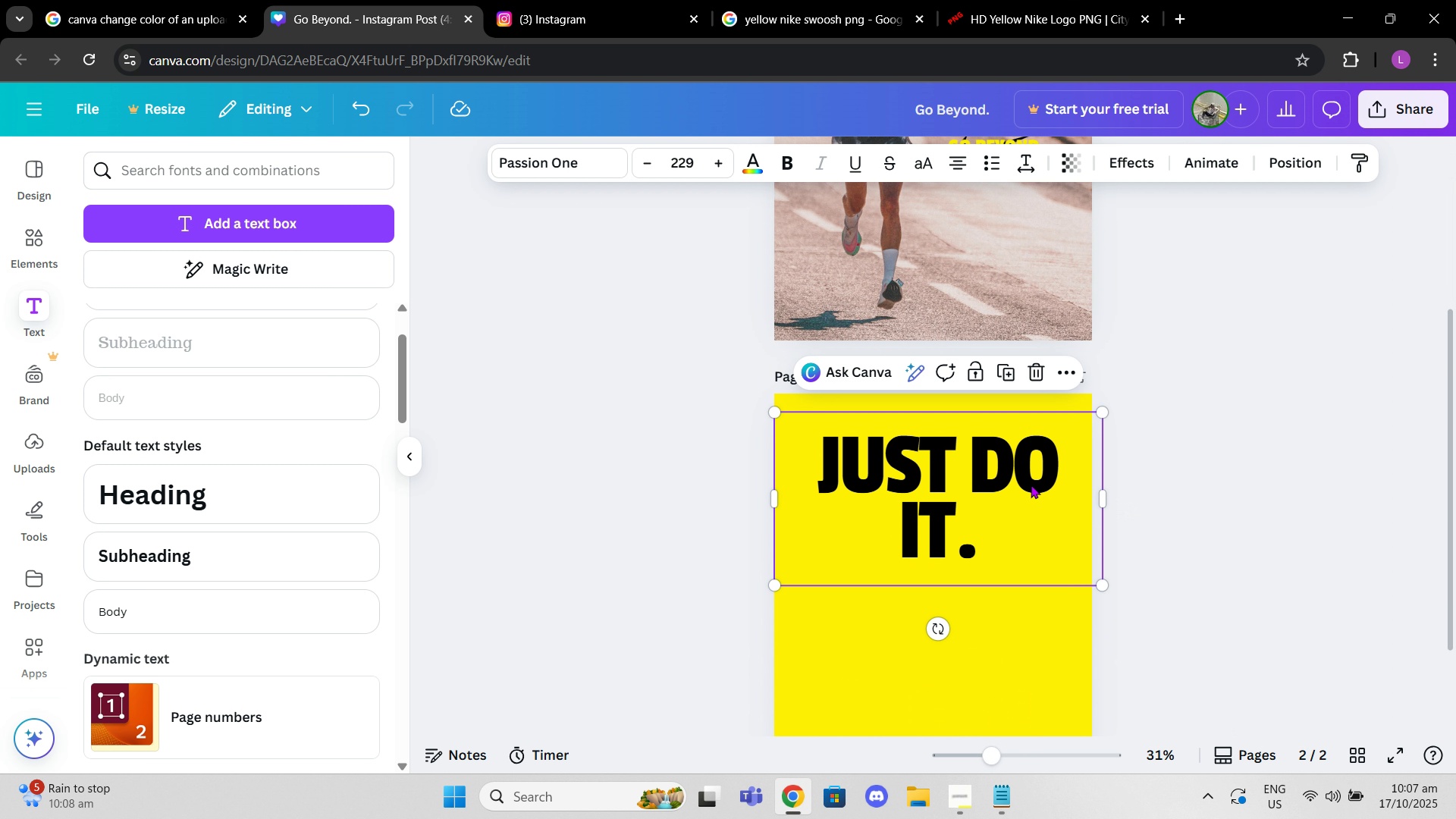 
left_click([1031, 485])
 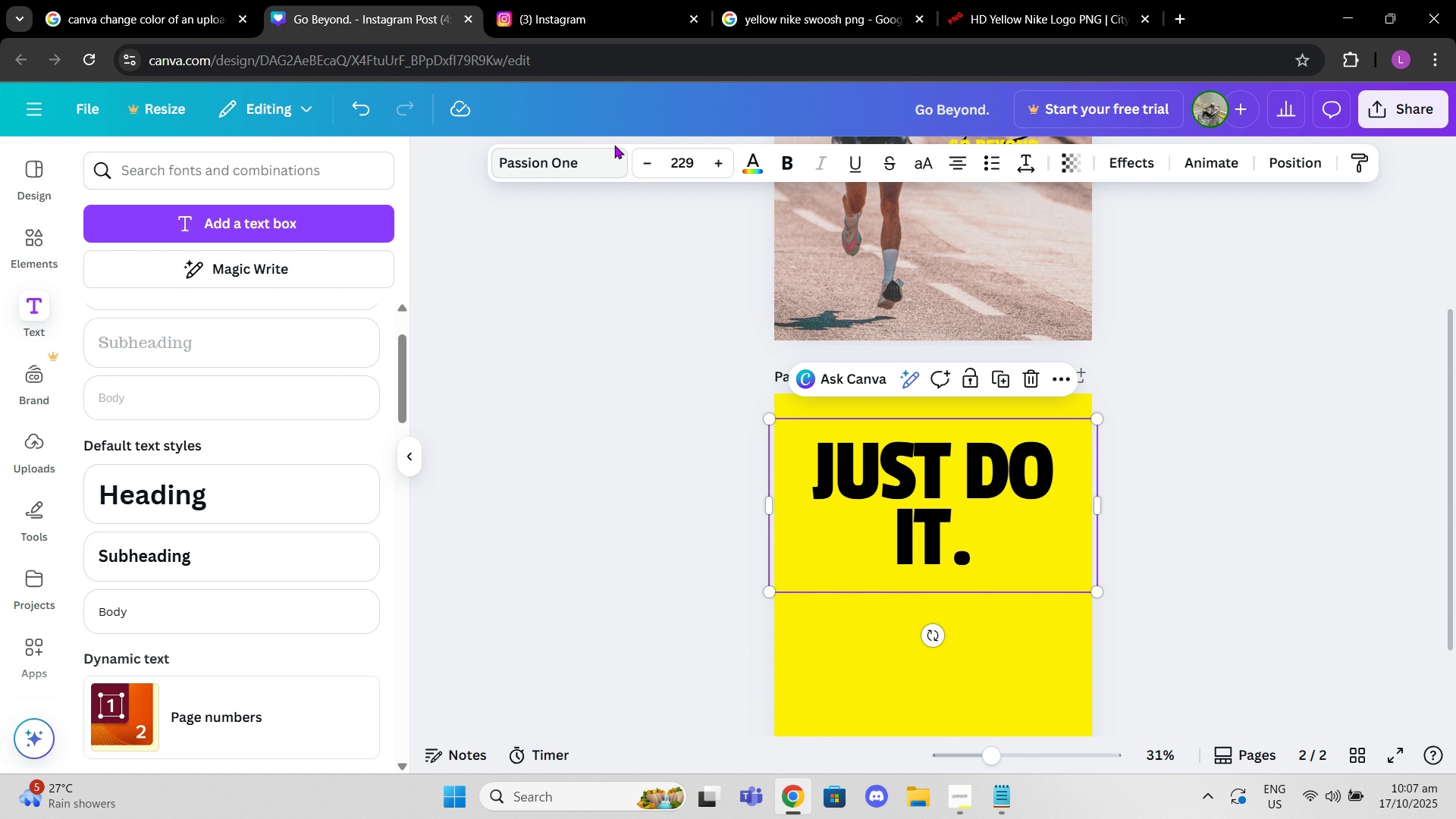 
left_click([585, 153])
 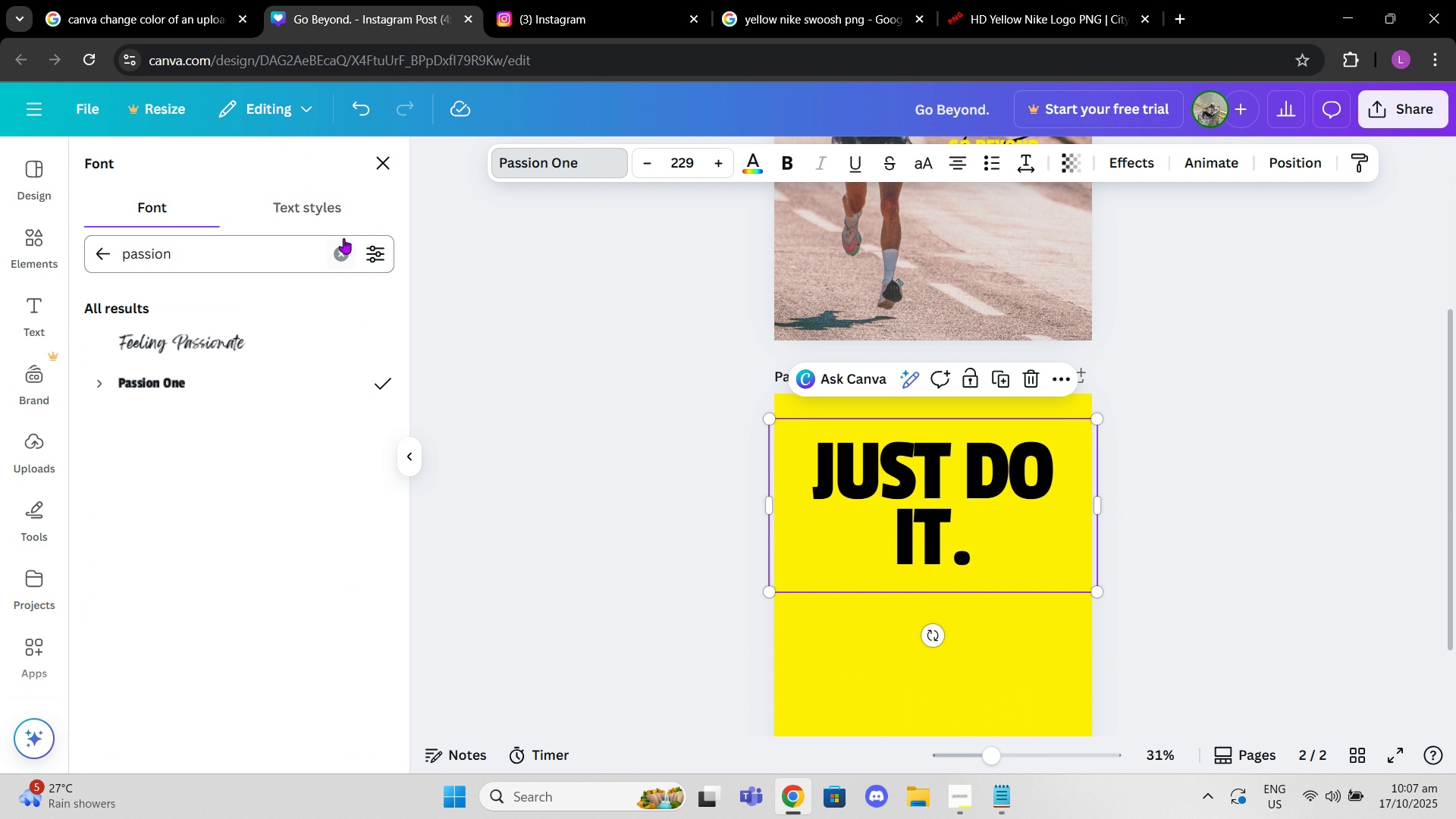 
left_click([338, 247])
 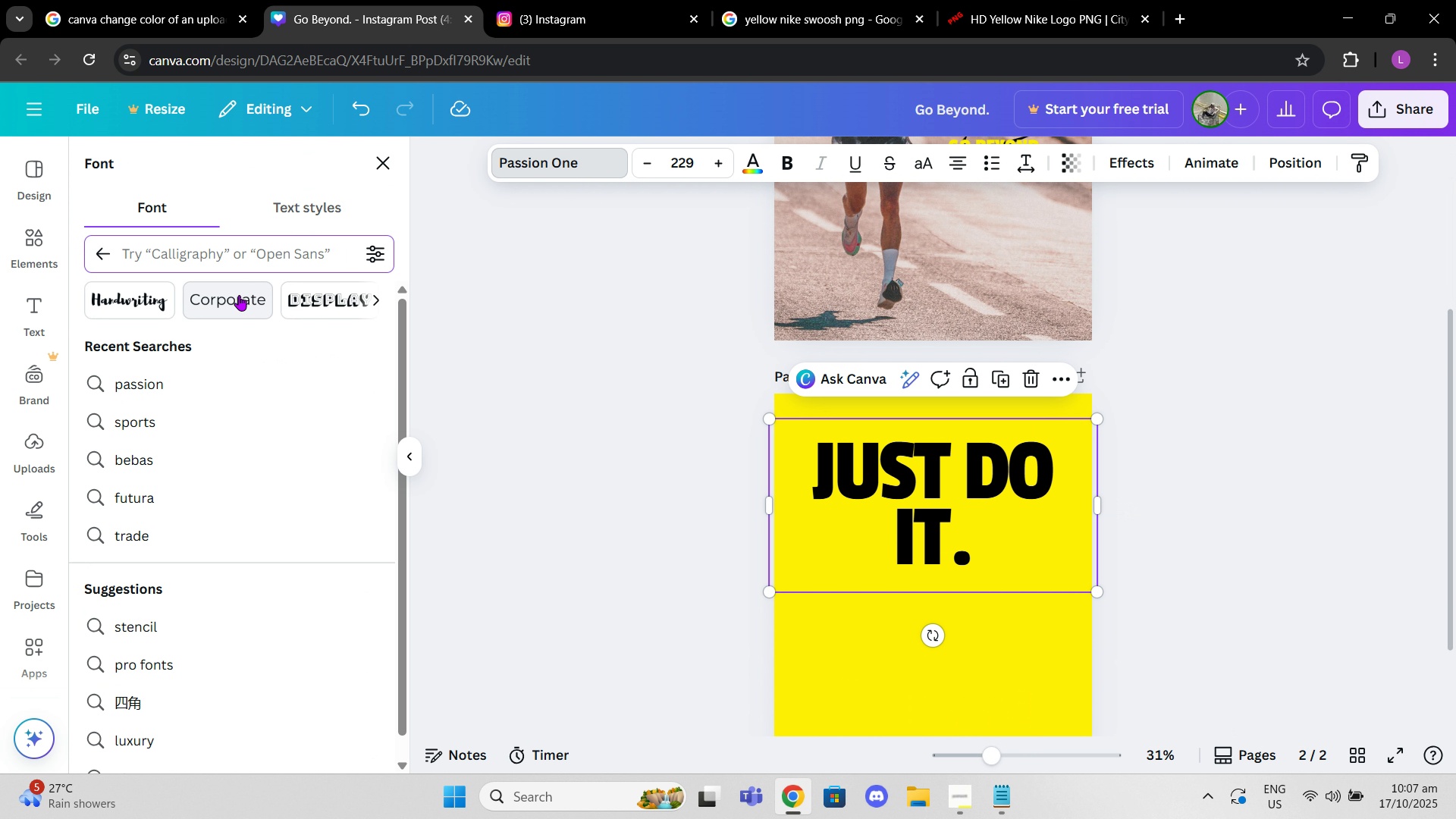 
type(racinf)
key(Backspace)
type(g)
 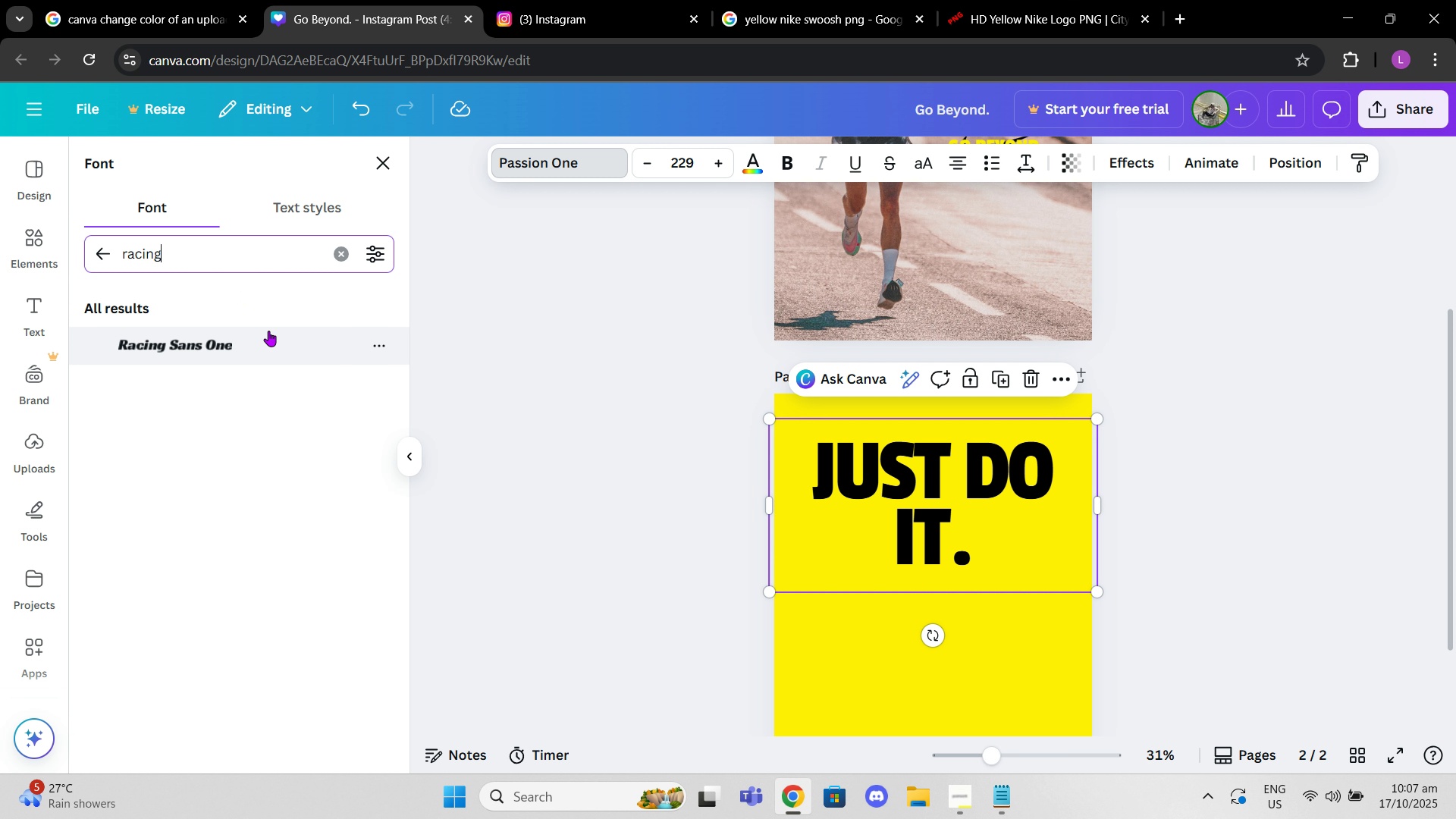 
left_click([268, 350])
 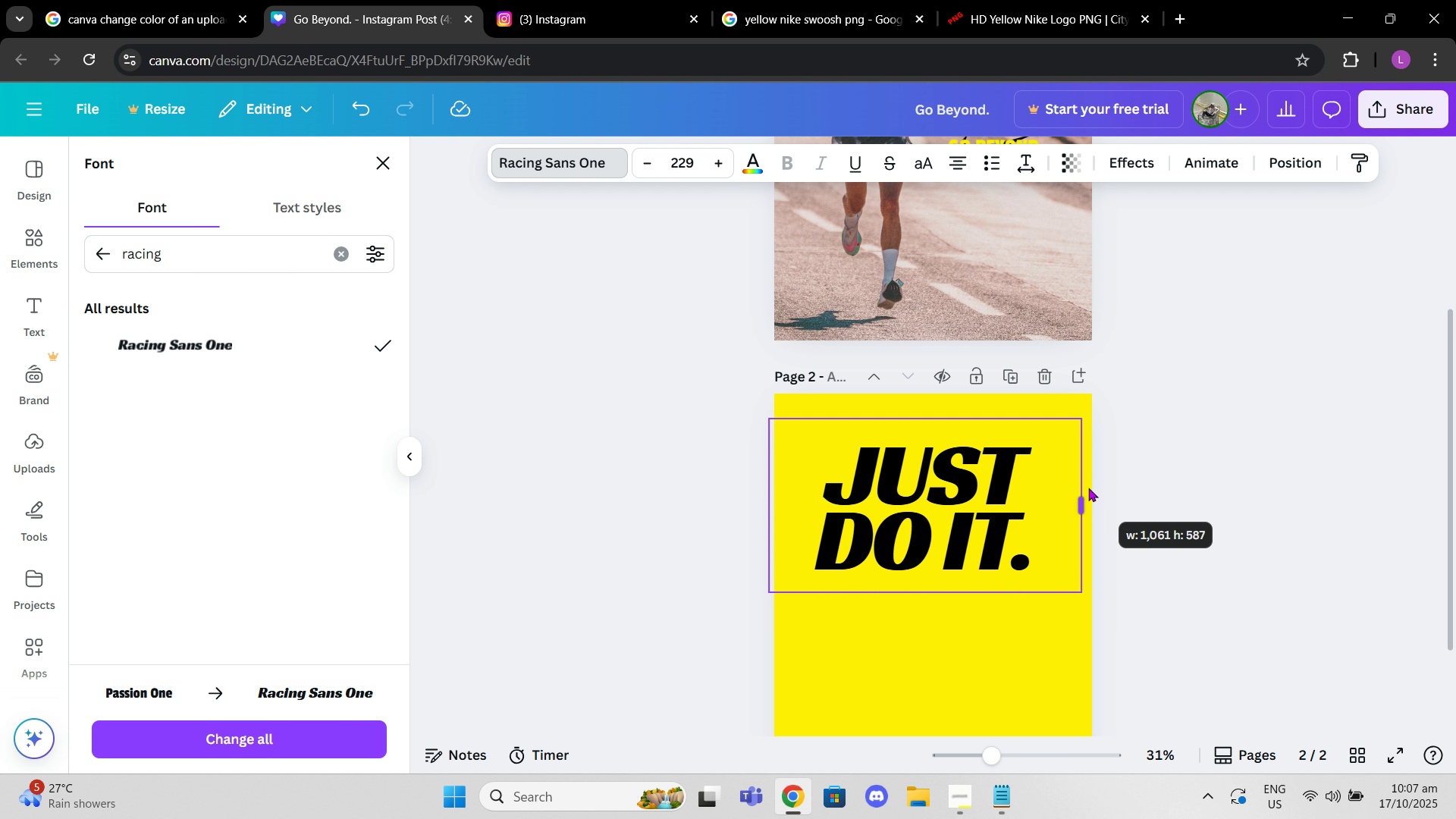 
wait(9.34)
 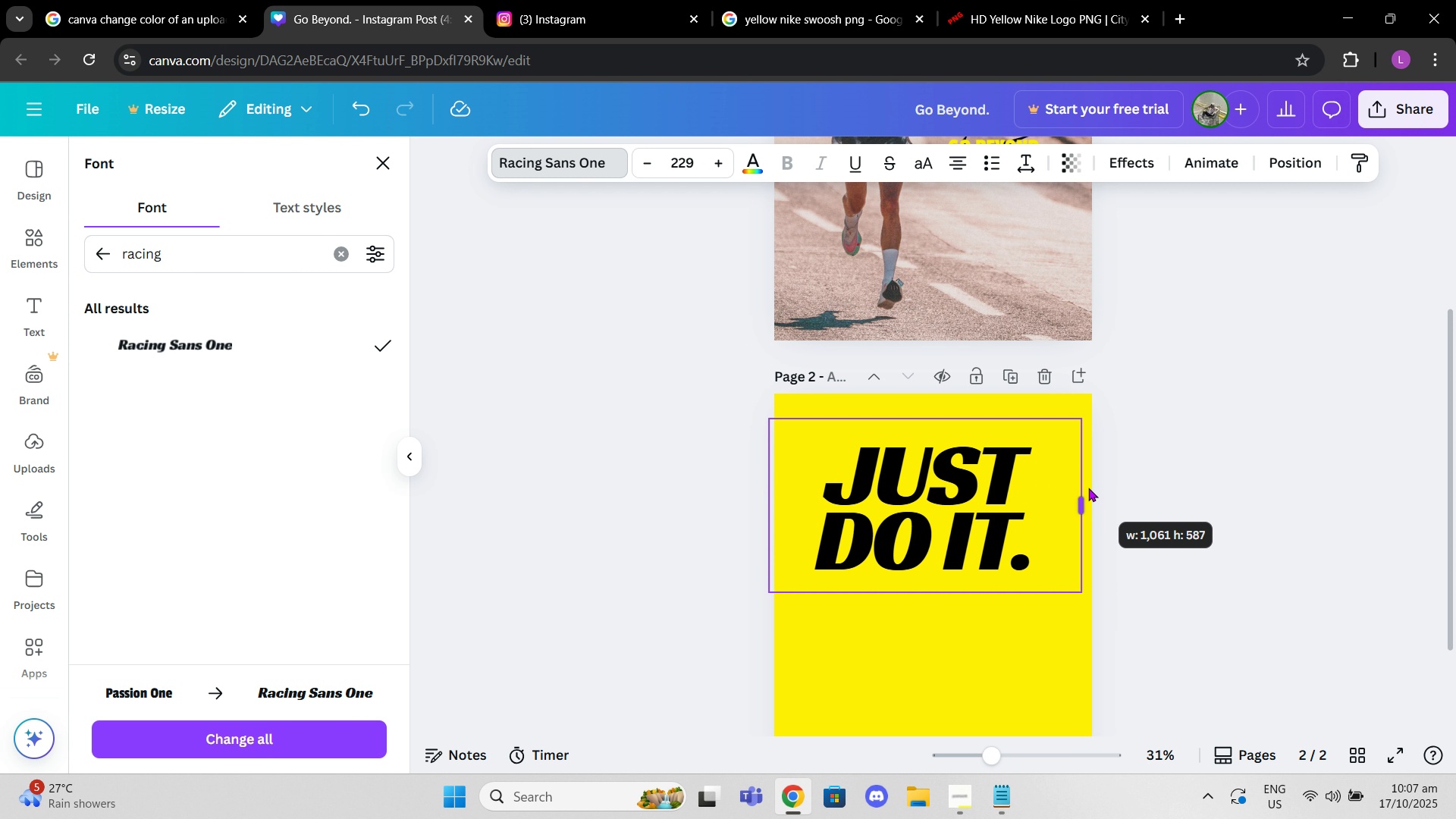 
scroll: coordinate [941, 516], scroll_direction: down, amount: 2.0
 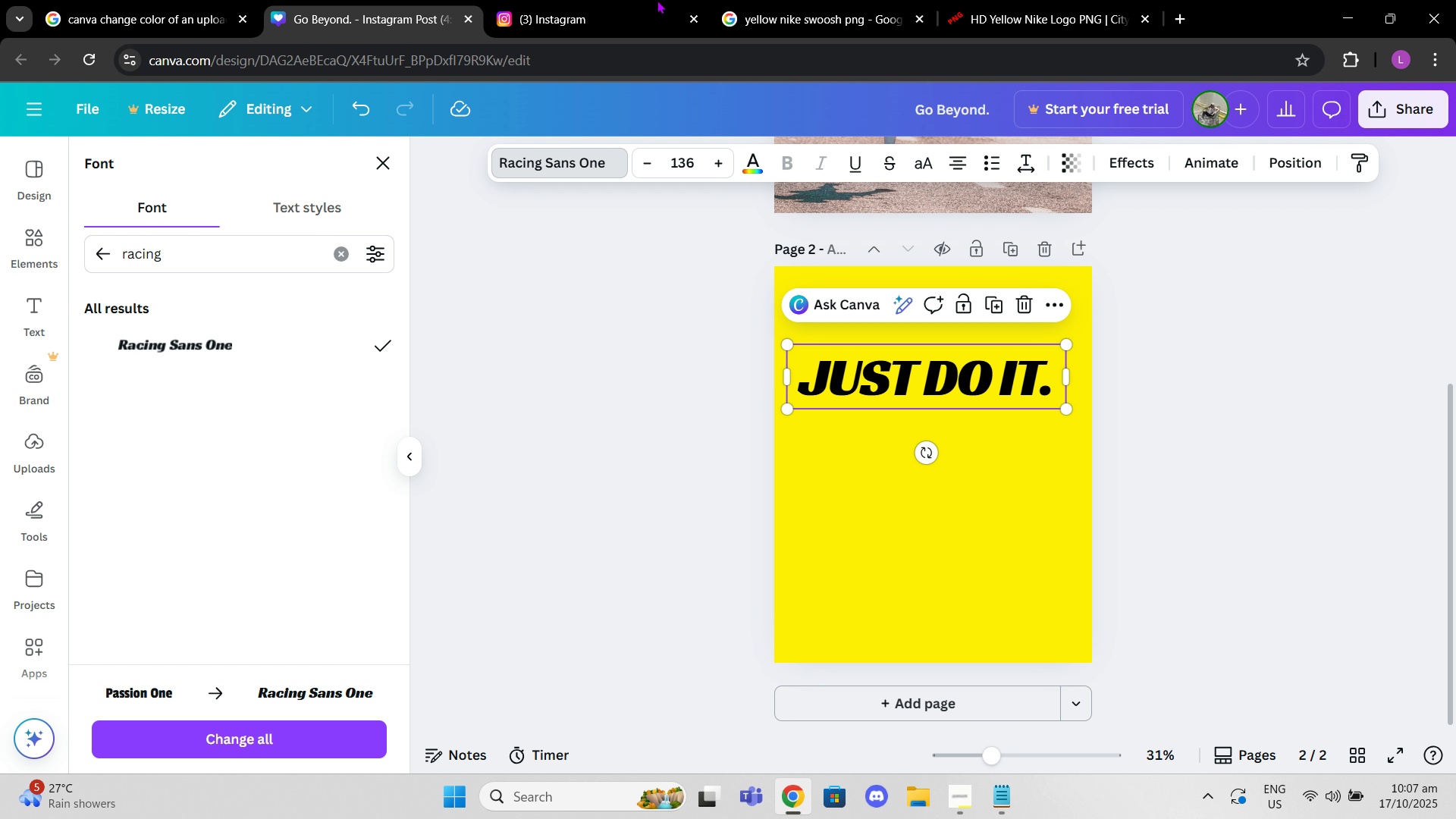 
left_click([628, 0])
 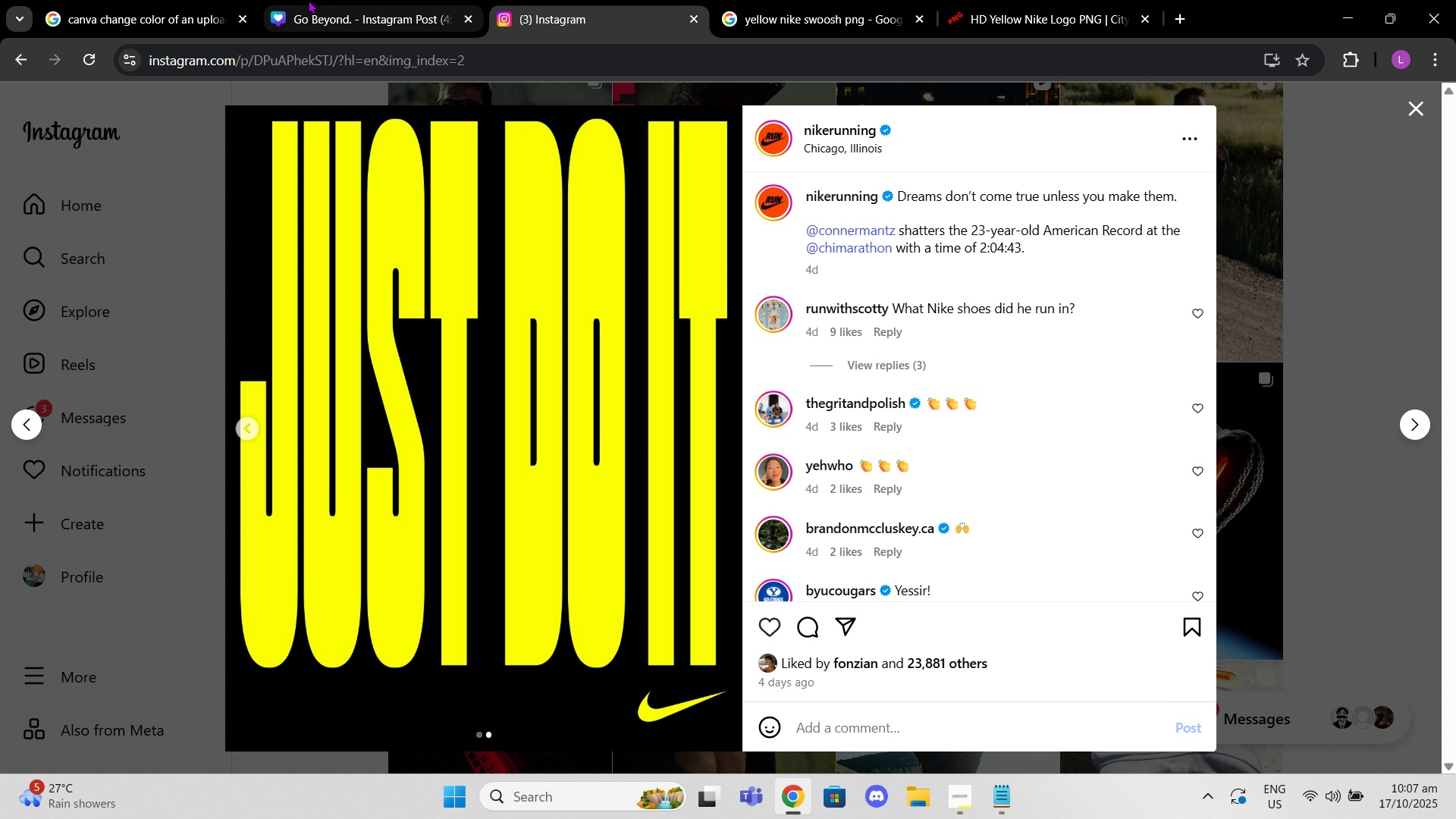 
left_click([308, 0])
 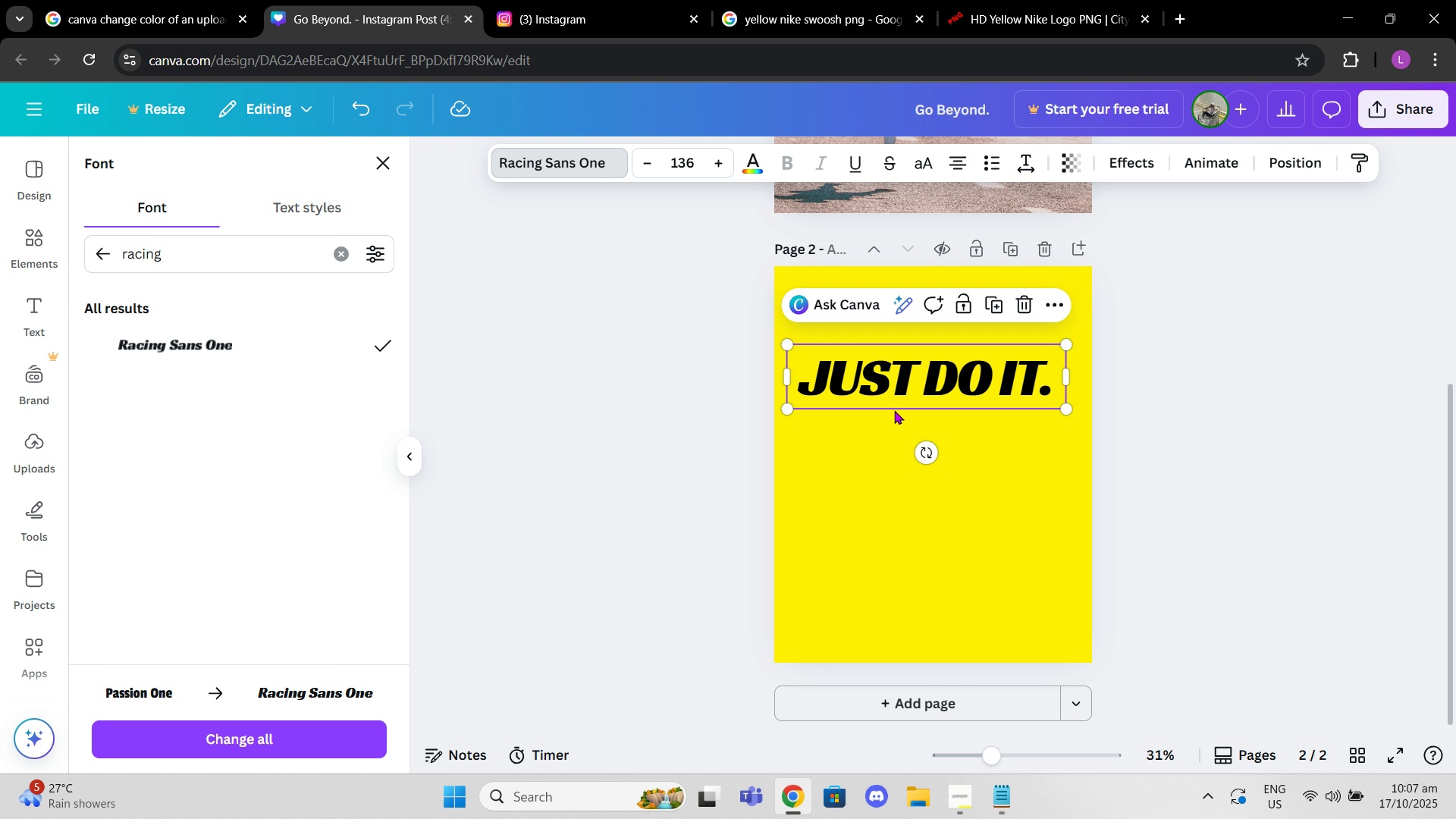 
left_click([893, 400])
 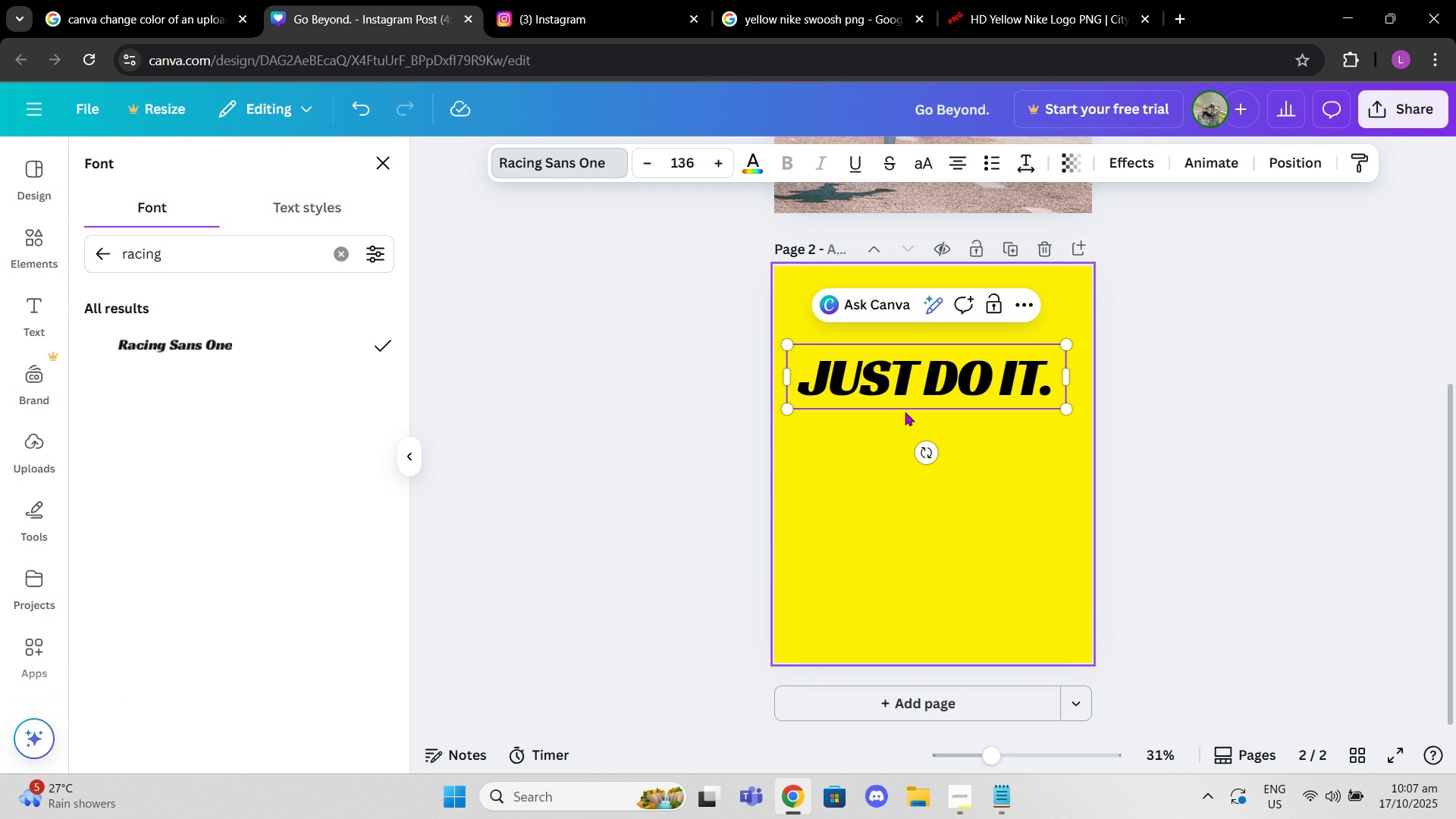 
left_click([905, 412])
 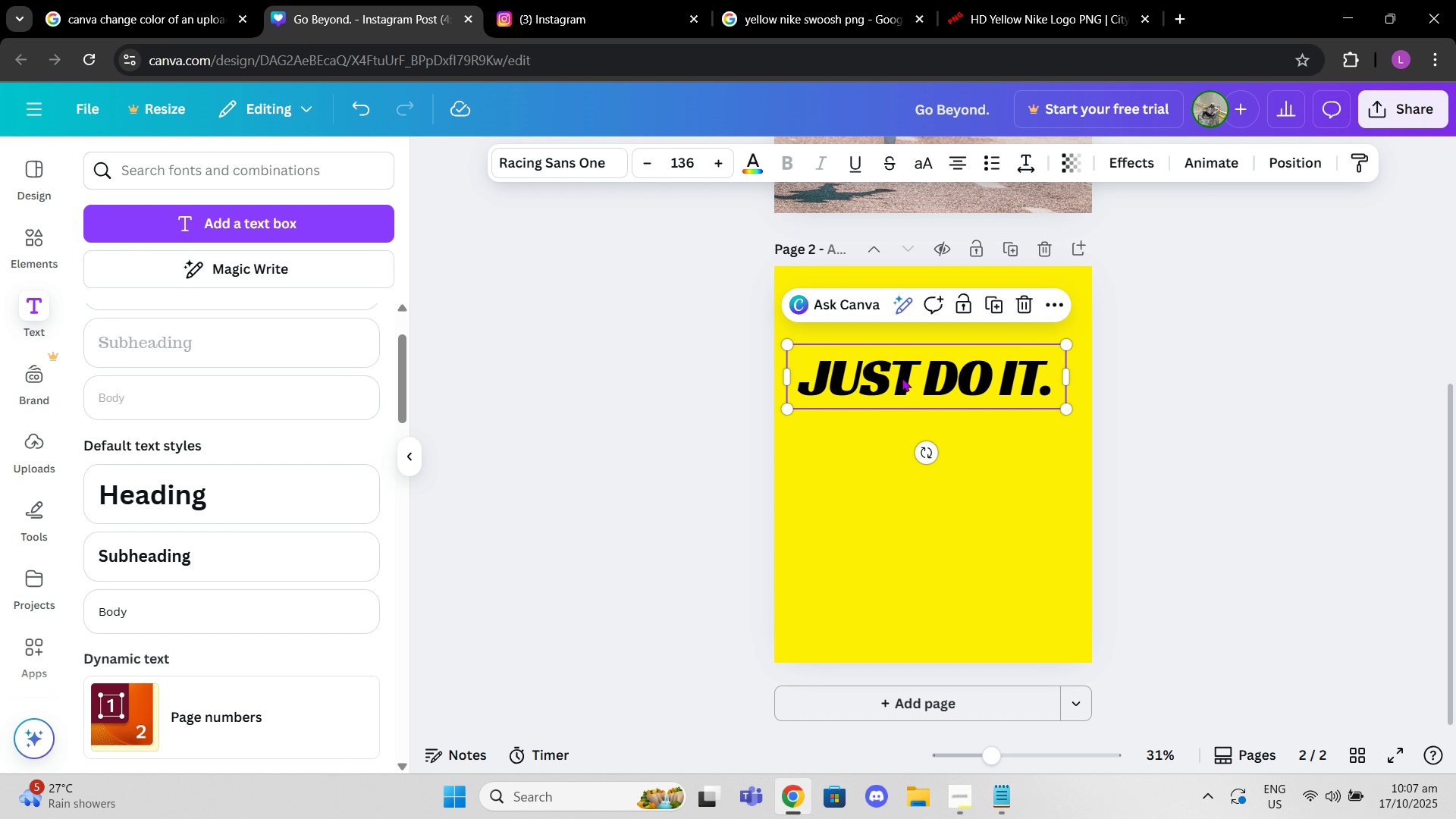 
left_click([902, 378])
 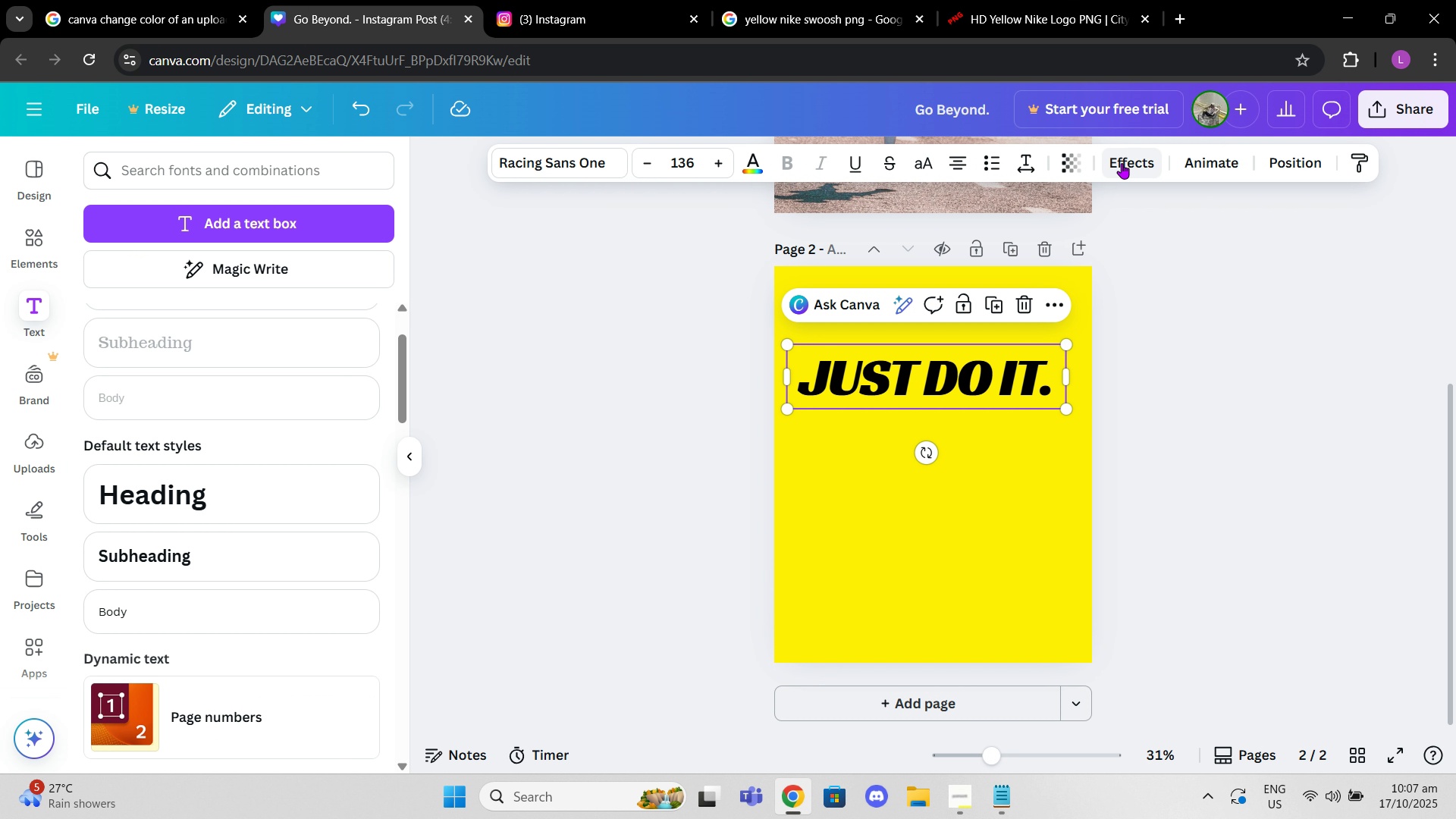 
left_click([1122, 163])
 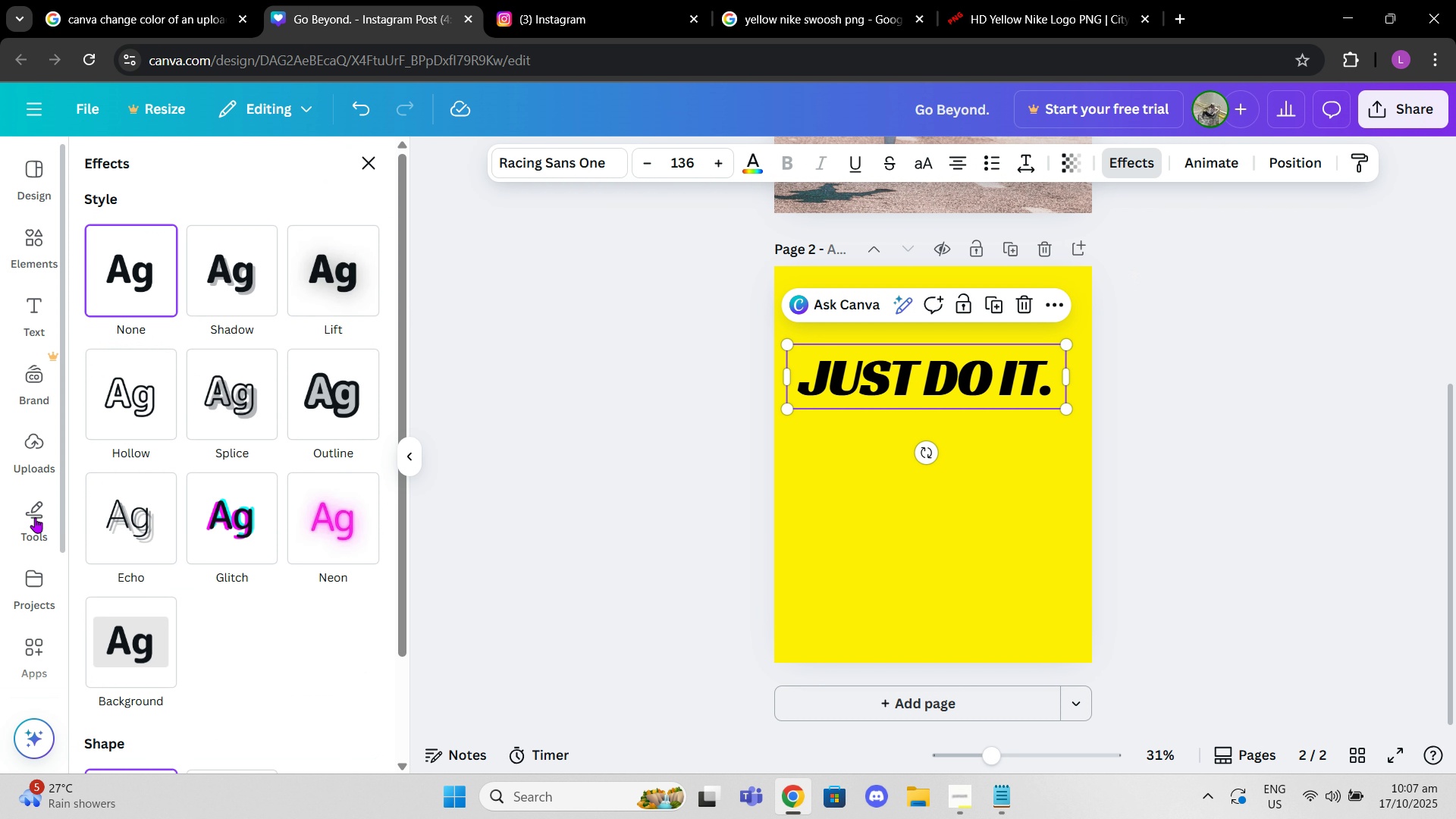 
scroll: coordinate [198, 544], scroll_direction: down, amount: 7.0
 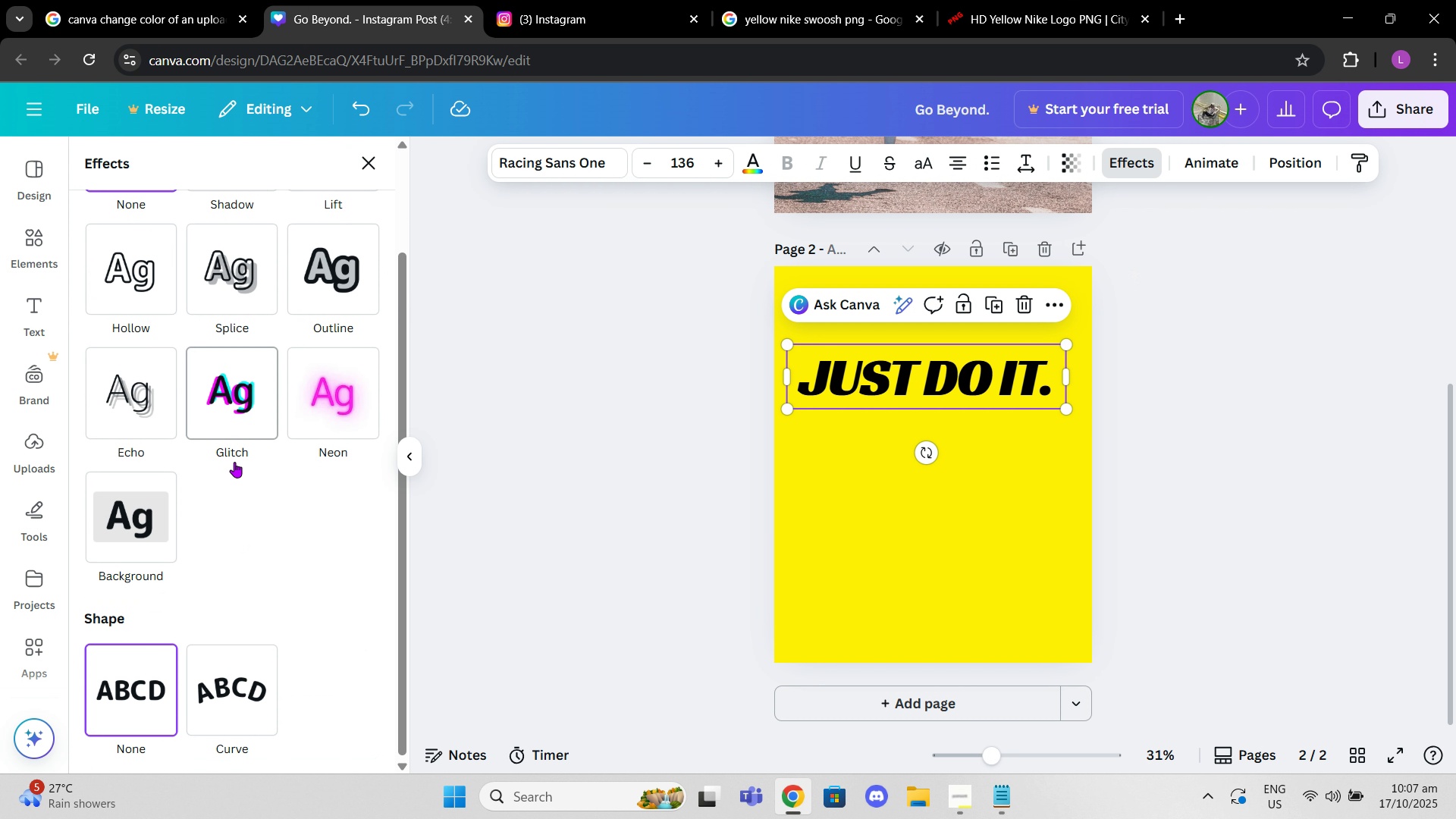 
scroll: coordinate [252, 225], scroll_direction: up, amount: 8.0
 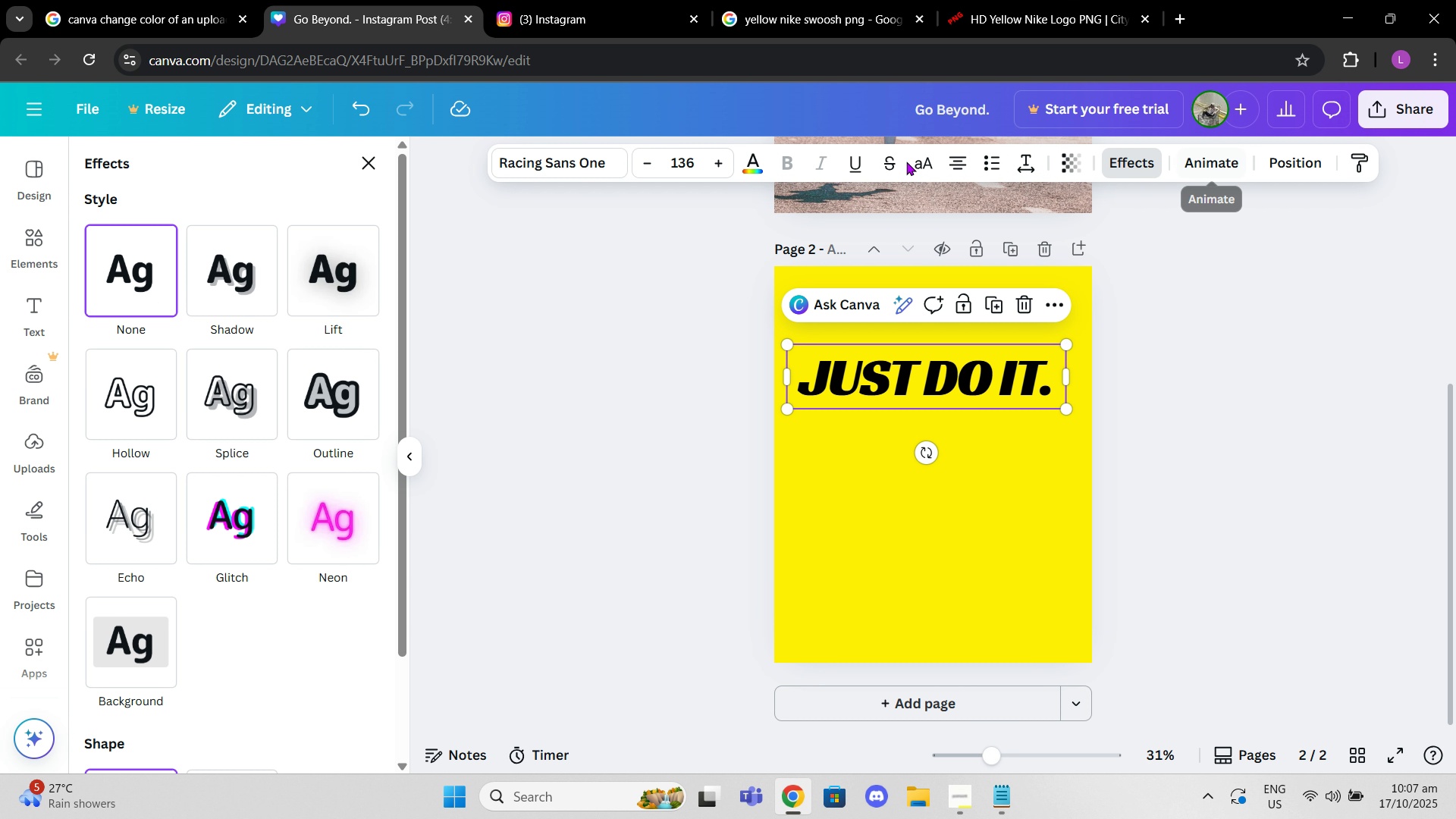 
left_click([989, 165])
 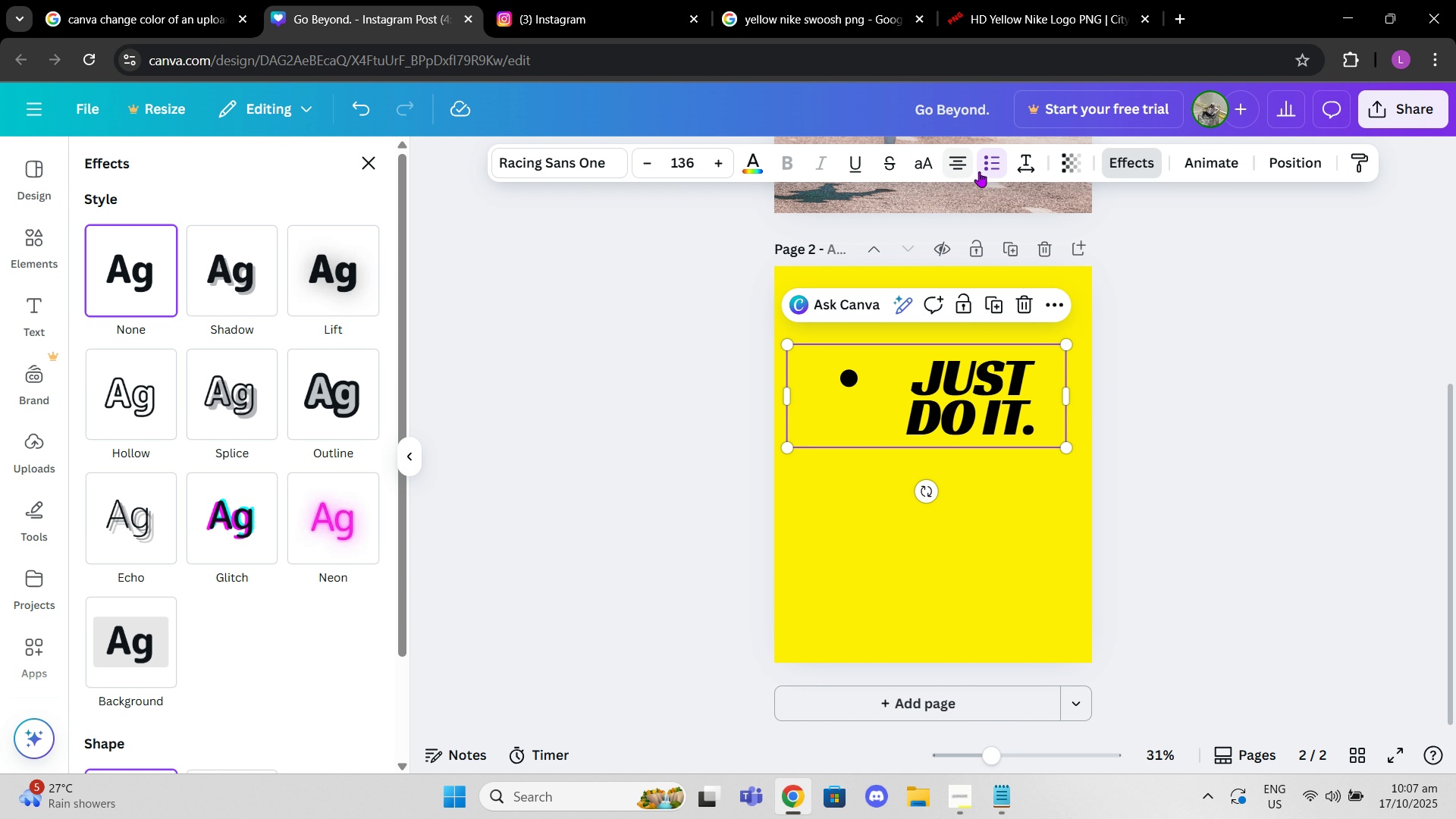 
left_click([987, 168])
 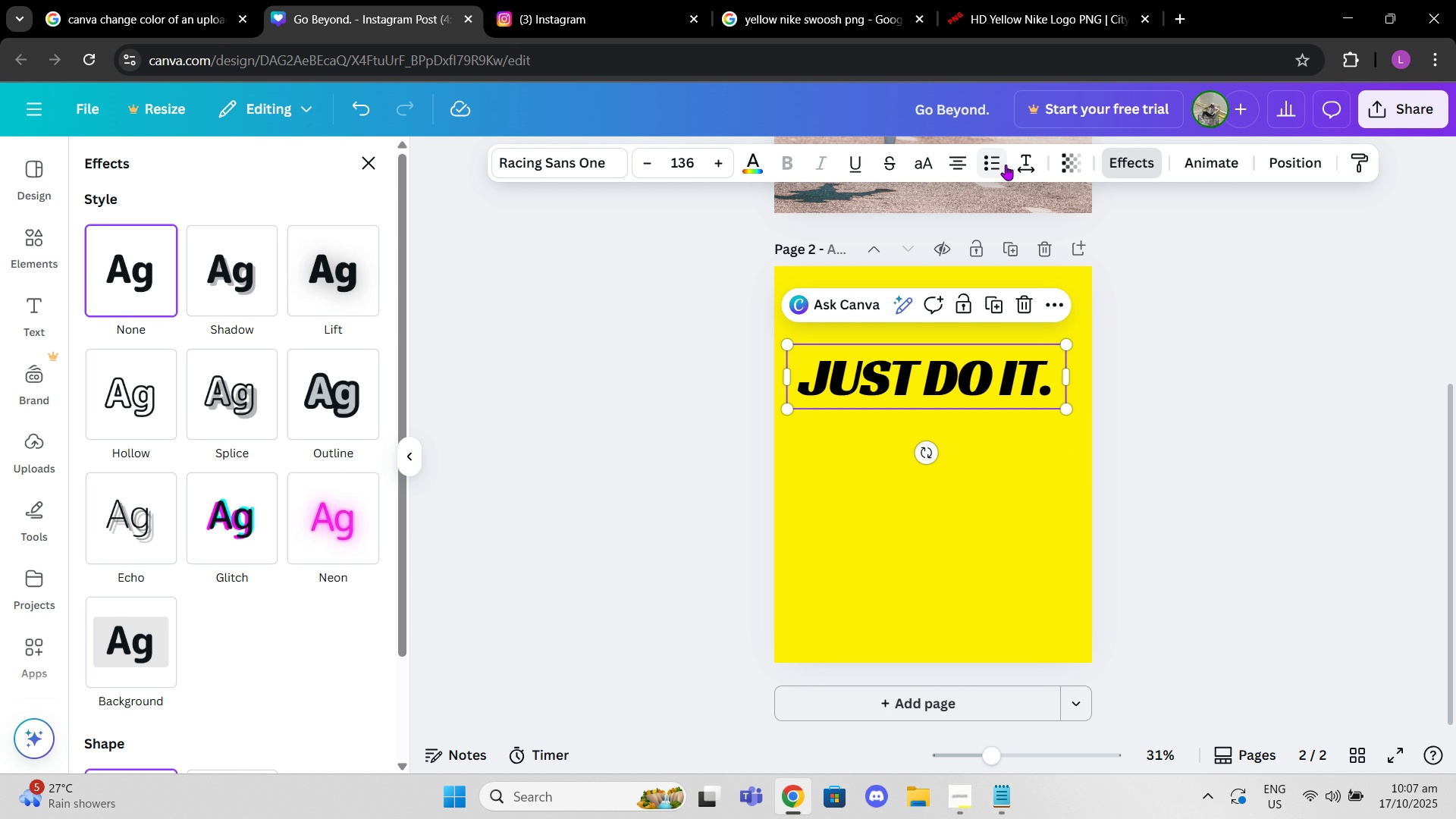 
left_click([1021, 164])
 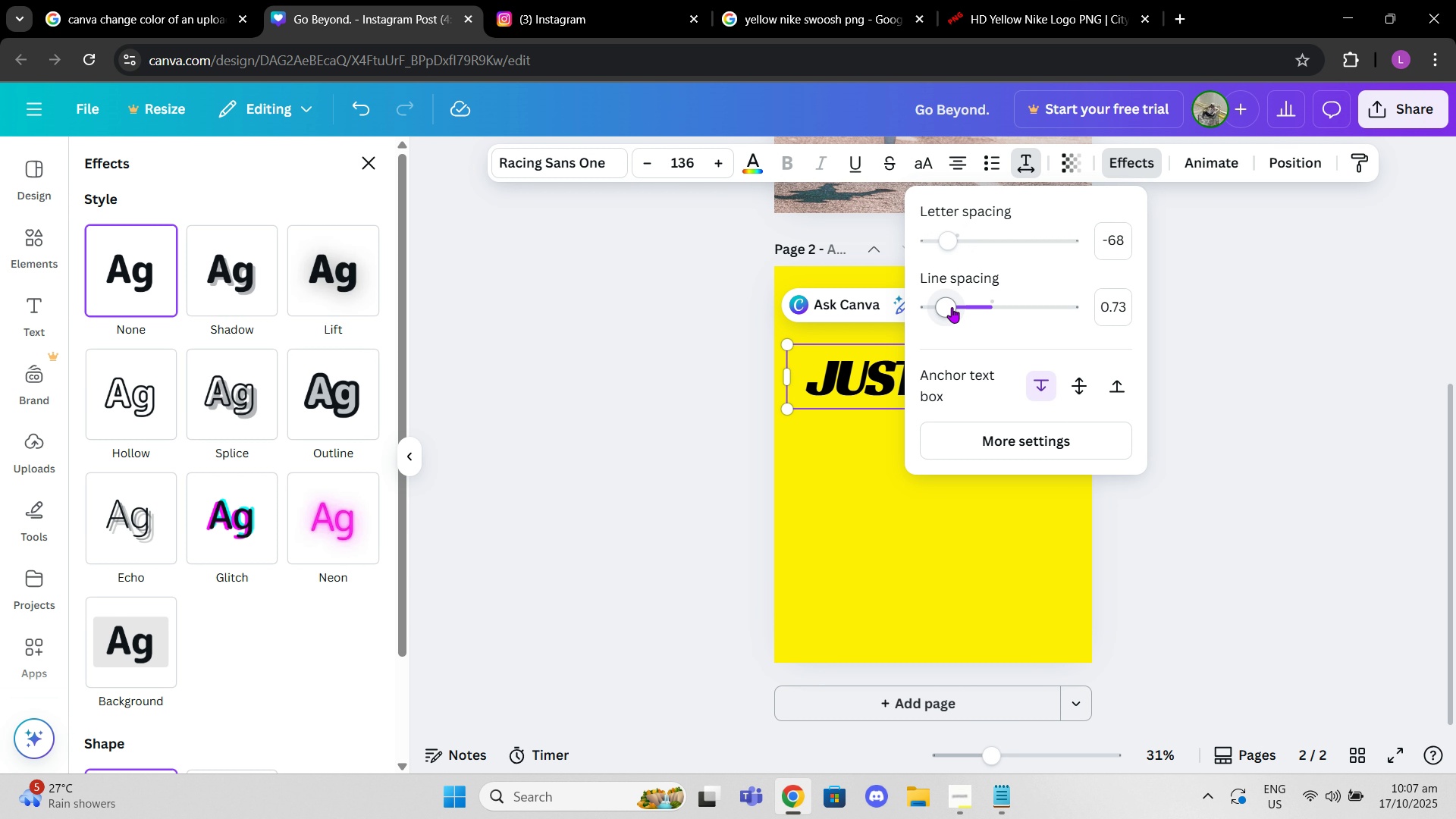 
wait(11.41)
 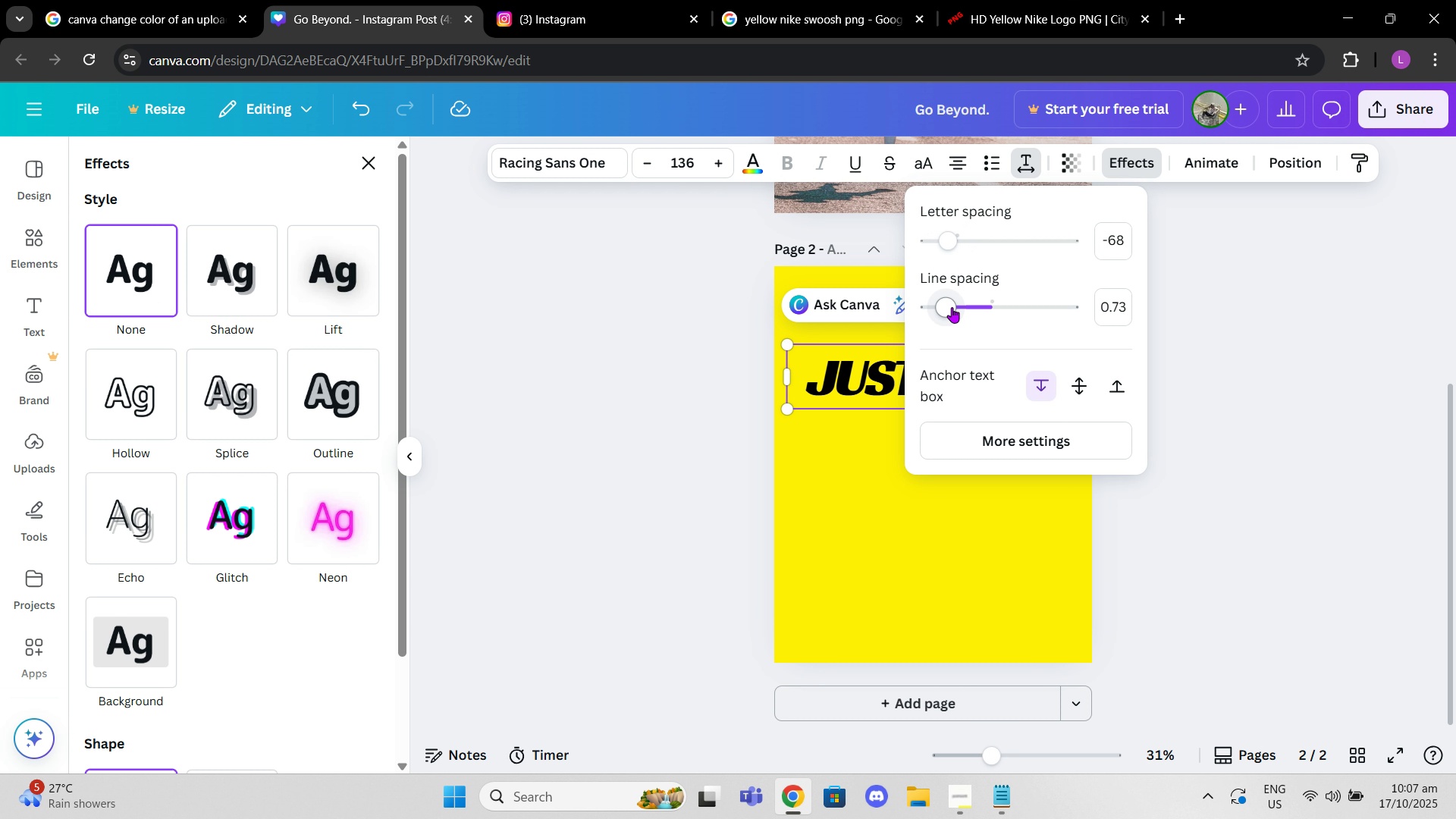 
left_click([1003, 454])
 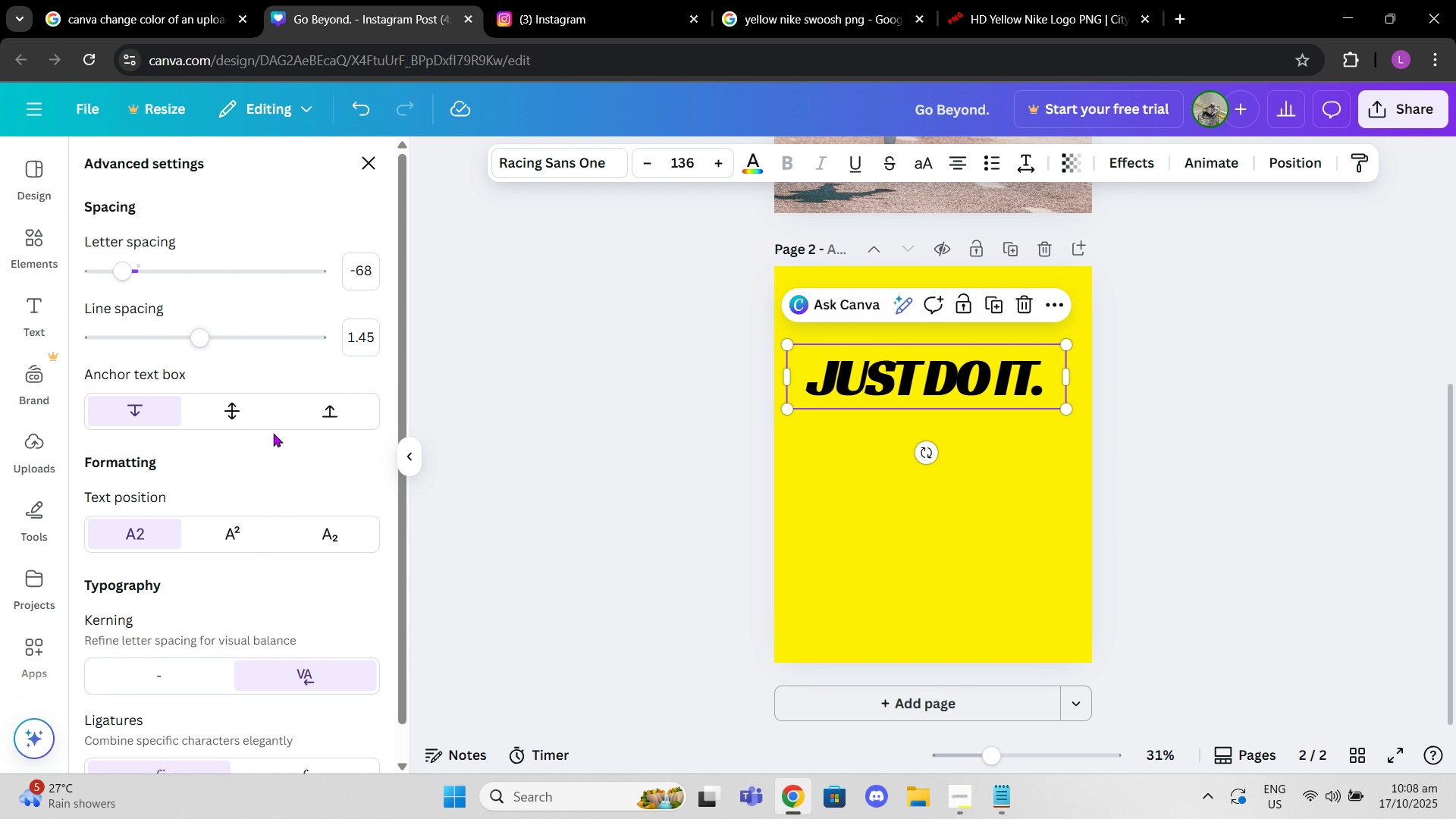 
scroll: coordinate [267, 463], scroll_direction: down, amount: 1.0
 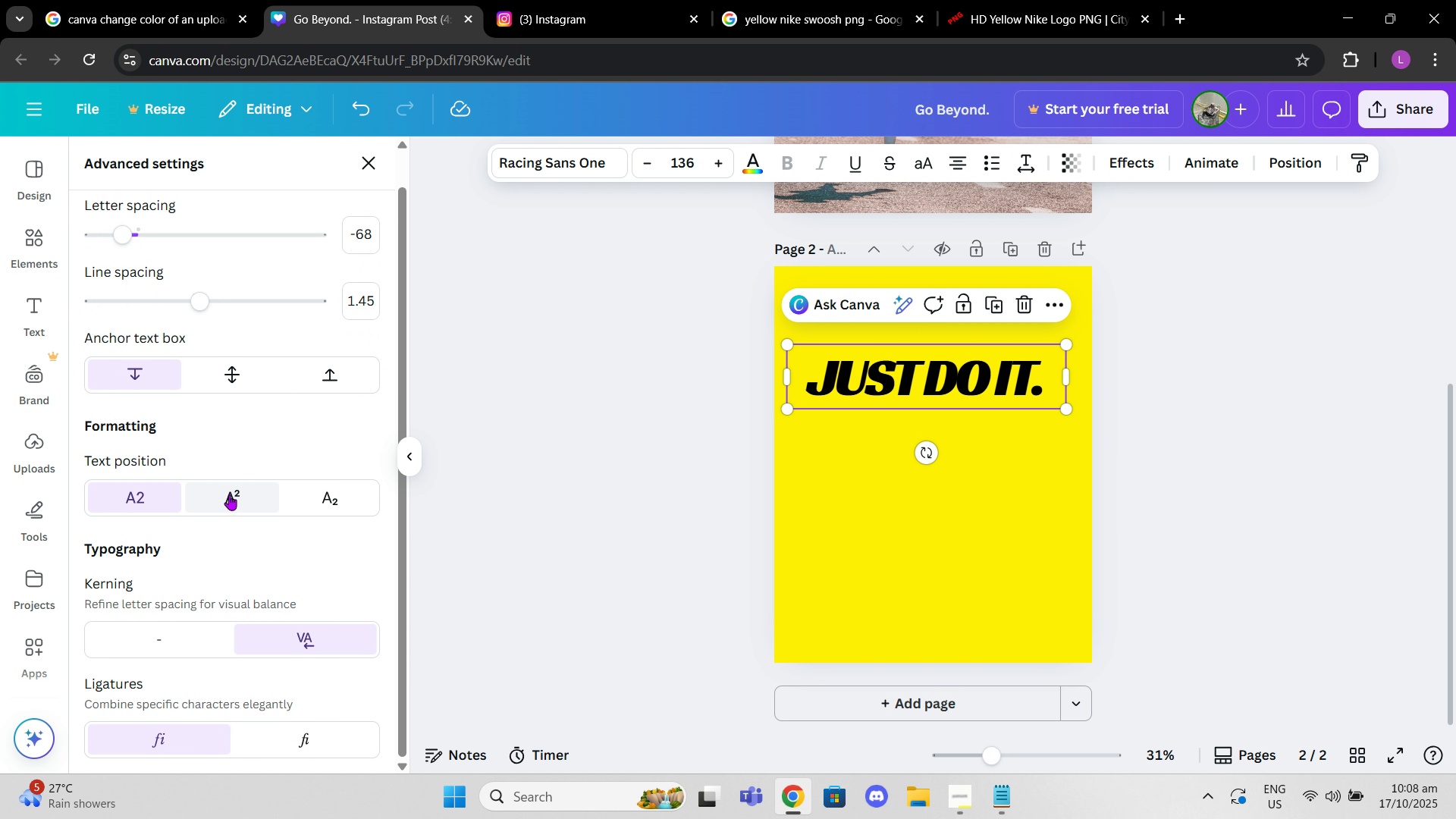 
left_click([229, 494])
 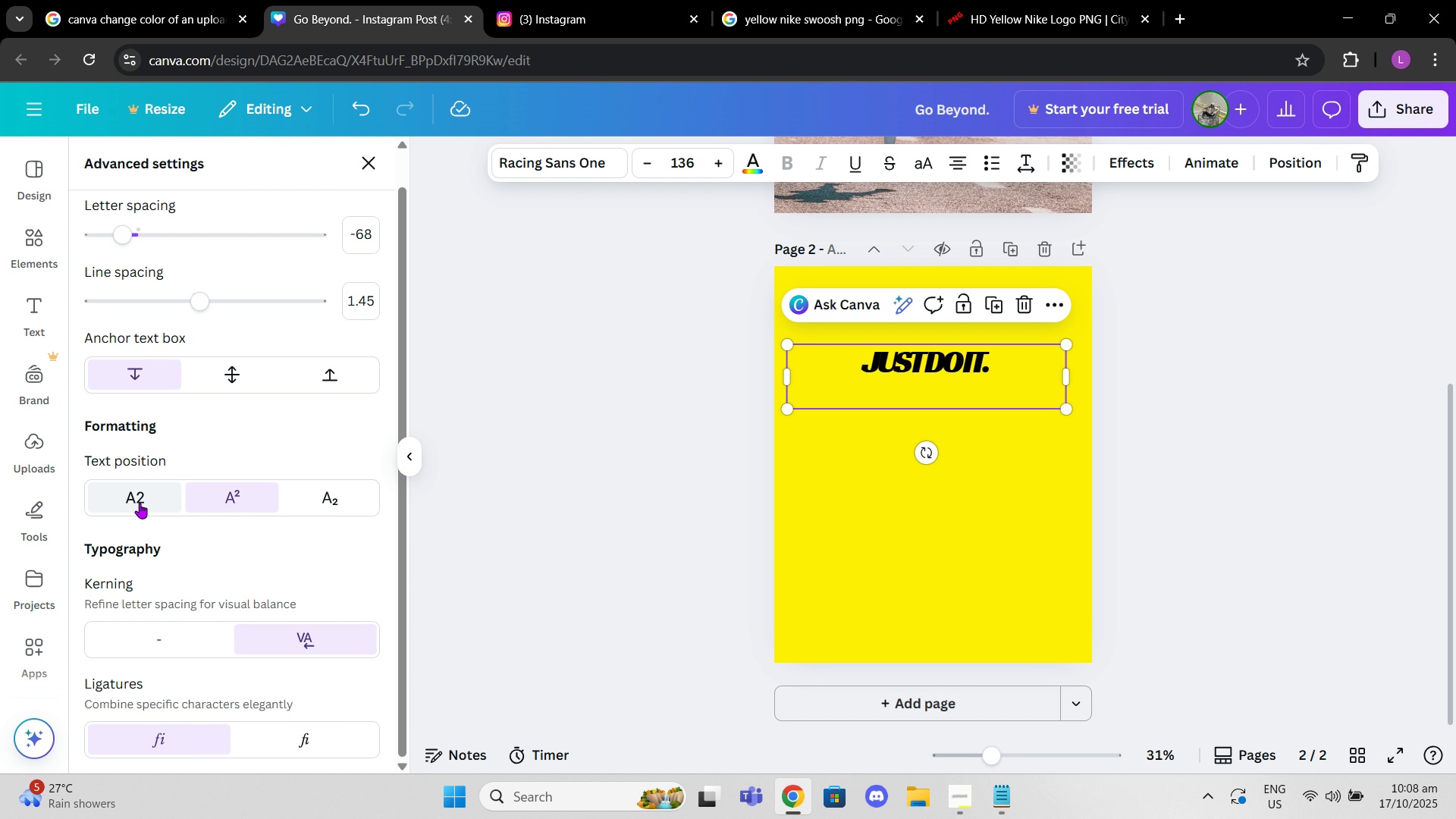 
left_click([140, 503])
 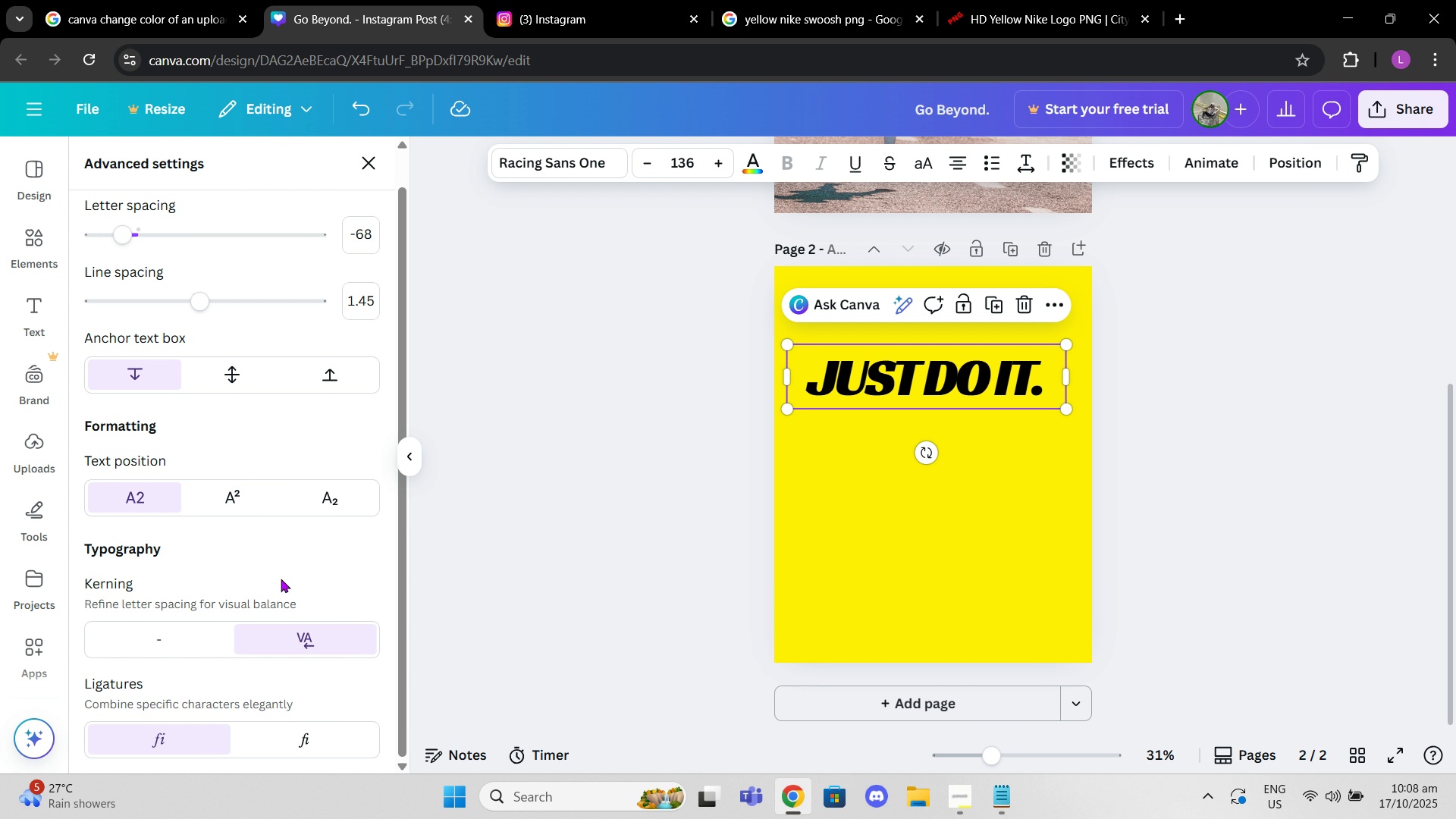 
scroll: coordinate [246, 533], scroll_direction: down, amount: 1.0
 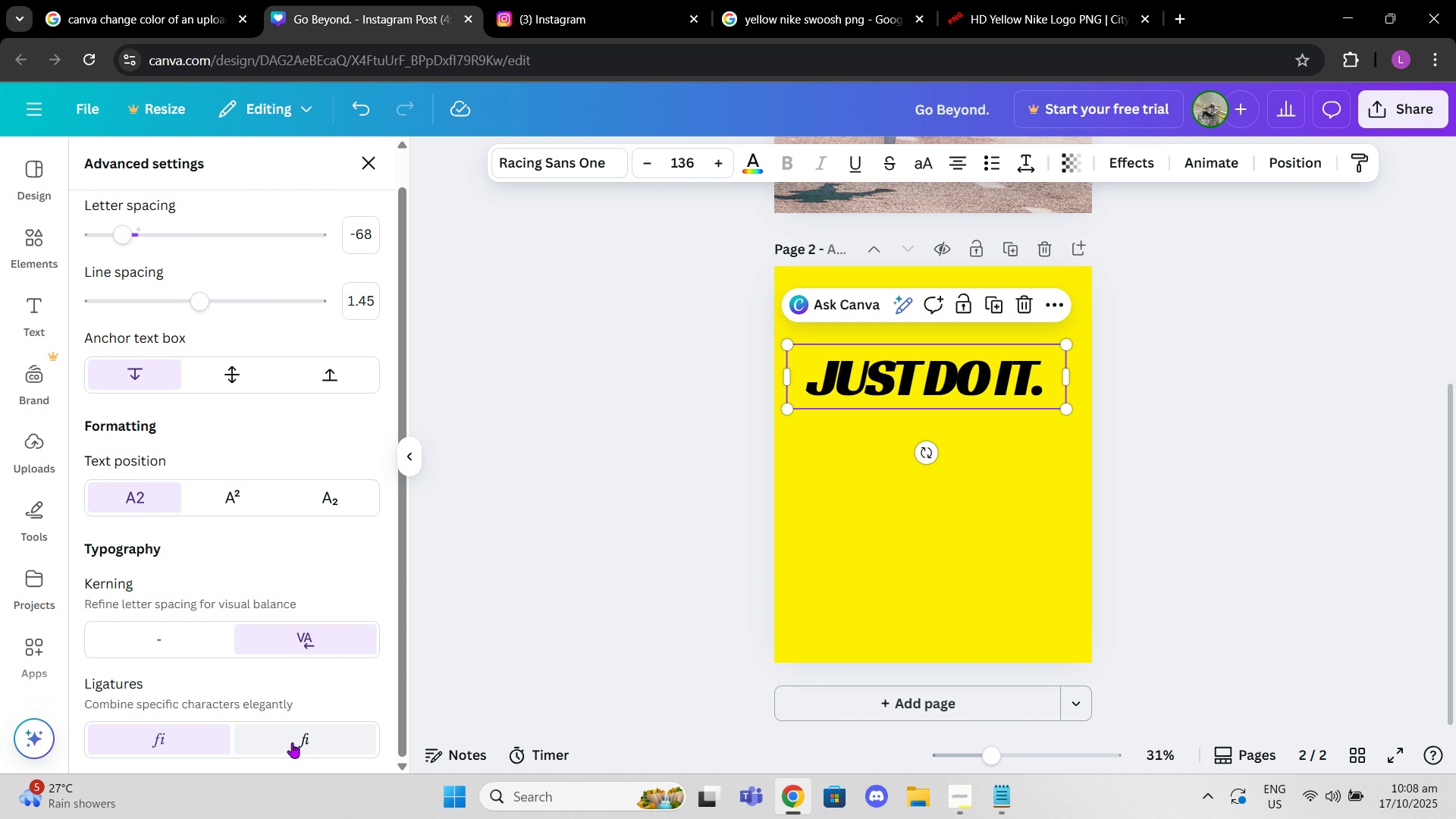 
left_click([292, 742])
 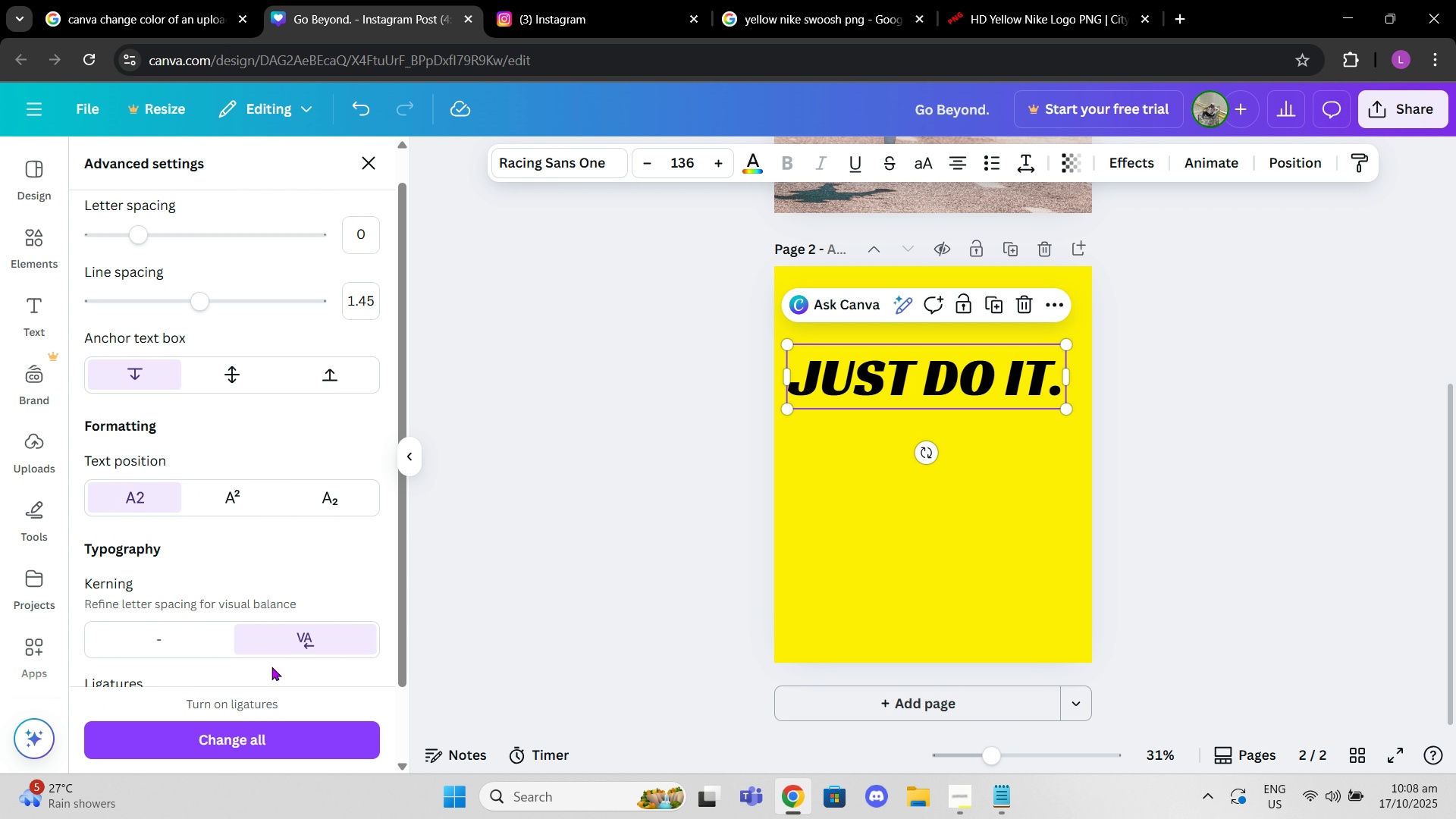 
scroll: coordinate [269, 657], scroll_direction: down, amount: 2.0
 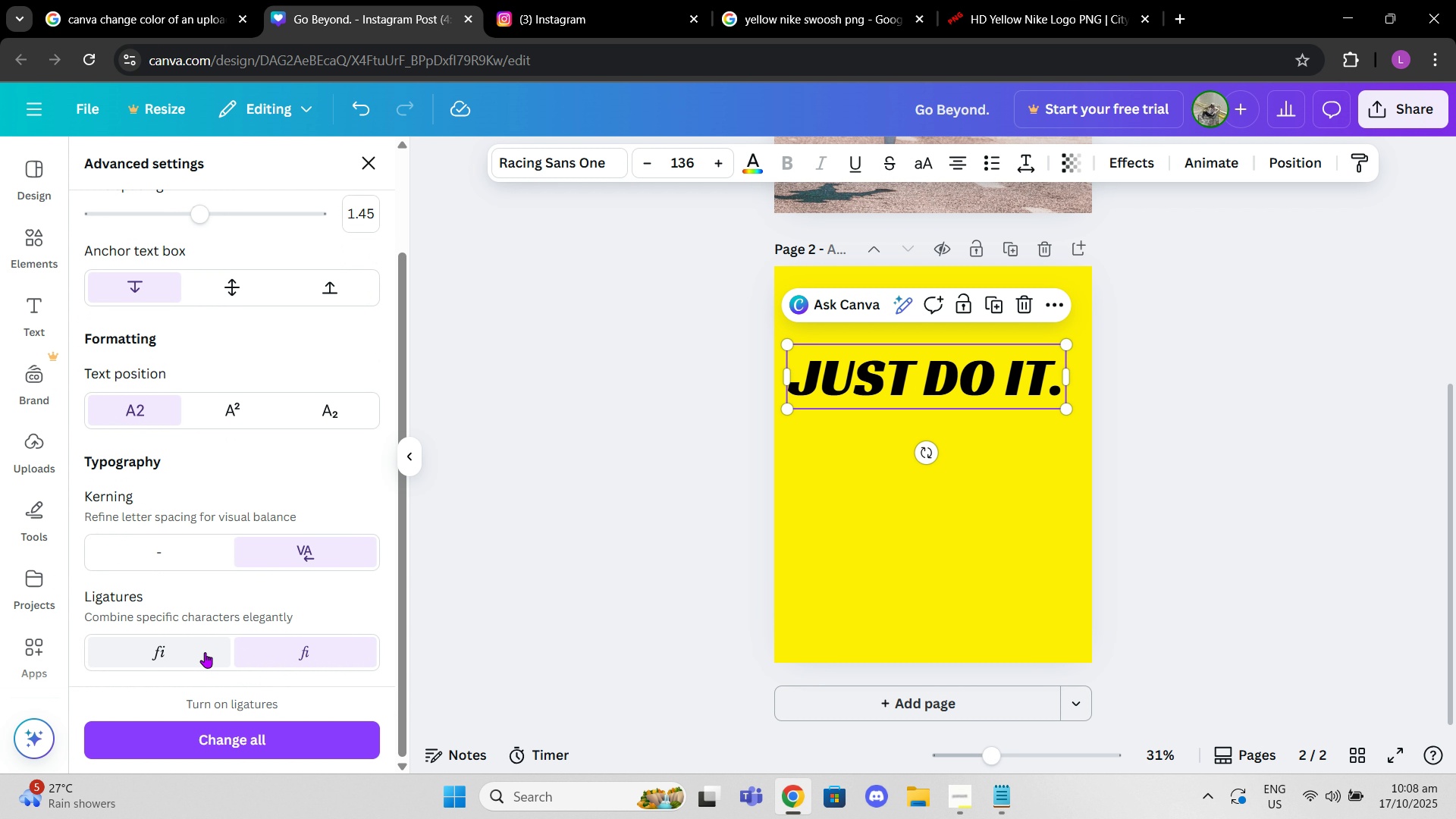 
left_click([205, 652])
 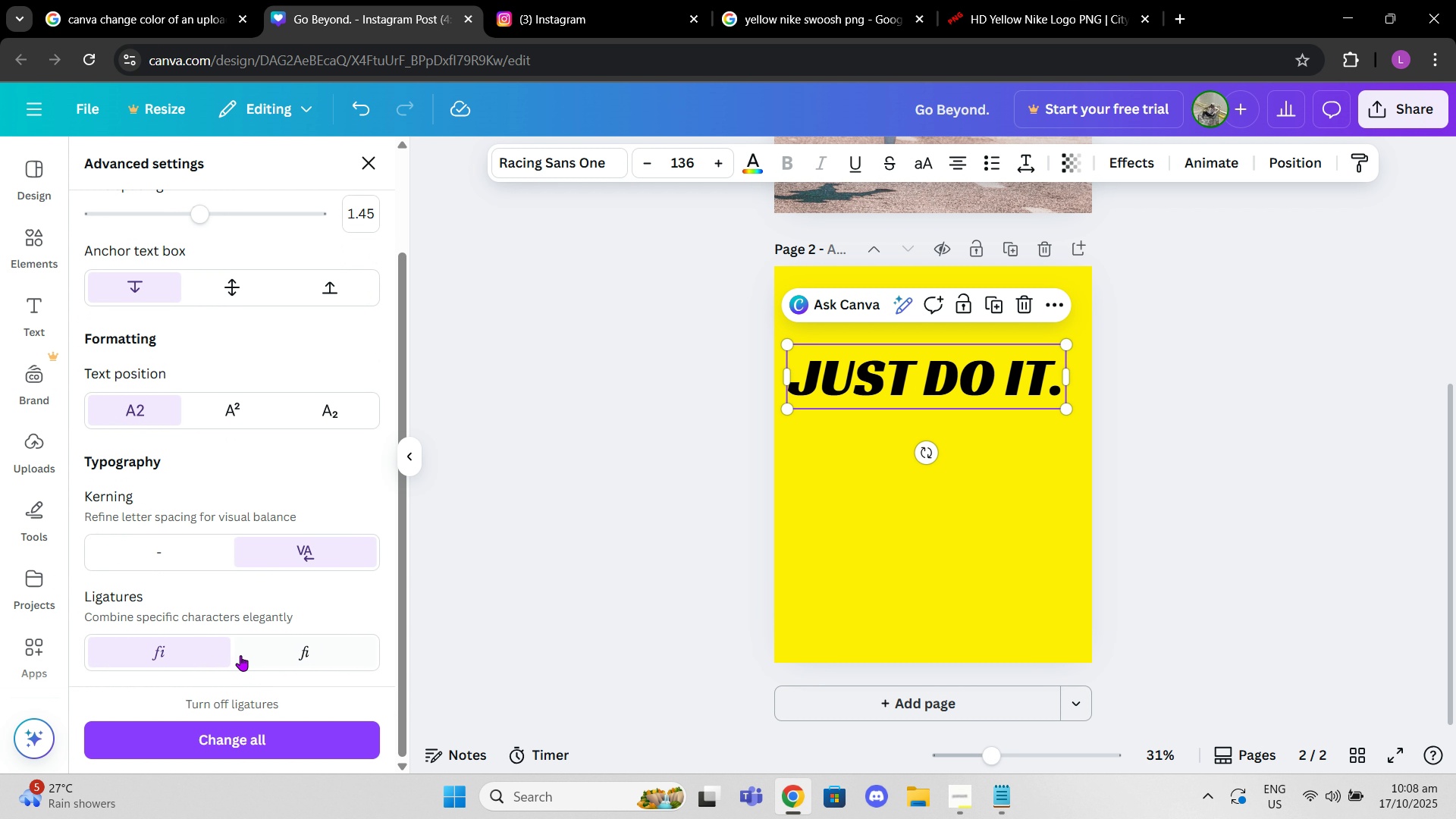 
left_click([240, 655])
 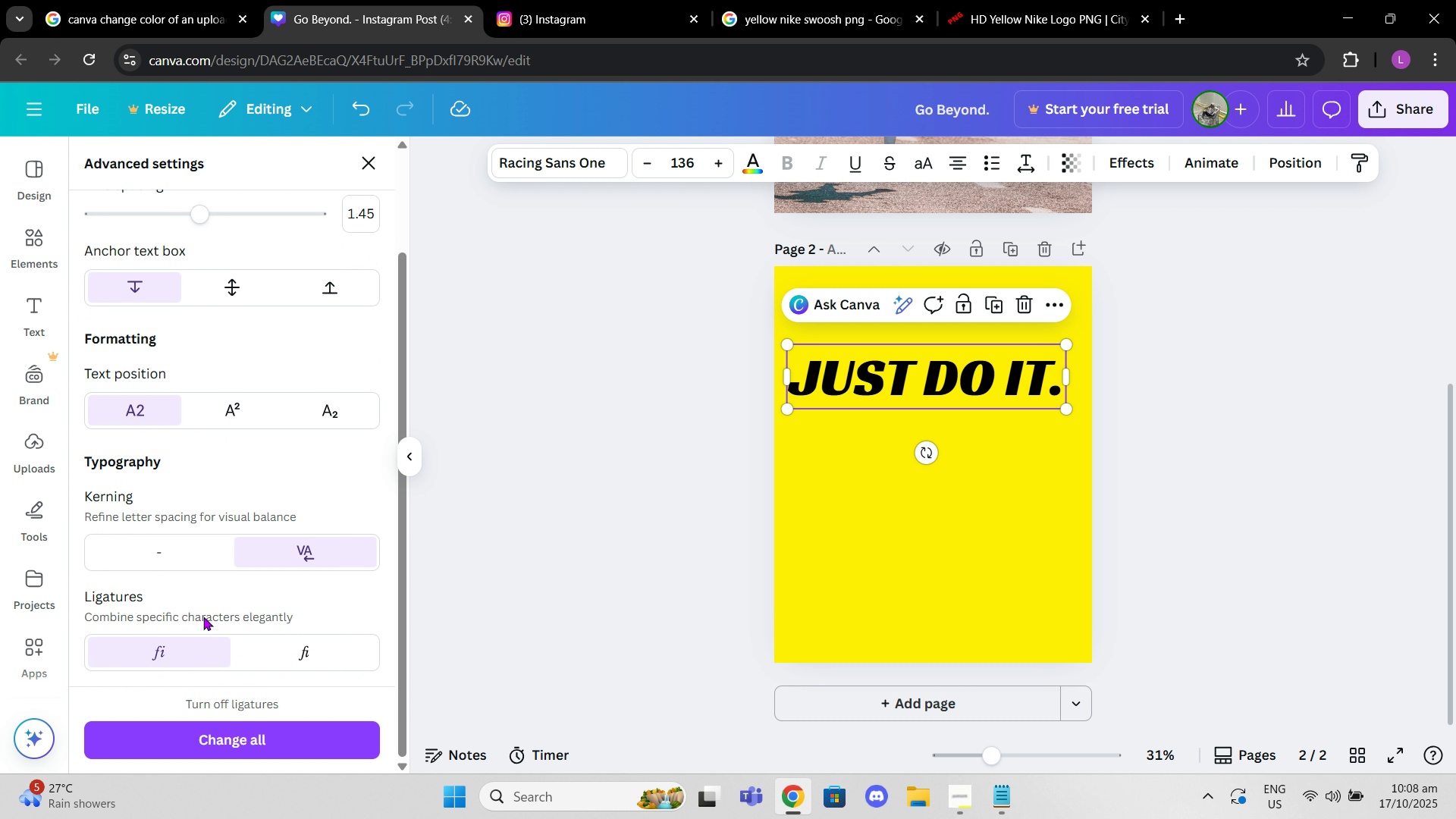 
scroll: coordinate [207, 613], scroll_direction: up, amount: 3.0
 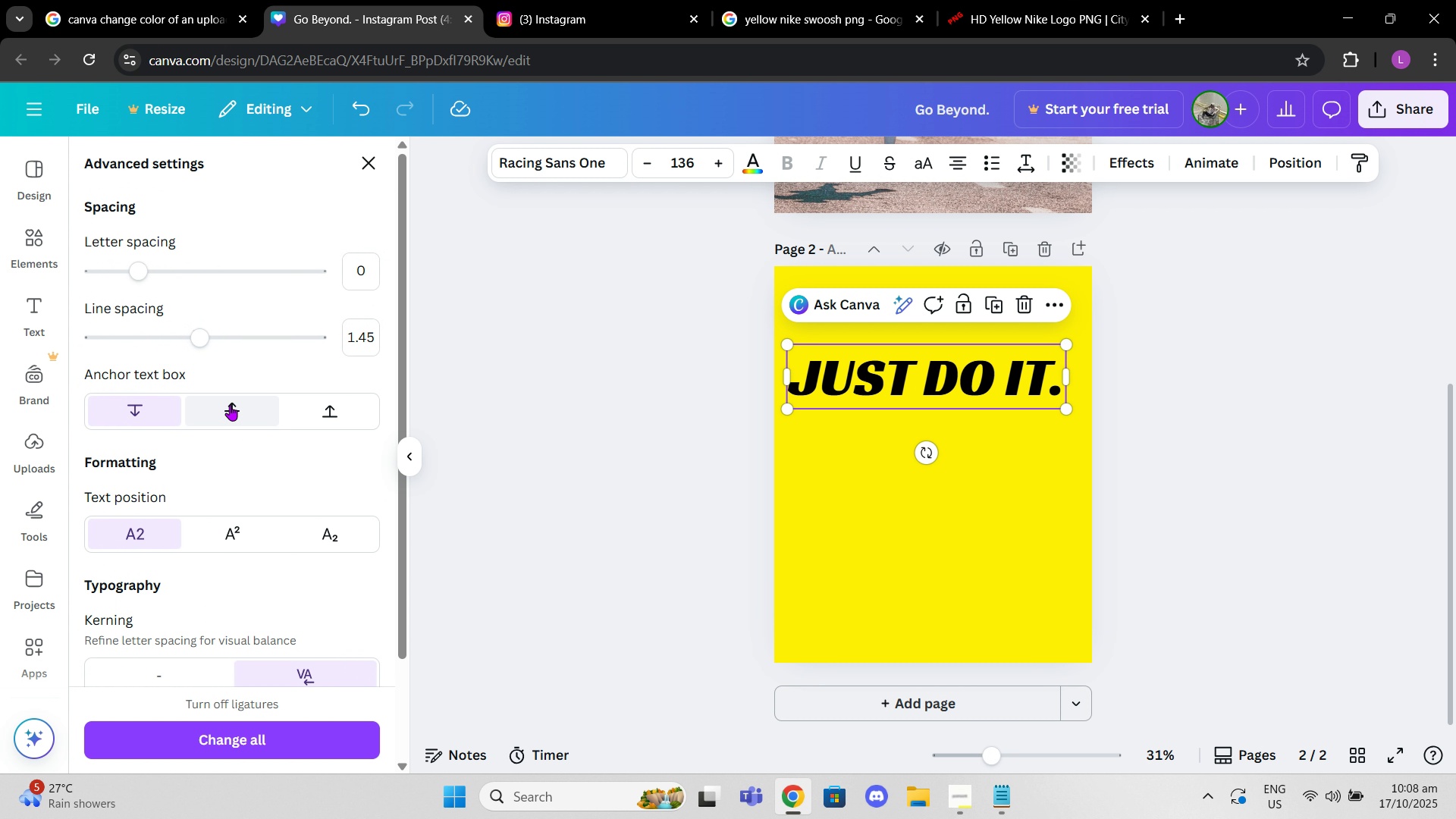 
left_click([230, 405])
 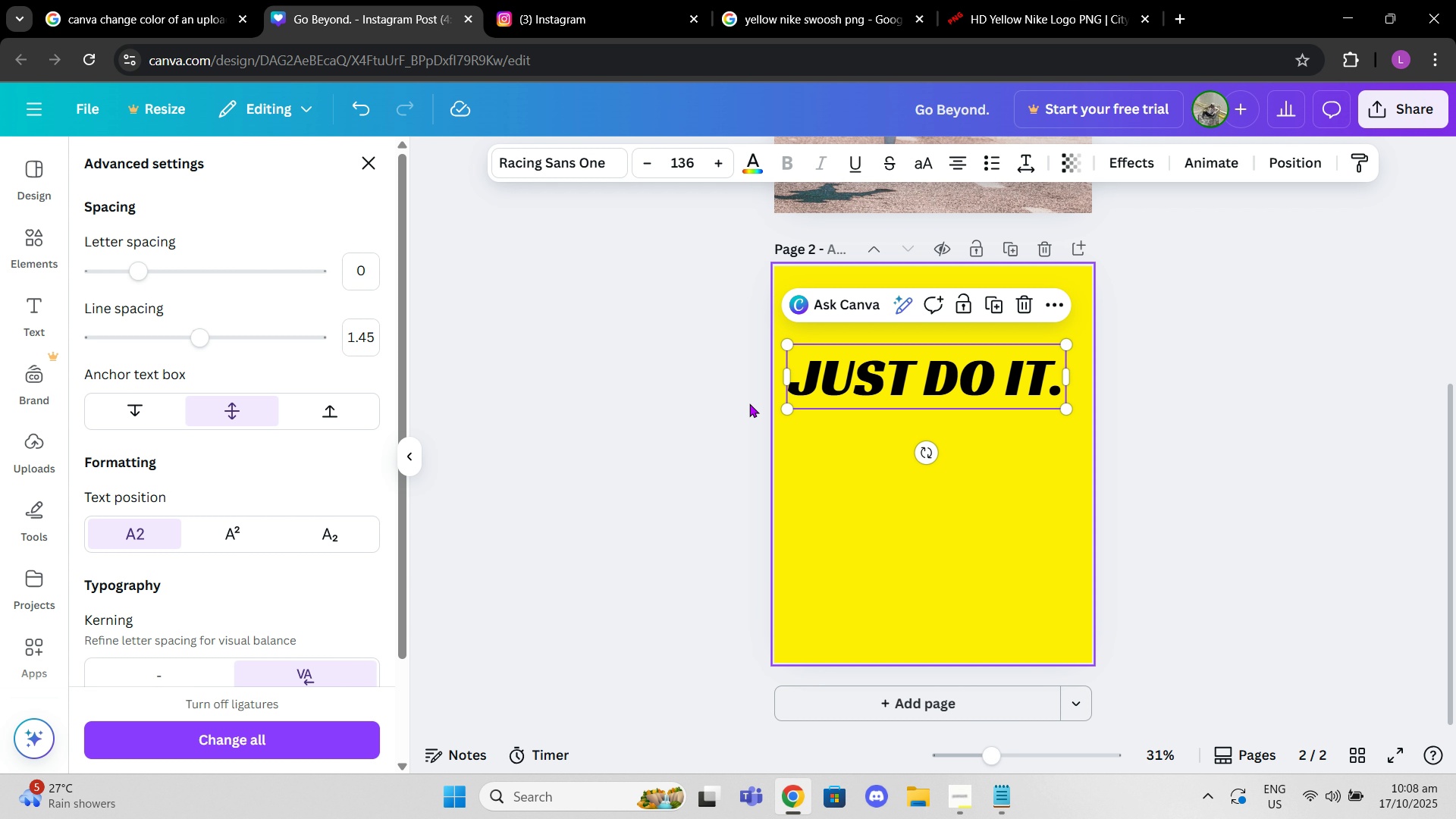 
left_click([304, 416])
 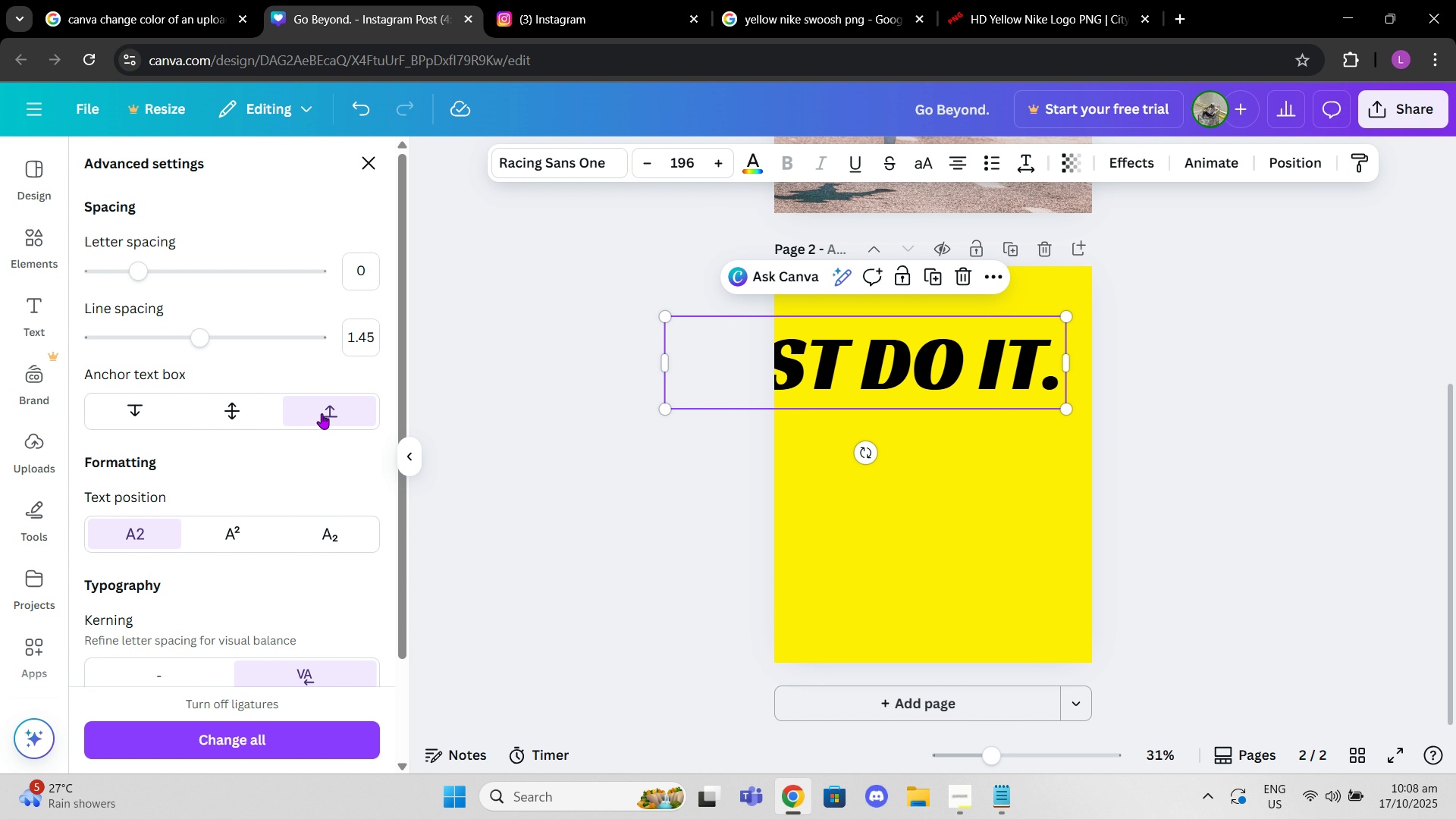 
left_click([217, 422])
 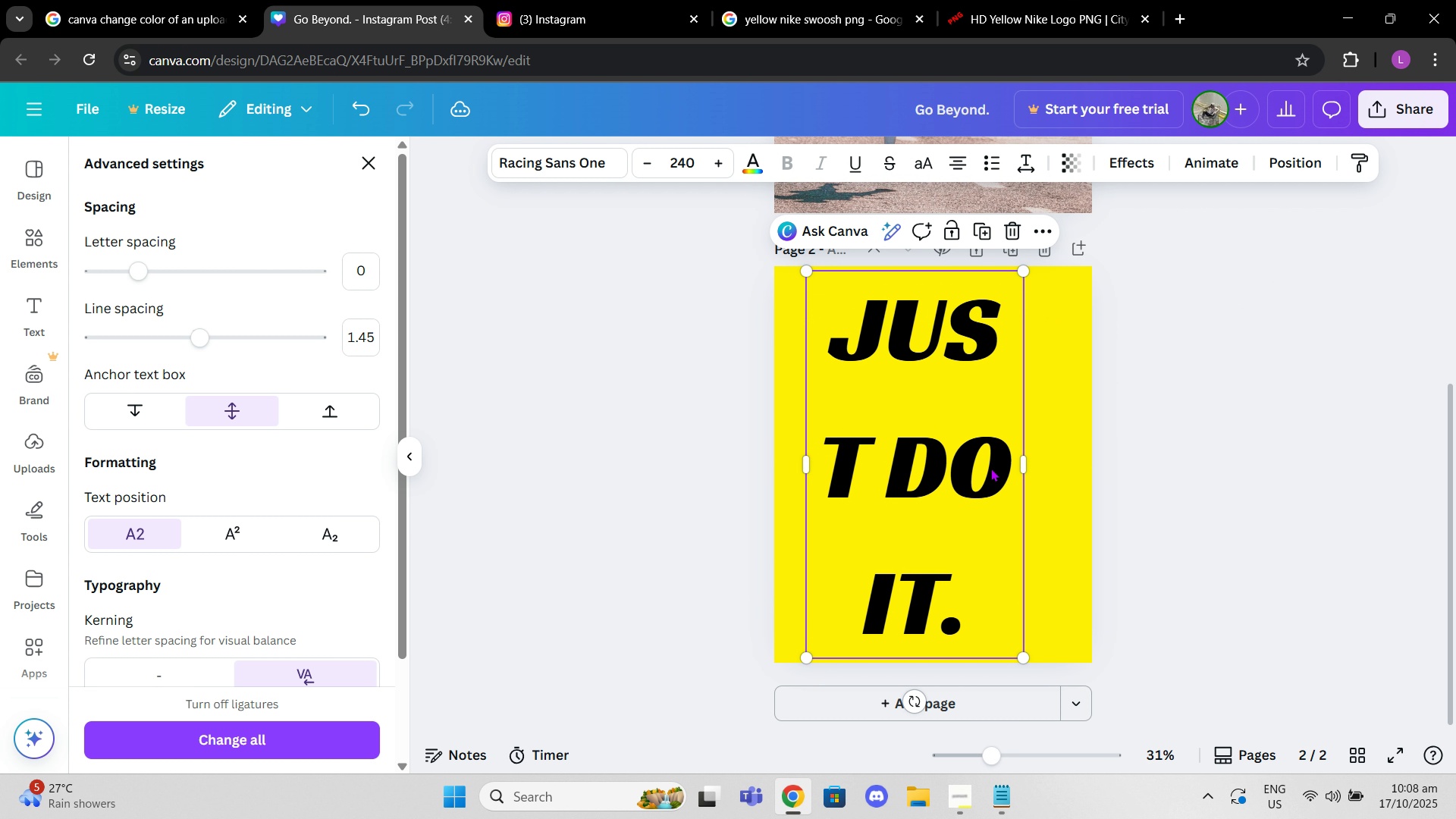 
wait(14.46)
 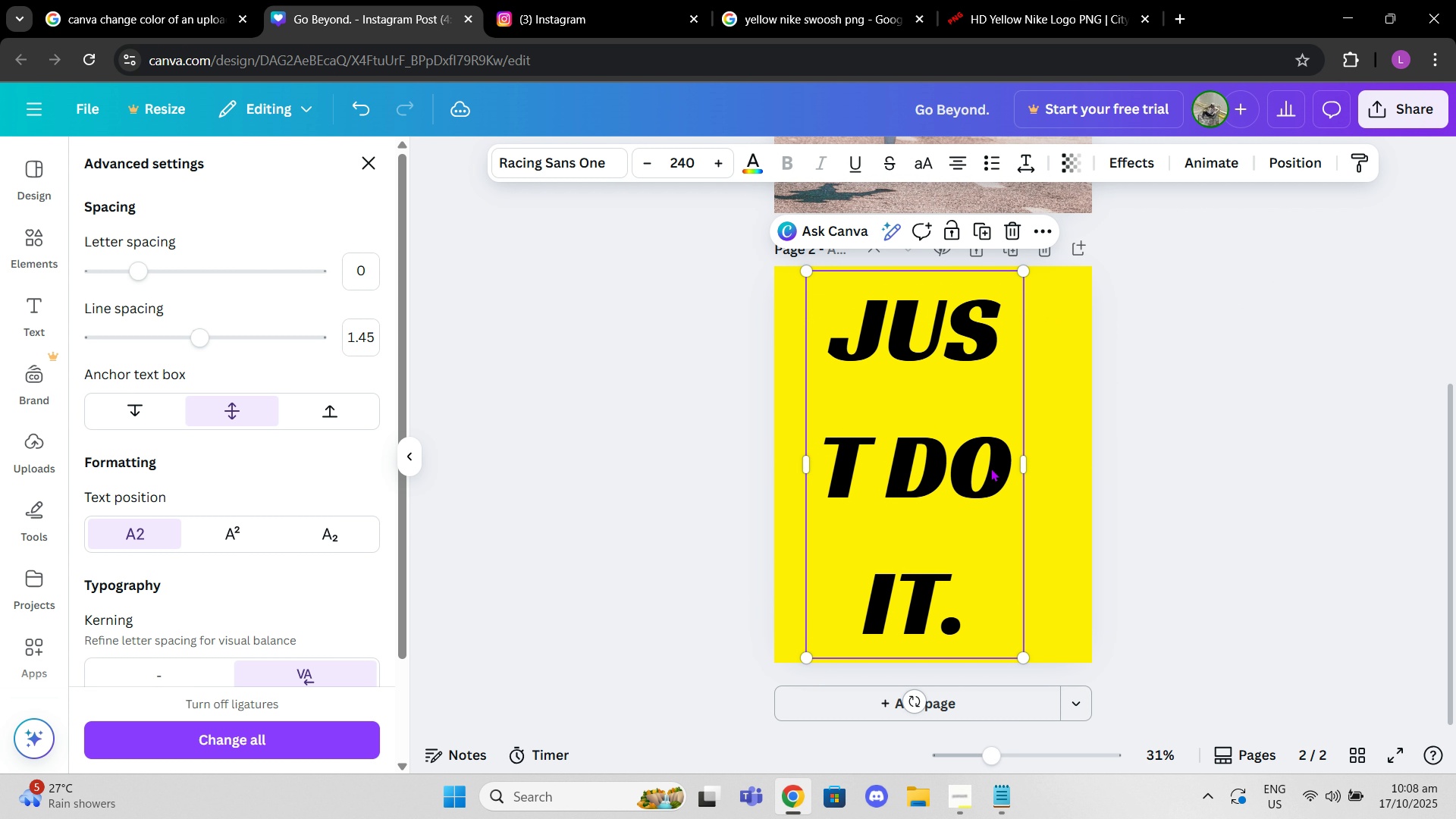 
double_click([128, 416])
 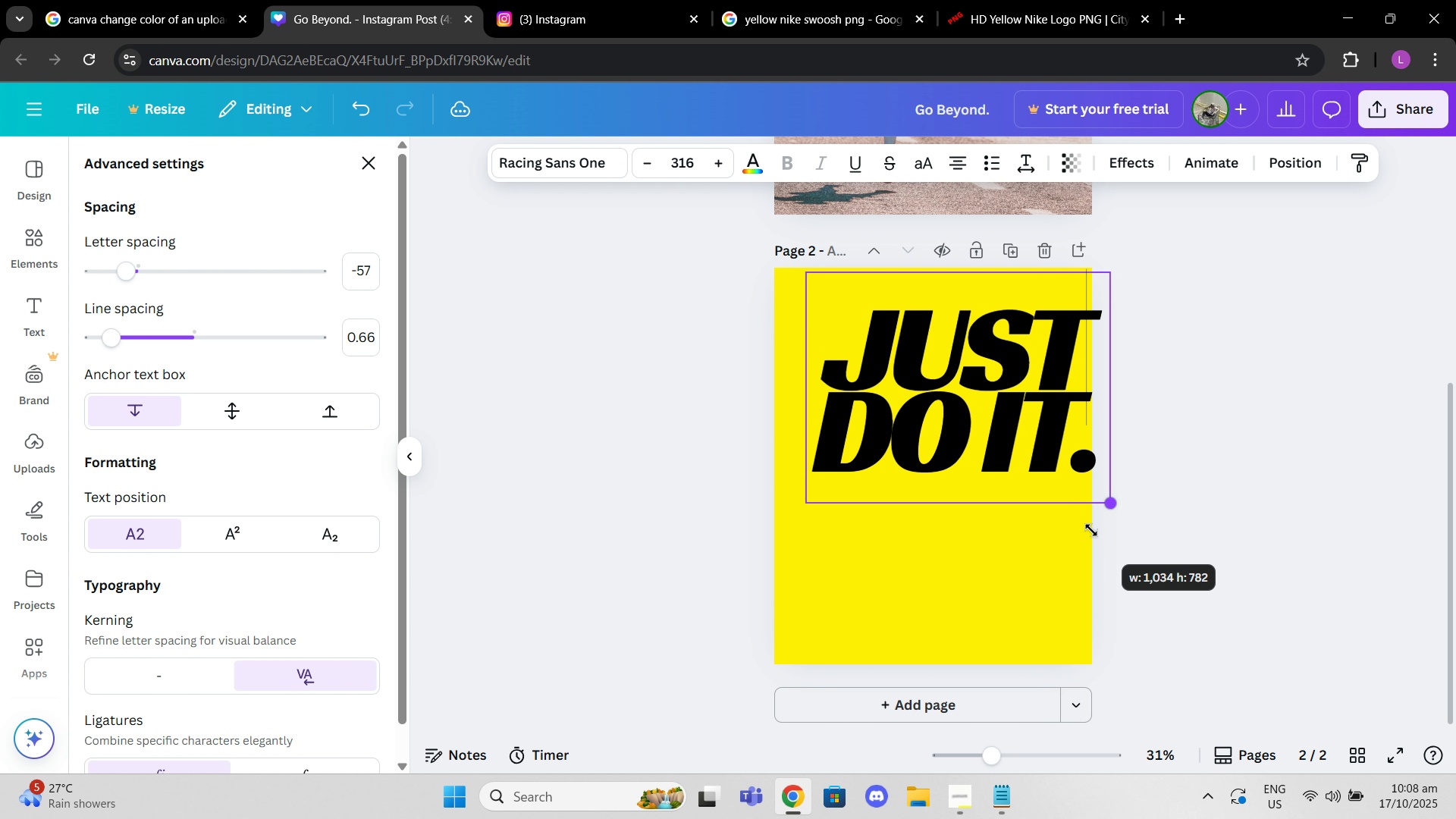 
wait(21.43)
 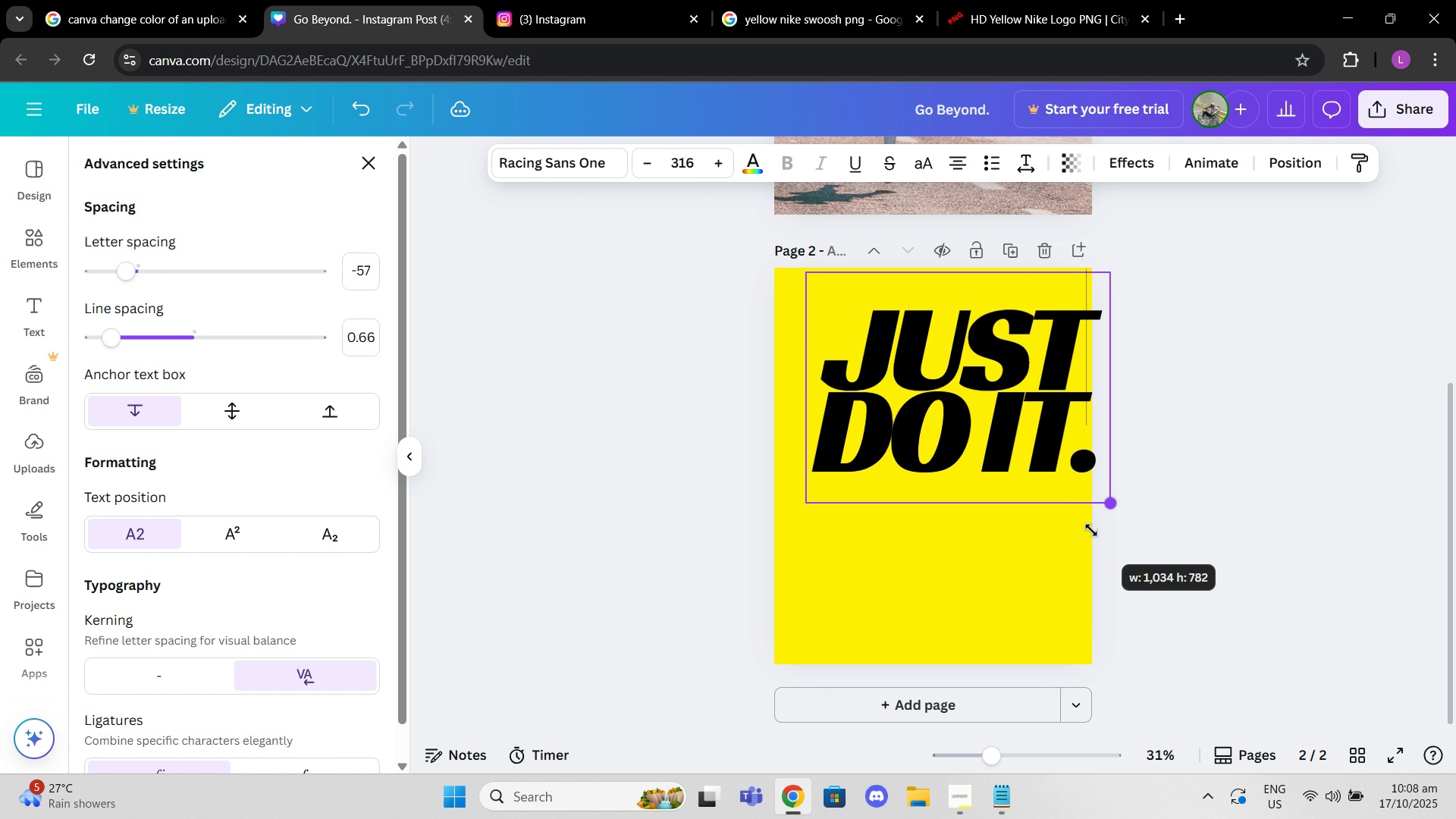 
double_click([1129, 428])
 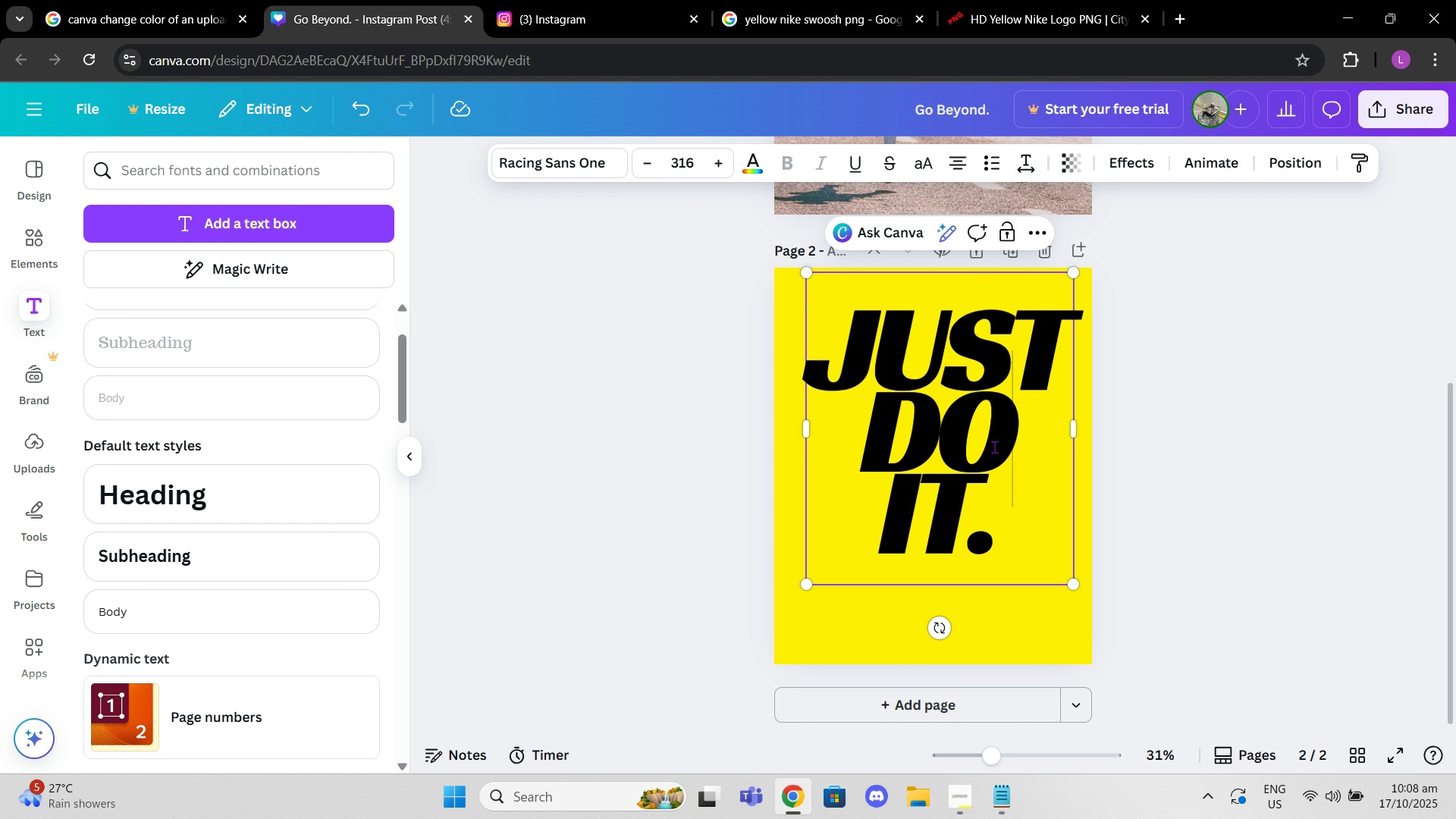 
left_click([994, 447])
 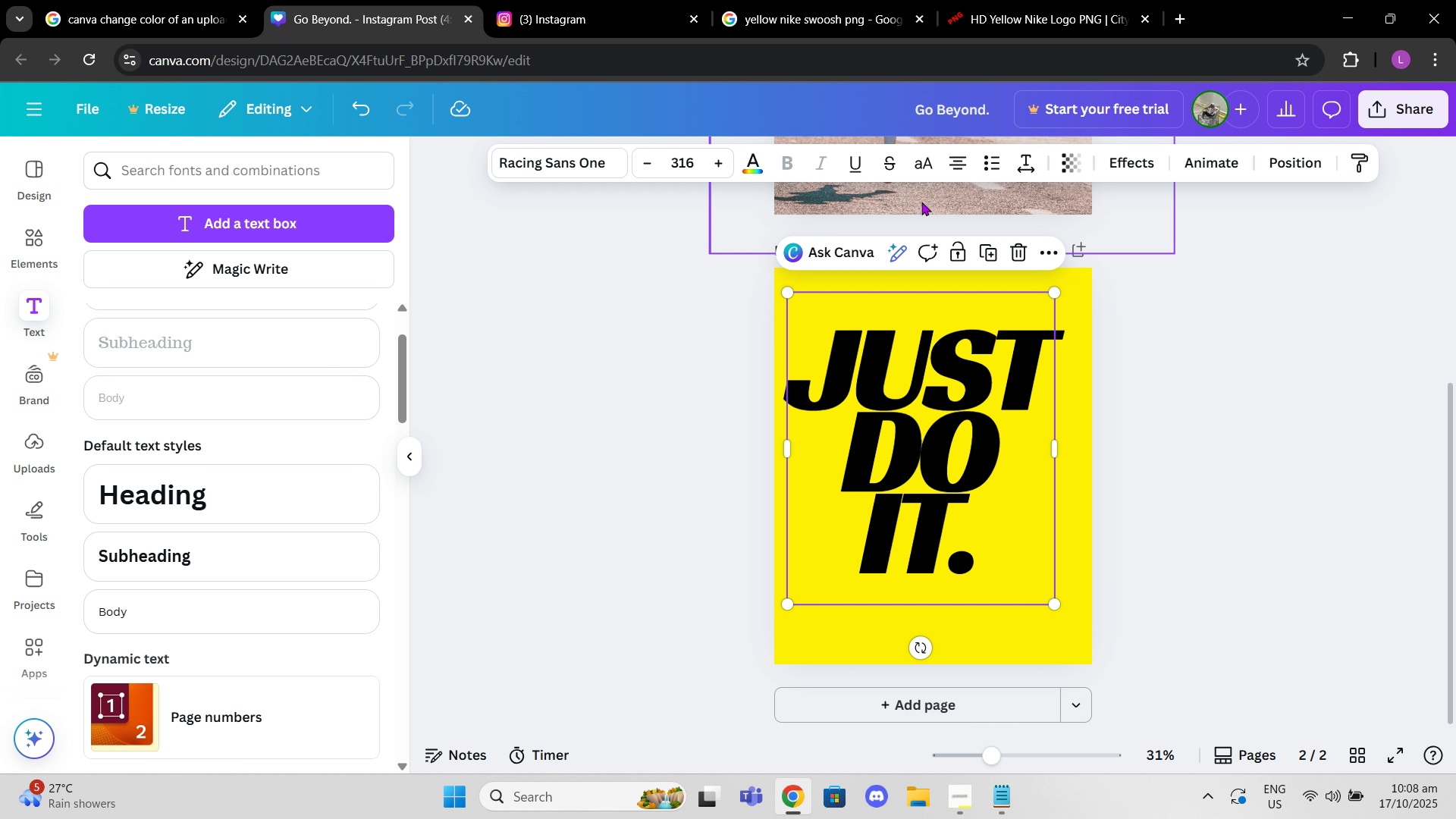 
left_click([959, 171])
 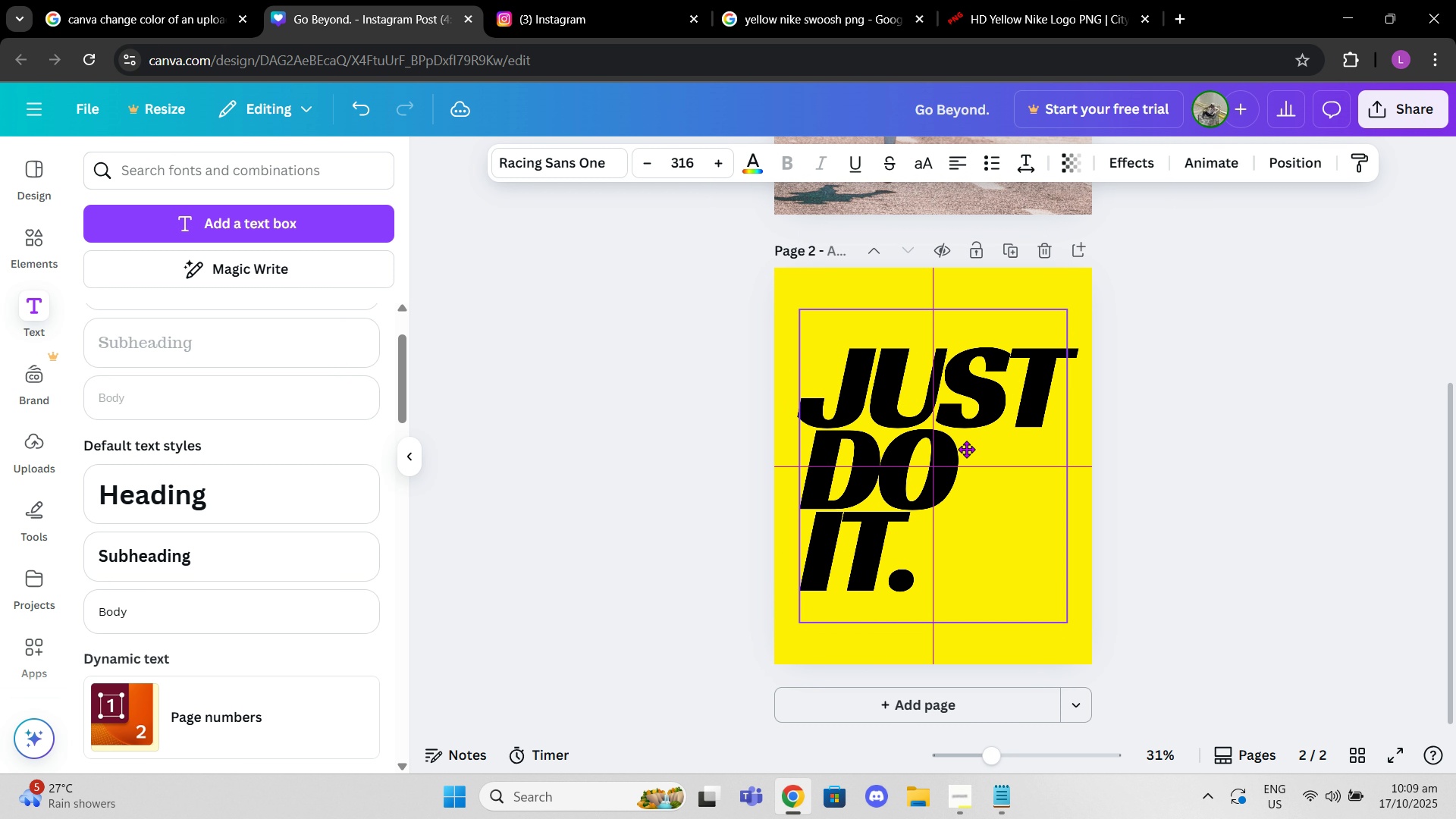 
wait(8.6)
 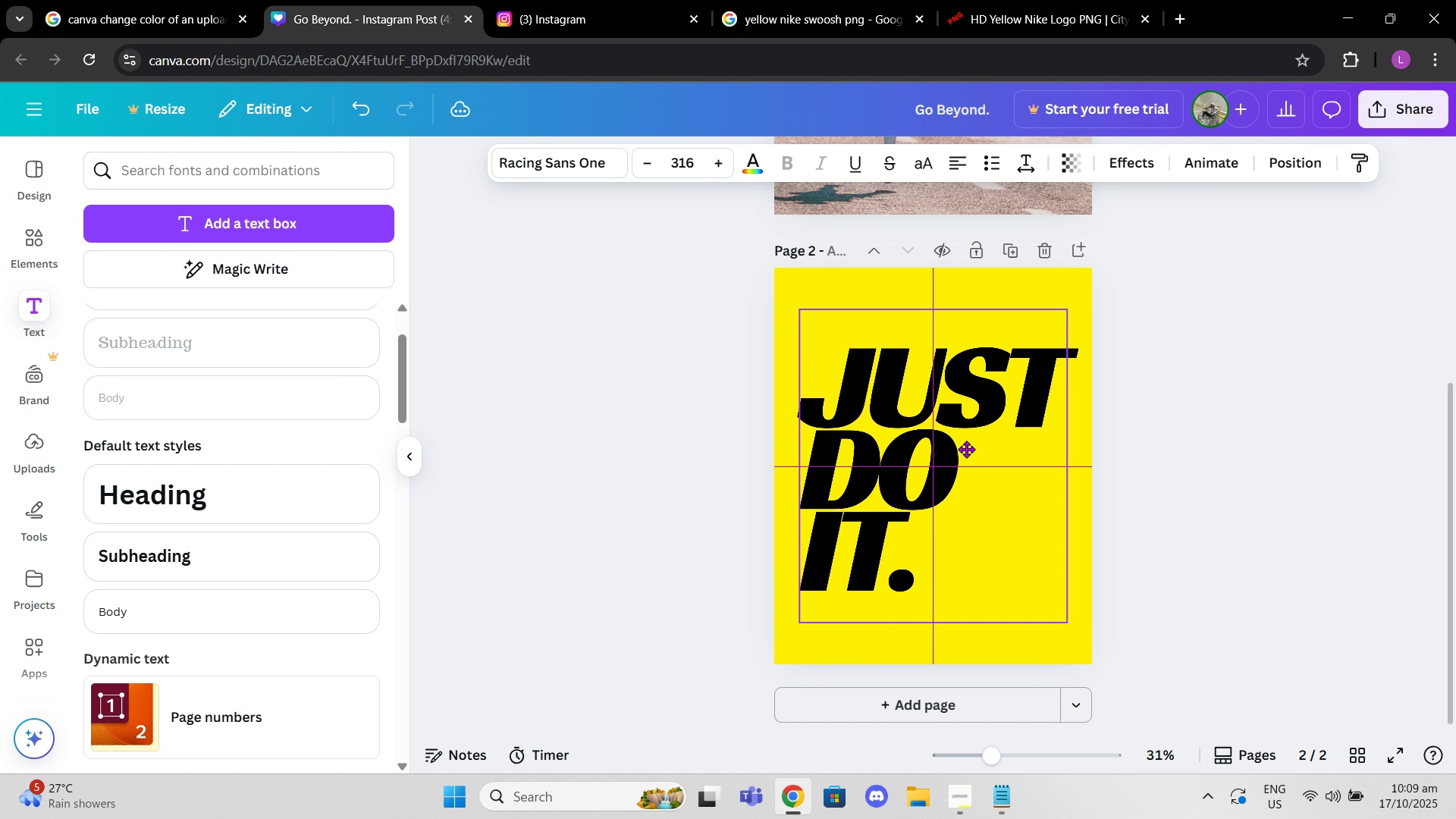 
scroll: coordinate [900, 223], scroll_direction: up, amount: 3.0
 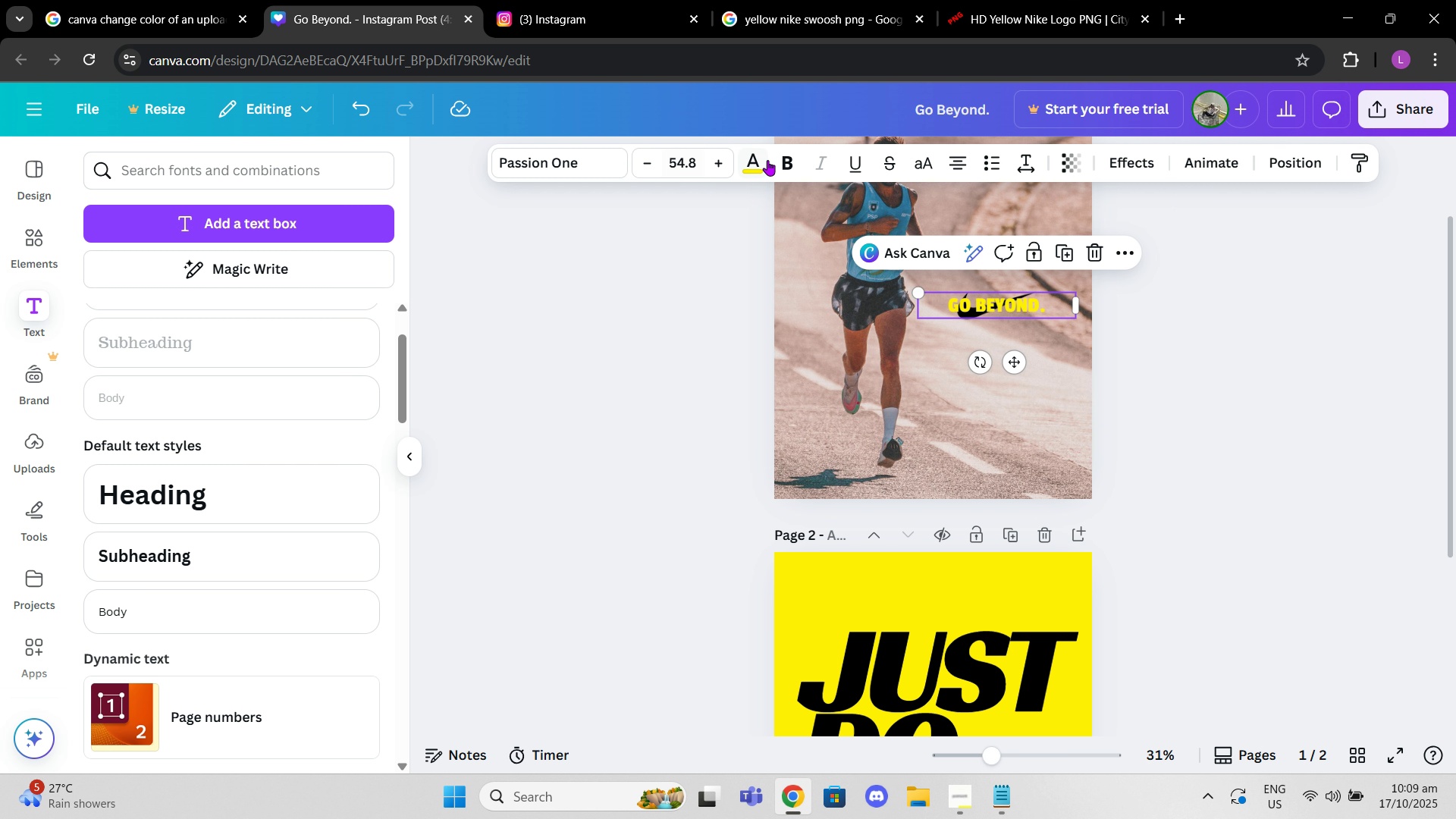 
left_click([767, 160])
 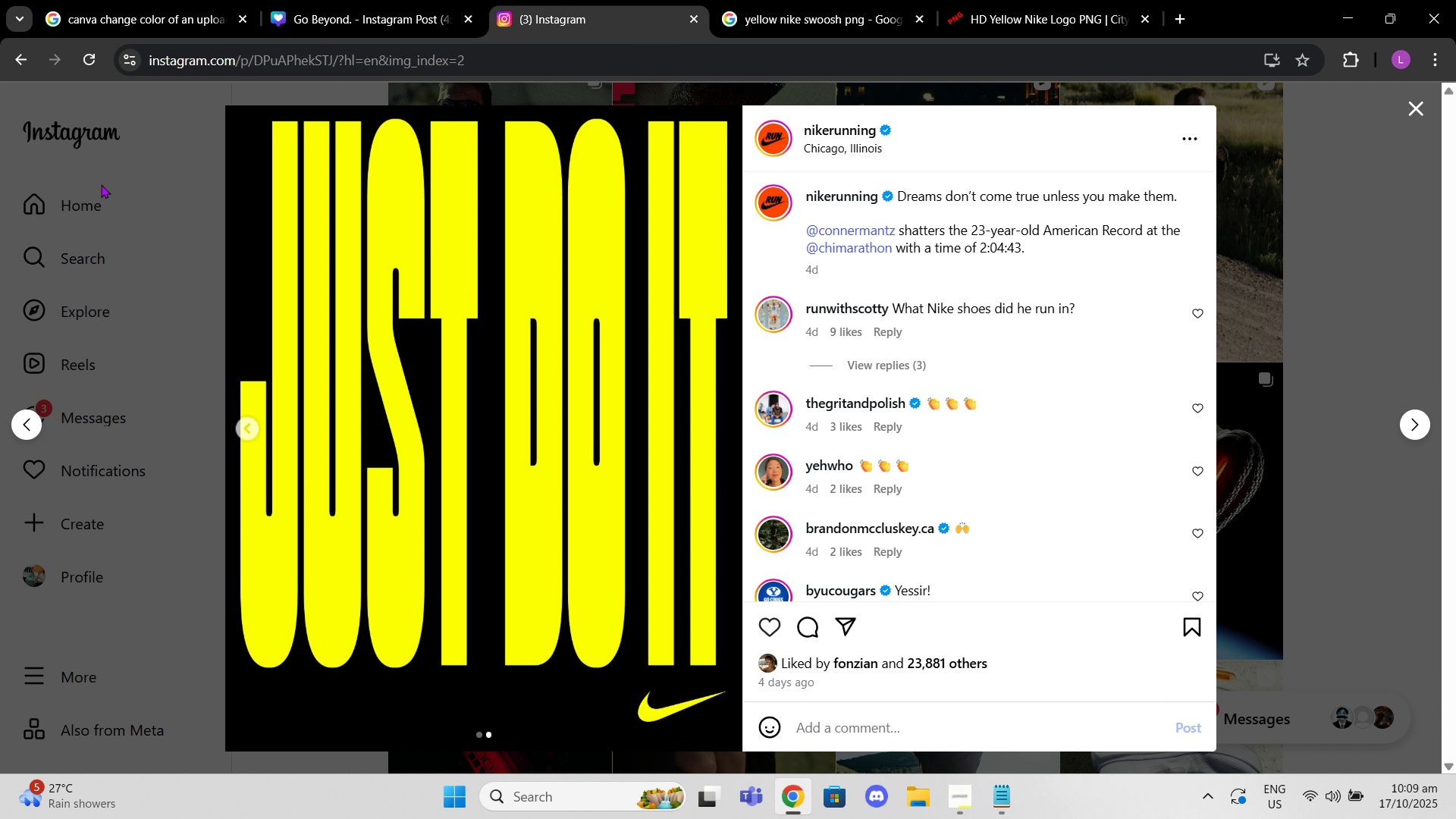 
double_click([362, 0])
 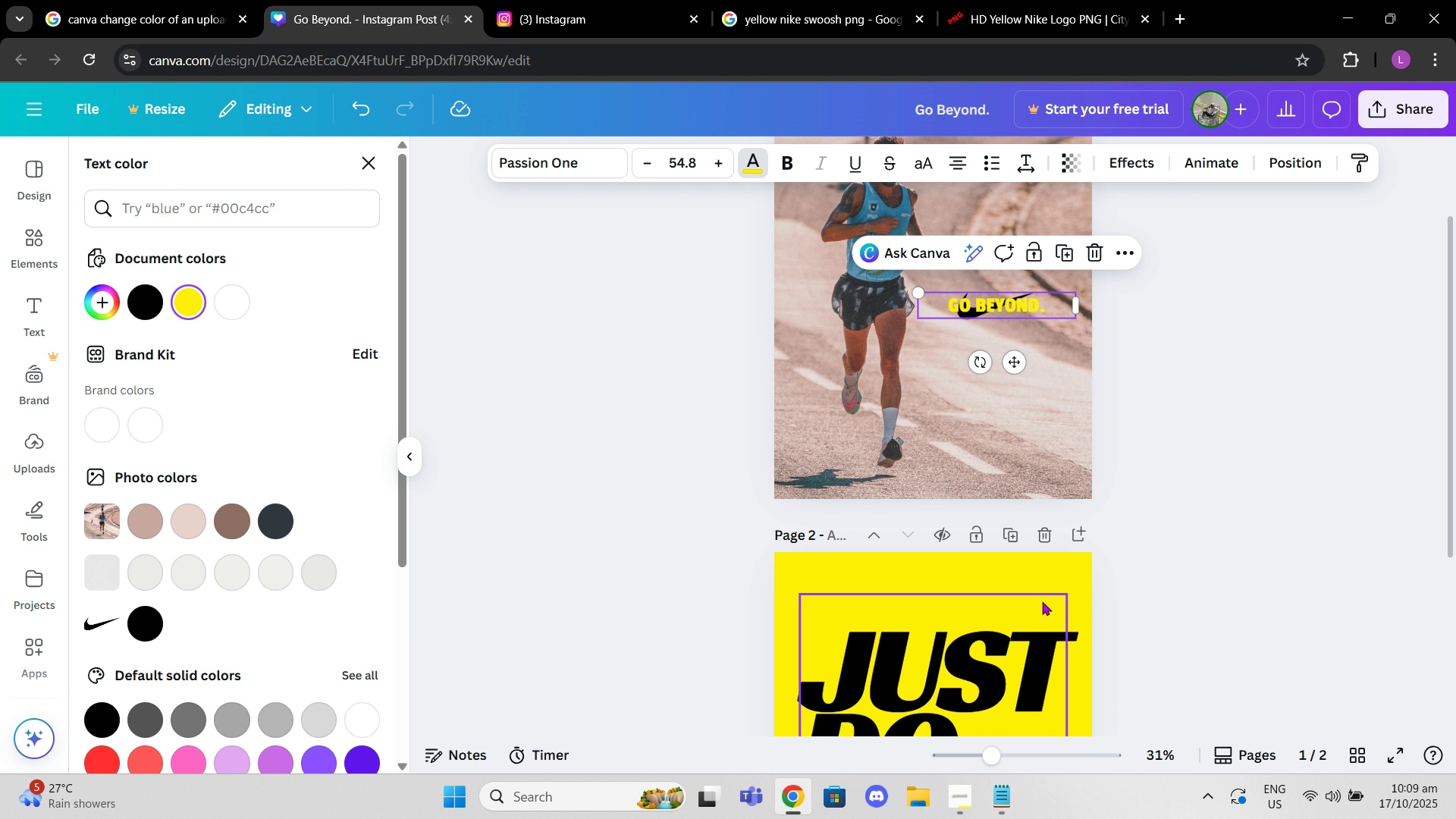 
scroll: coordinate [1042, 601], scroll_direction: down, amount: 2.0
 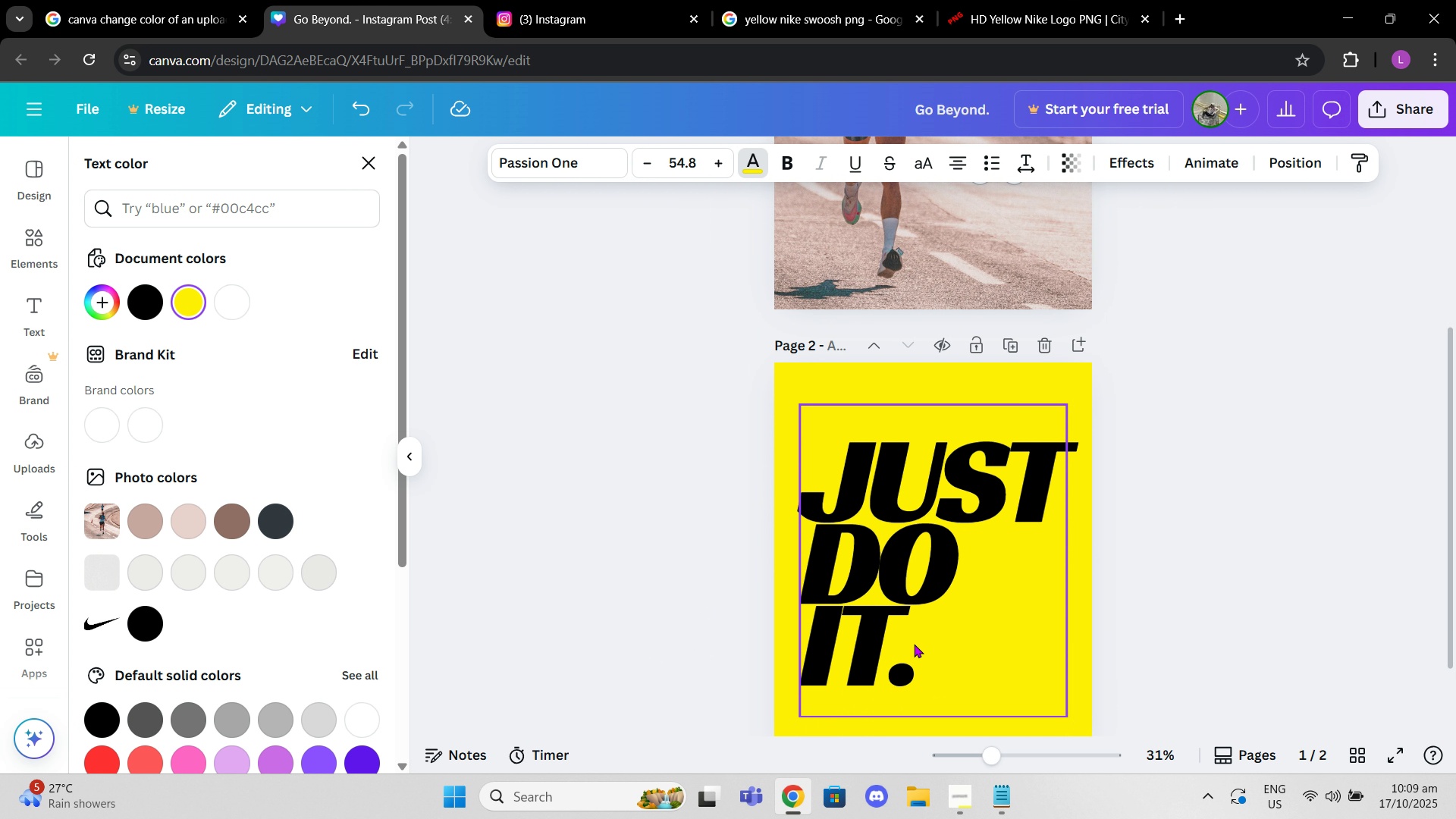 
left_click([914, 644])
 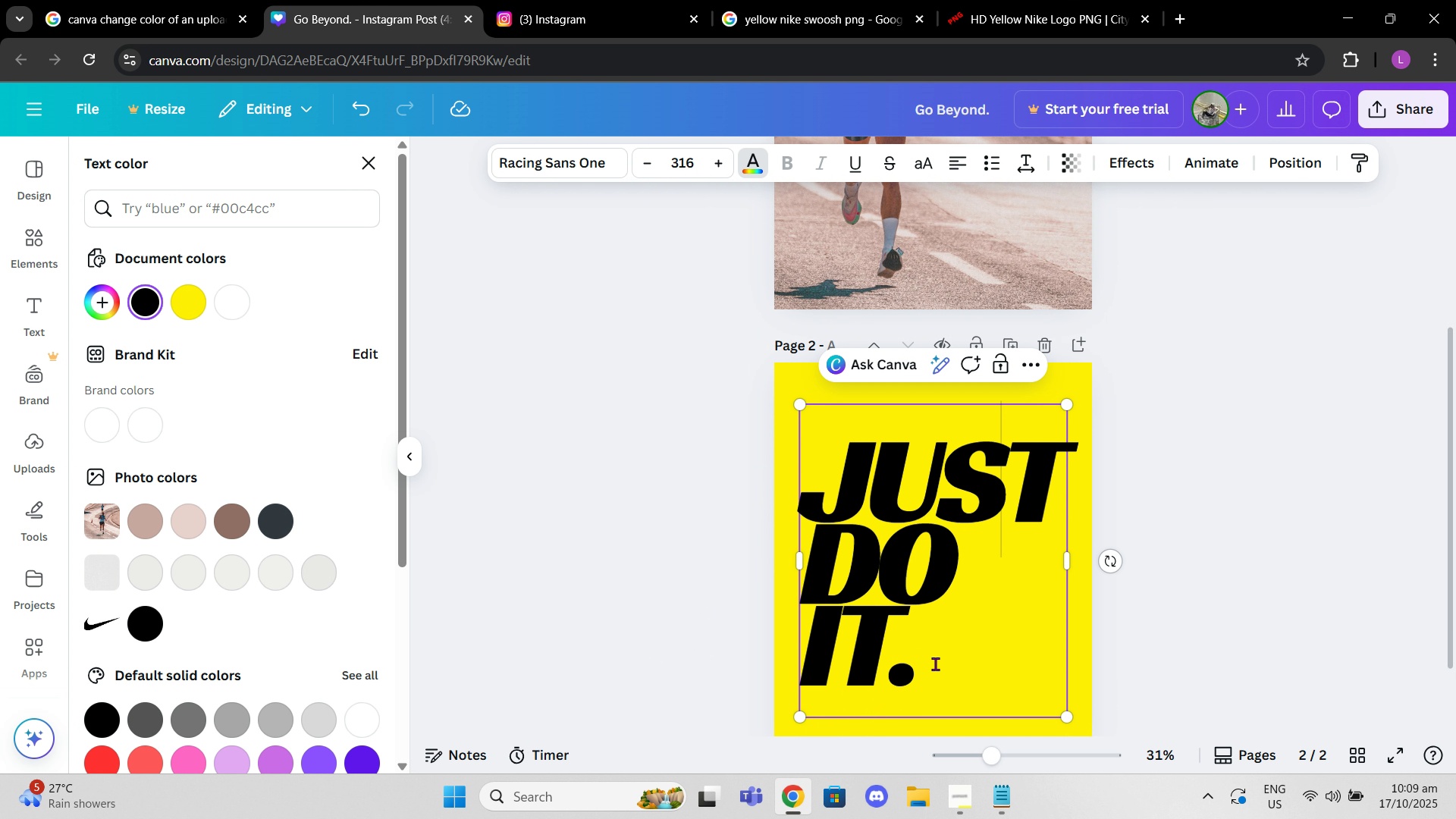 
left_click([935, 664])
 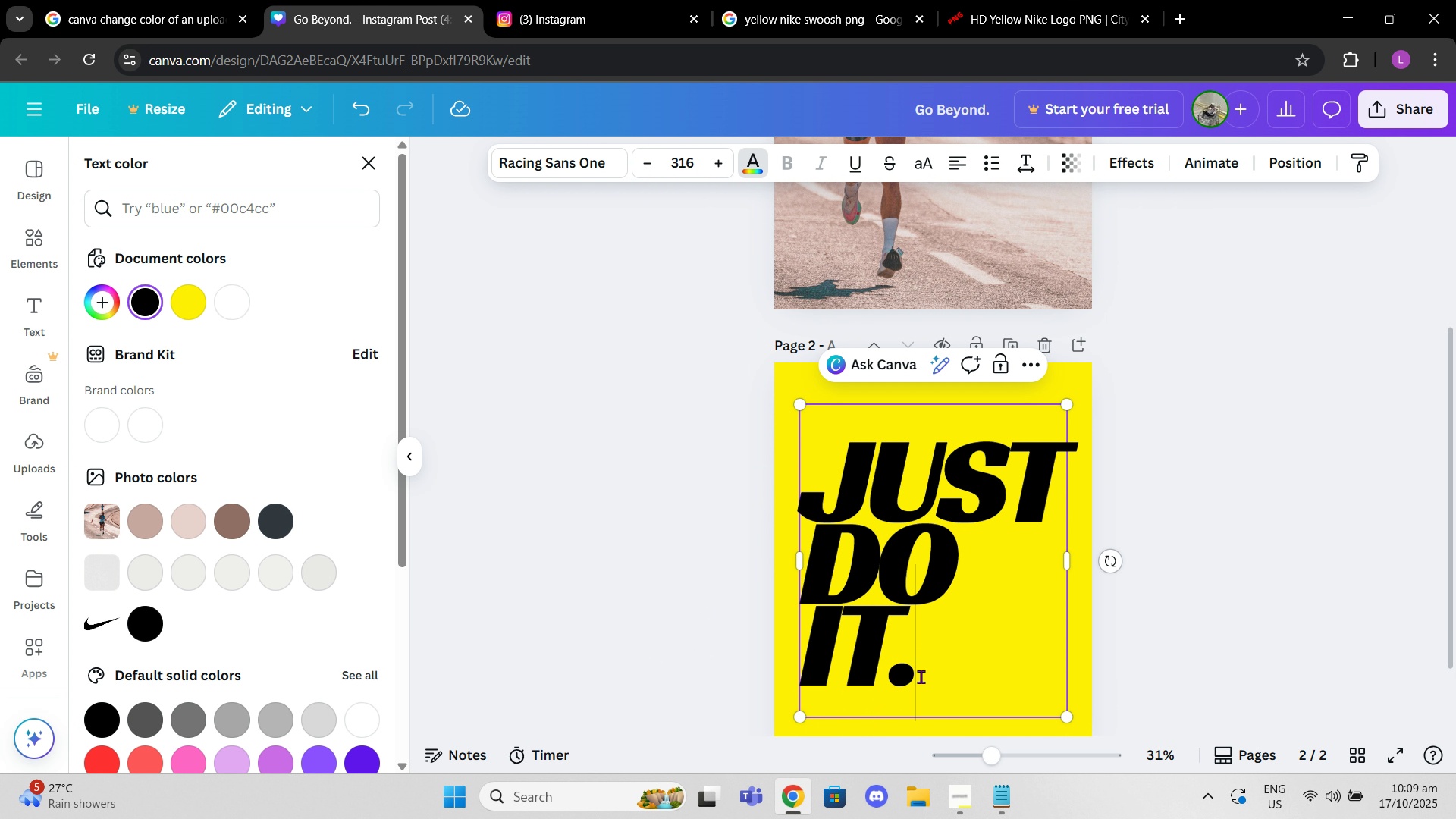 
left_click([921, 676])
 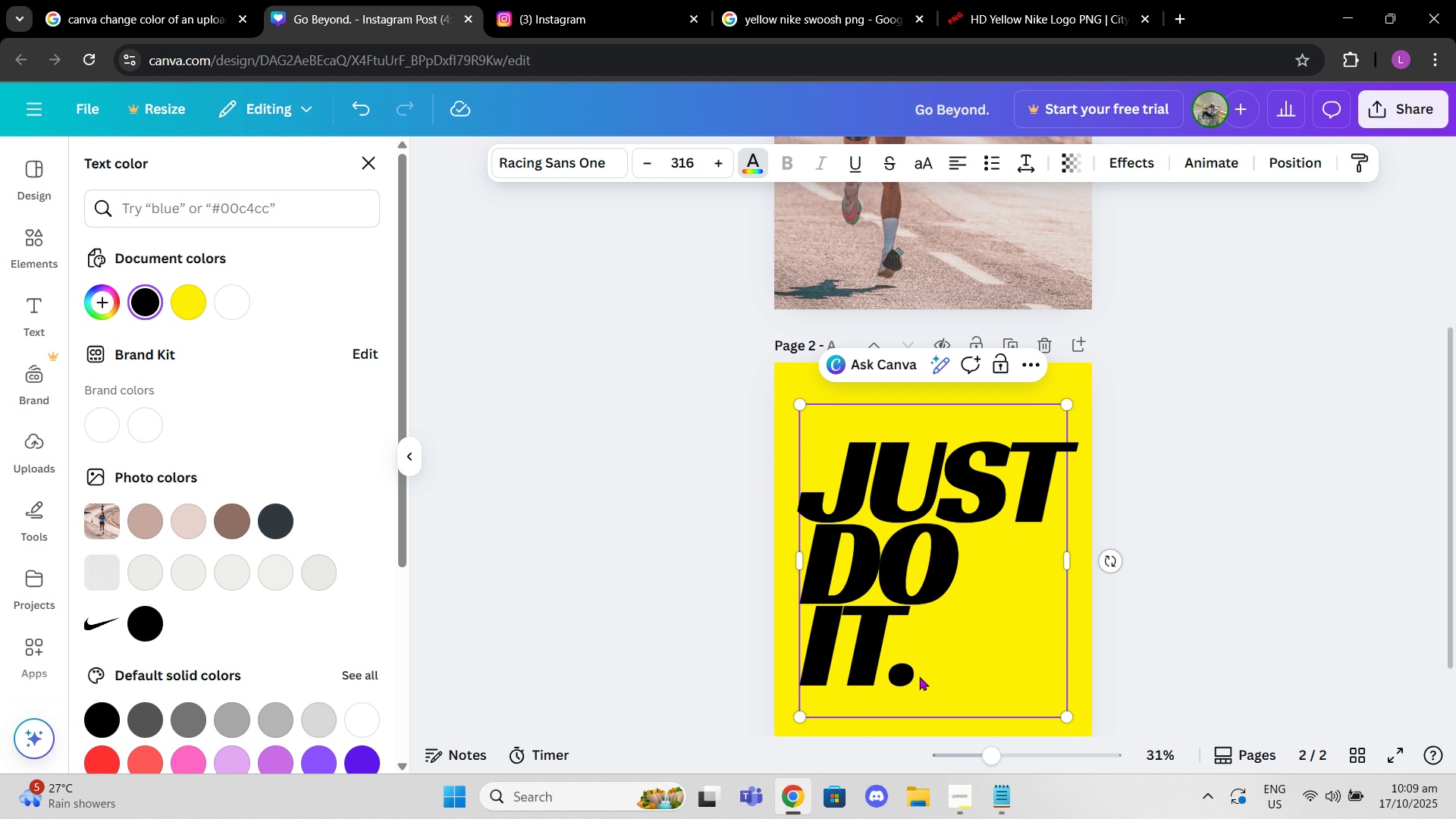 
key(Backspace)
 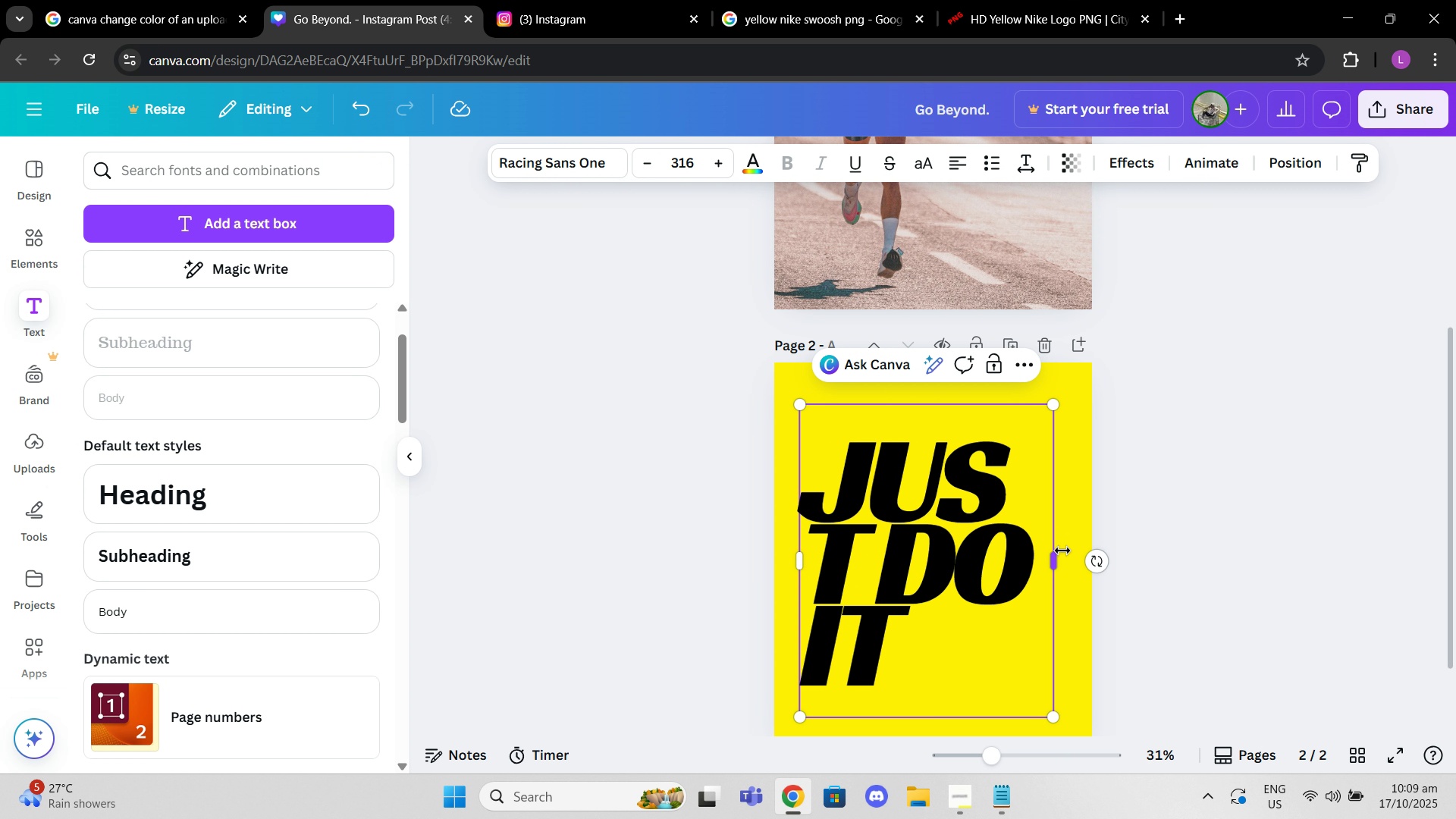 
wait(7.24)
 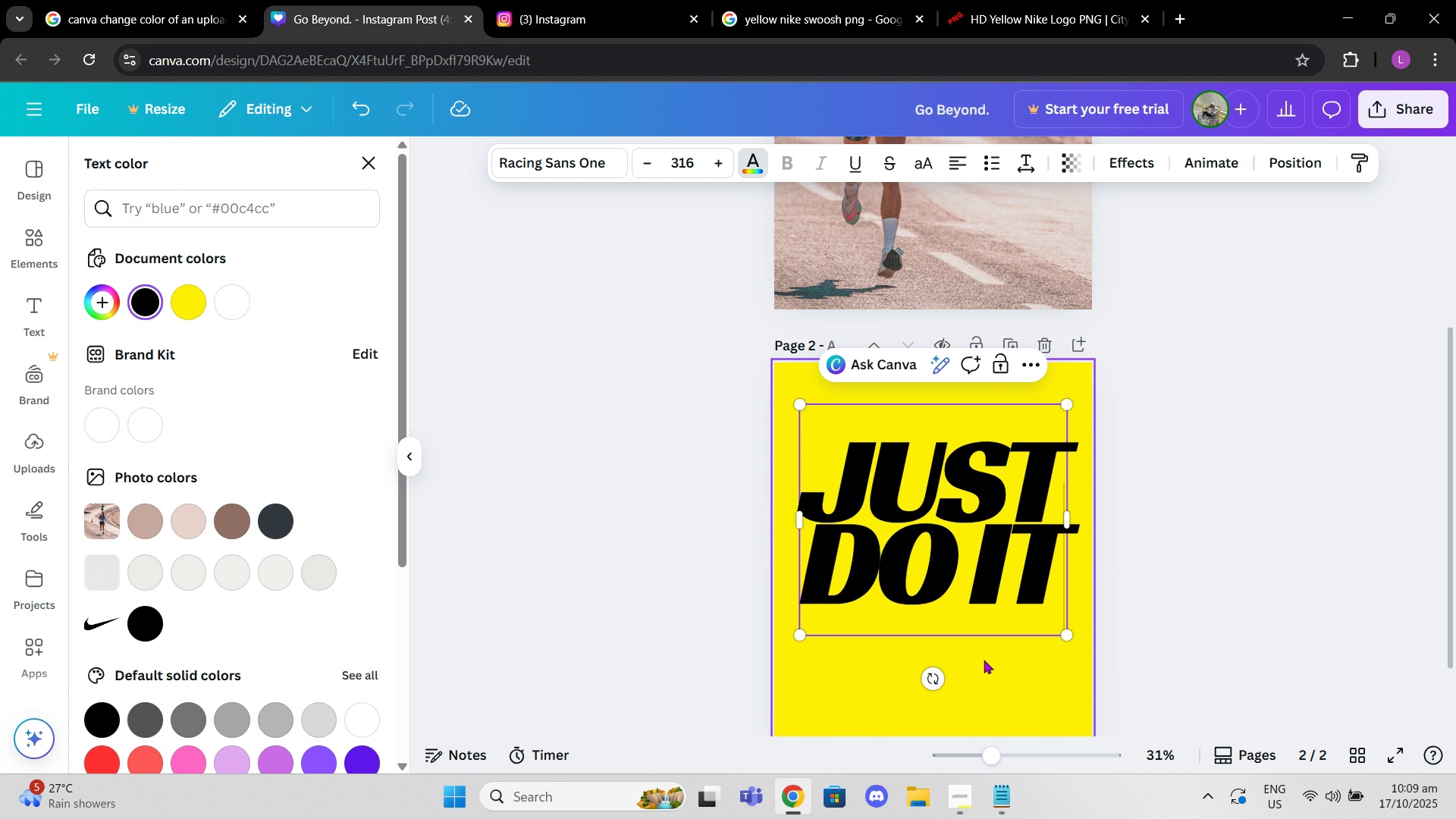 
scroll: coordinate [1094, 512], scroll_direction: down, amount: 2.0
 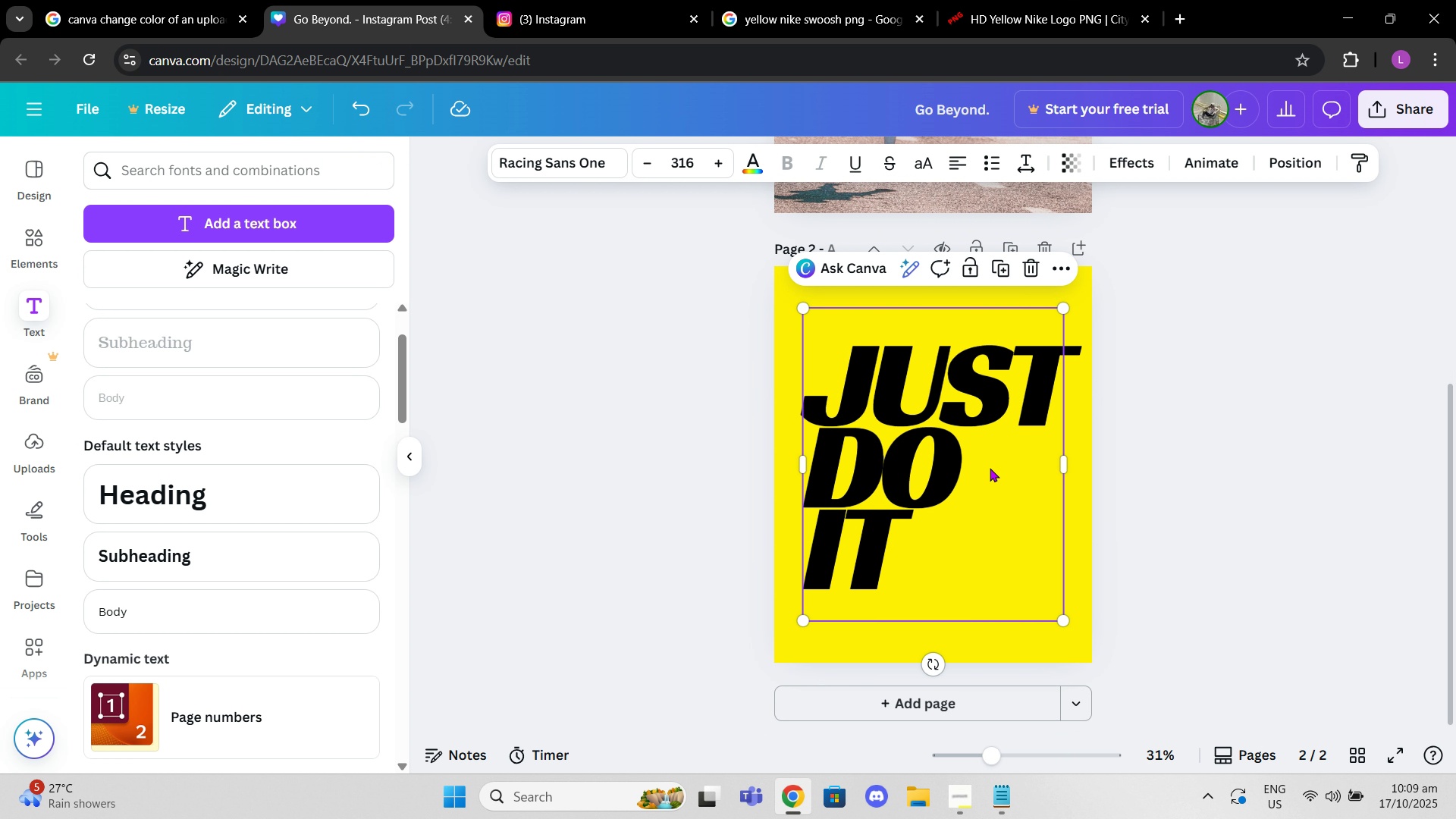 
scroll: coordinate [1215, 417], scroll_direction: up, amount: 2.0
 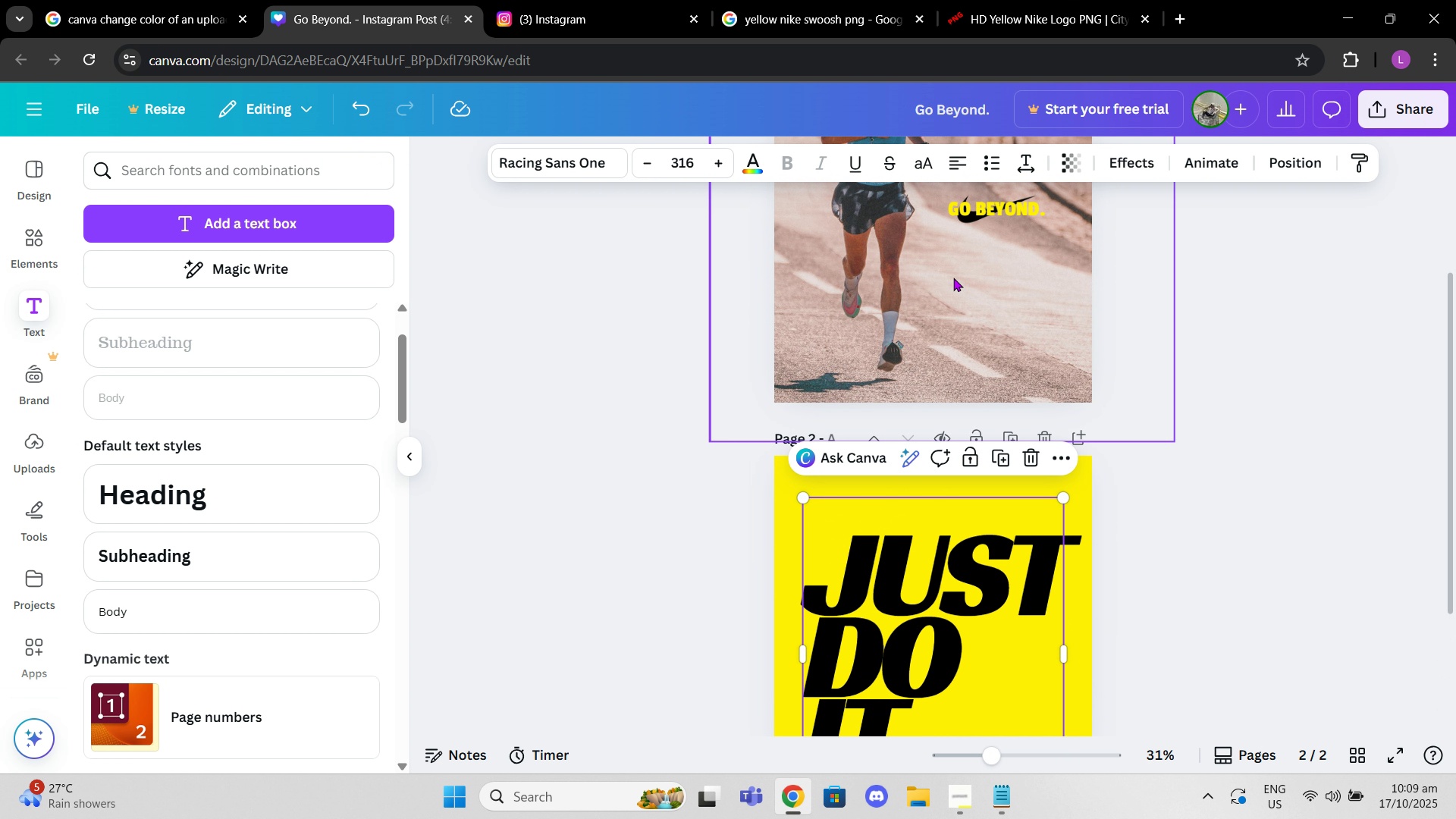 
left_click([953, 278])
 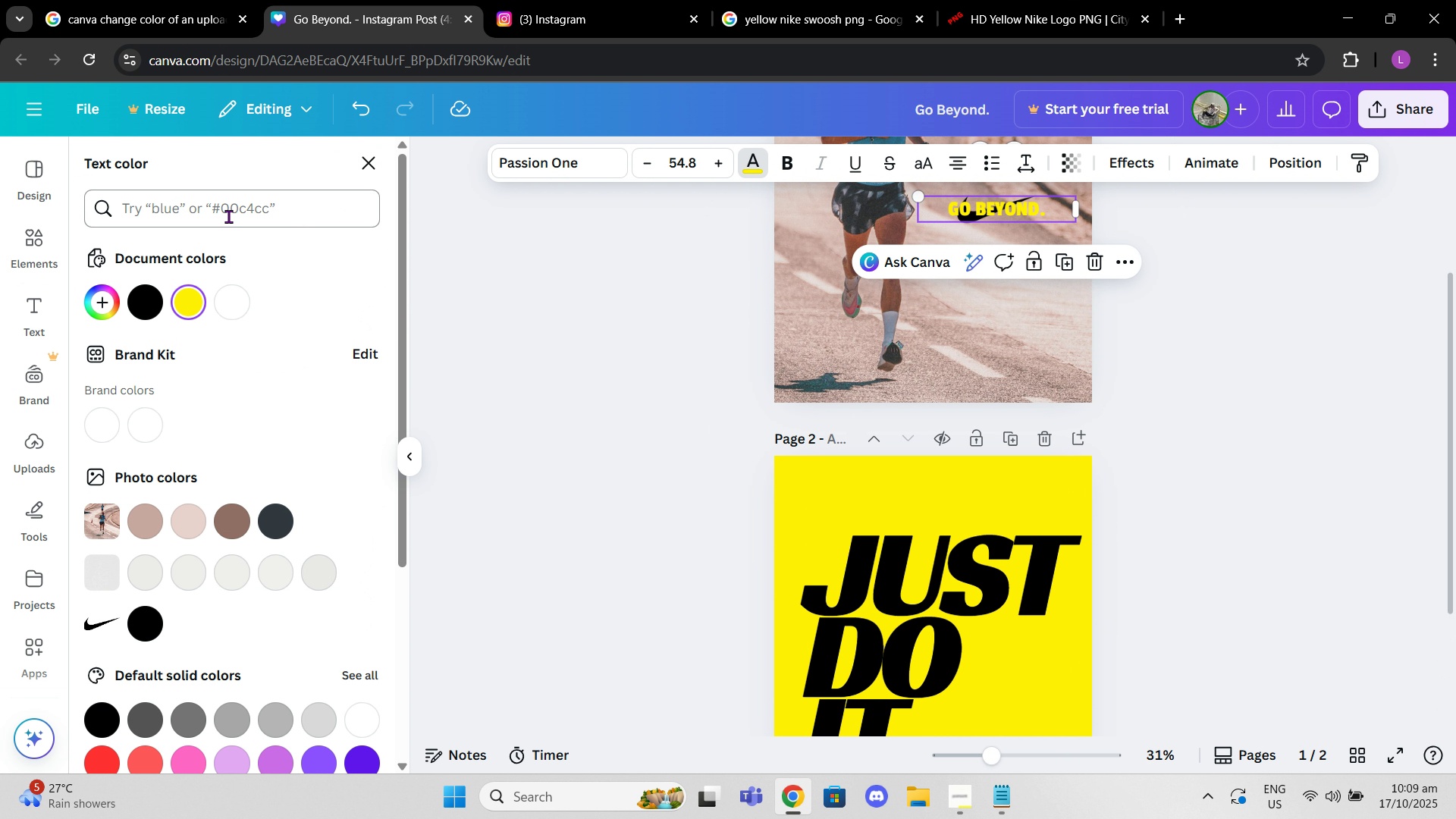 
left_click([1006, 789])
 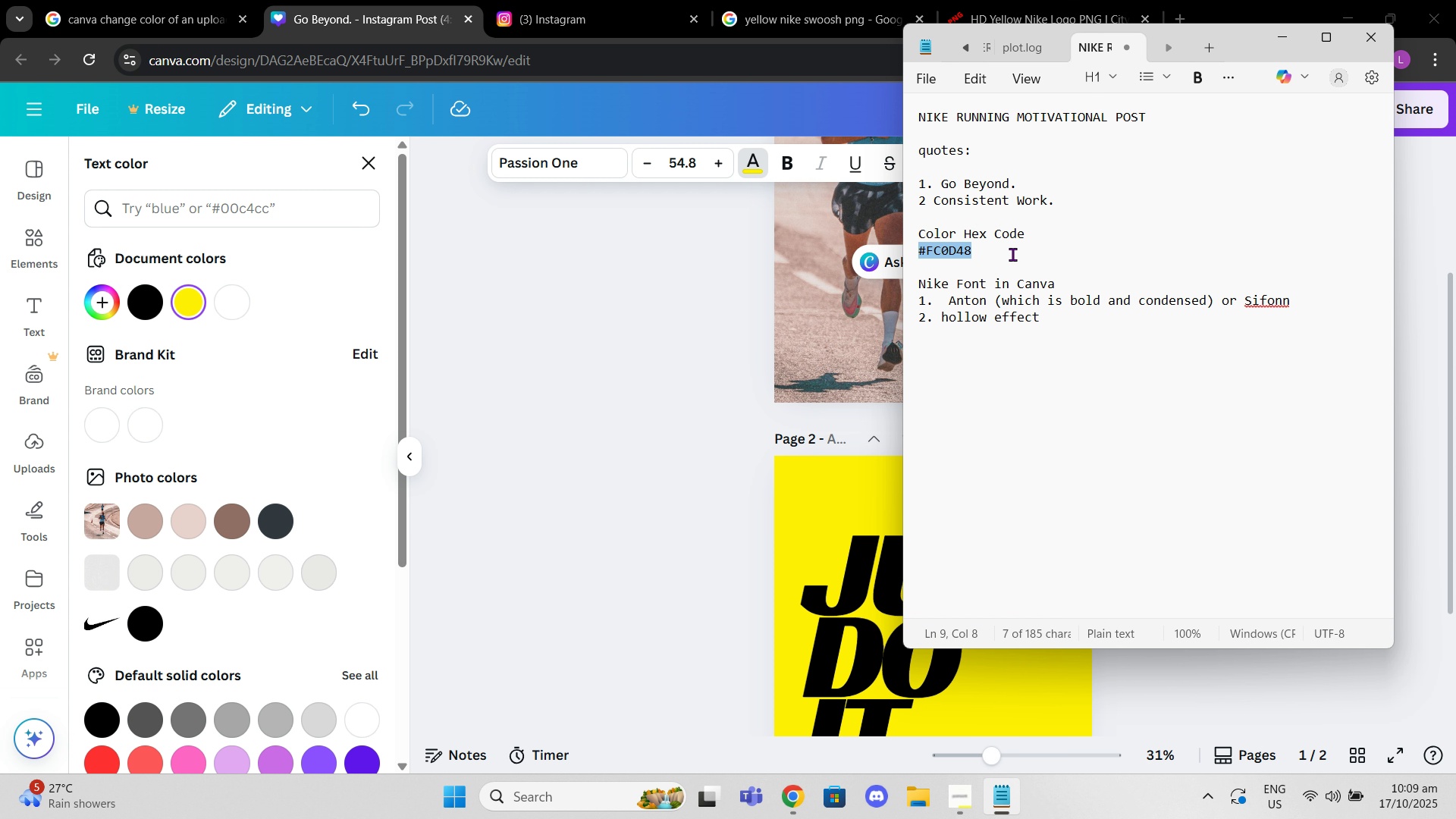 
key(Control+ControlLeft)
 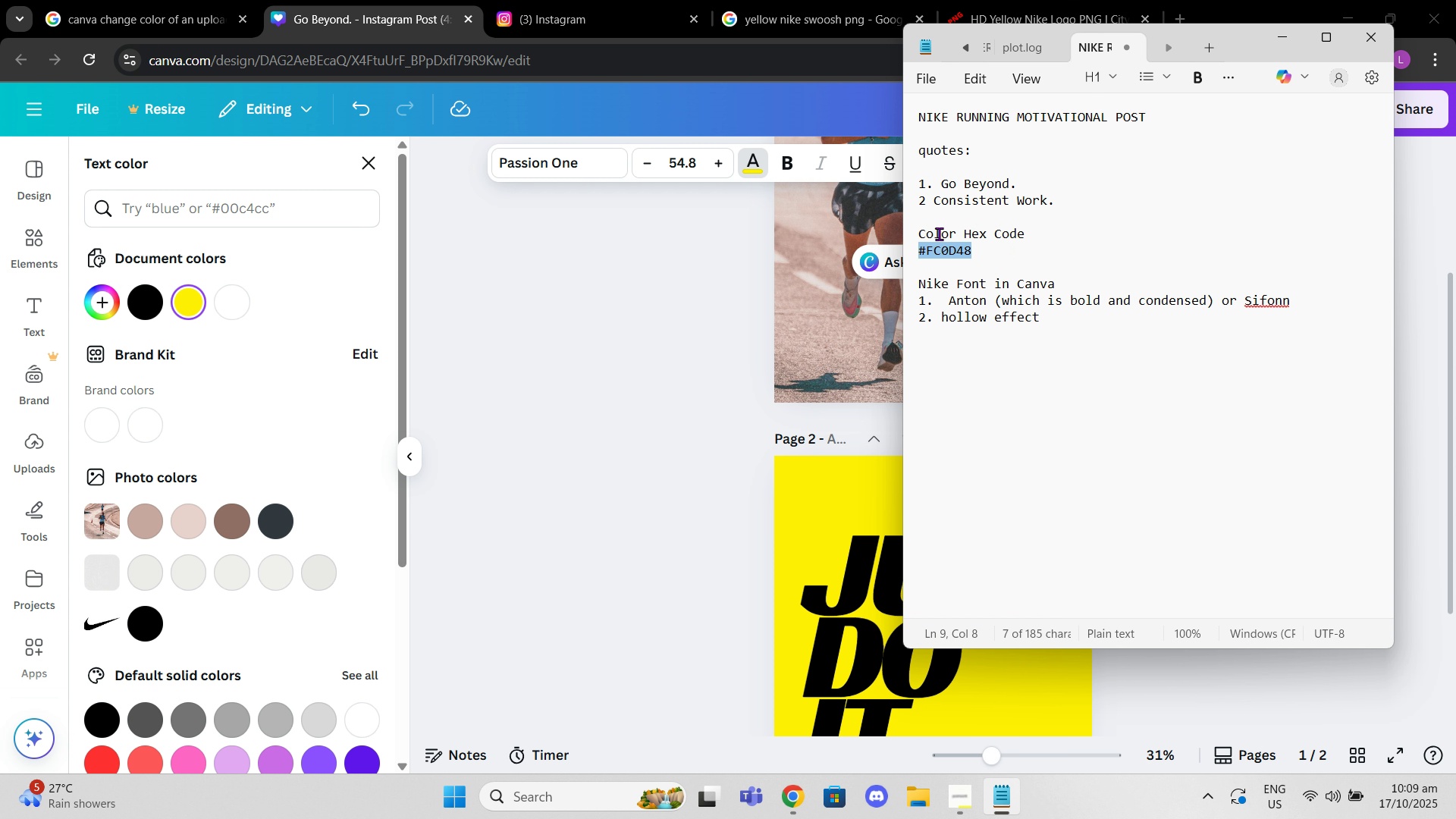 
key(Control+C)
 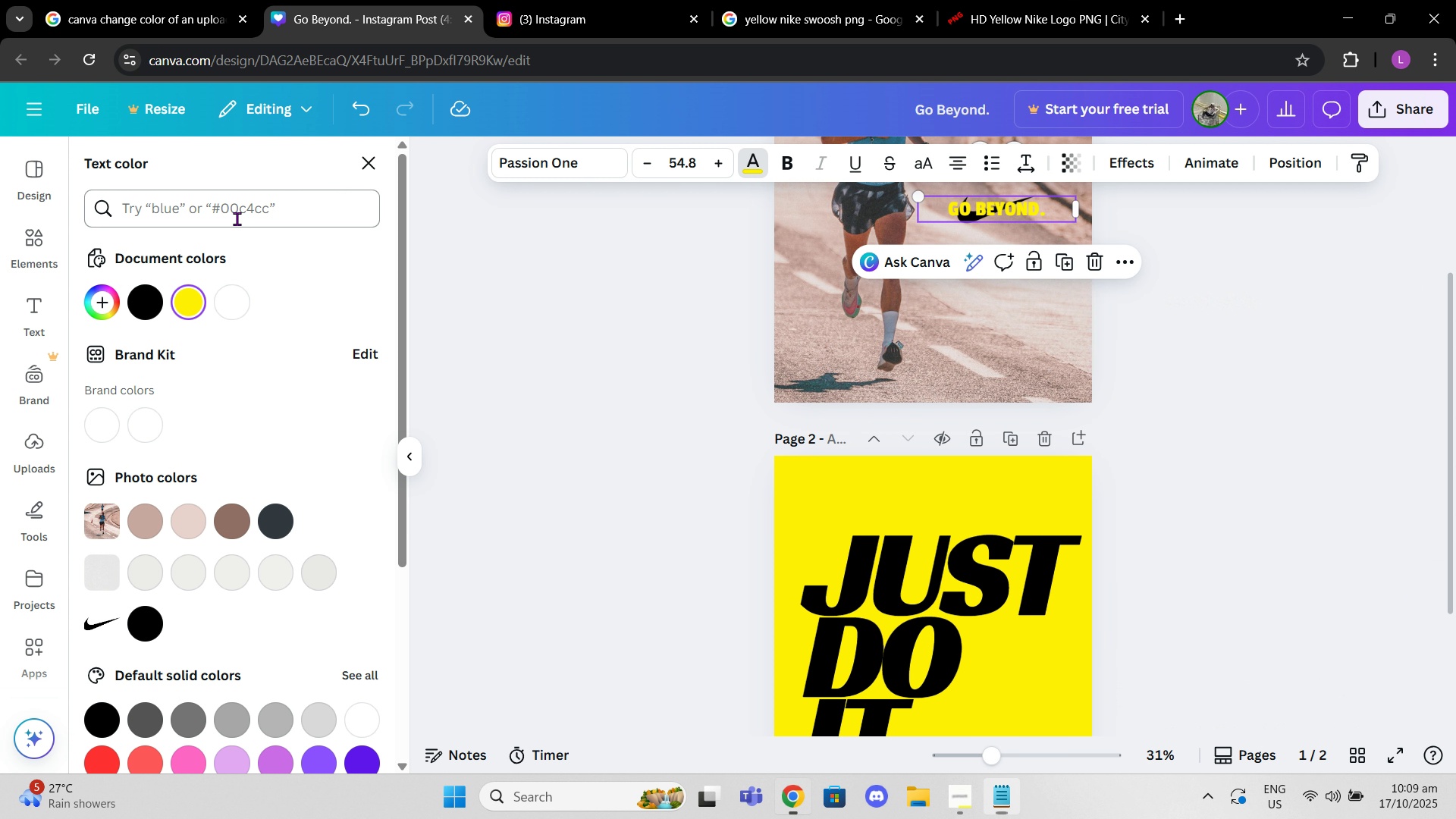 
left_click([237, 218])
 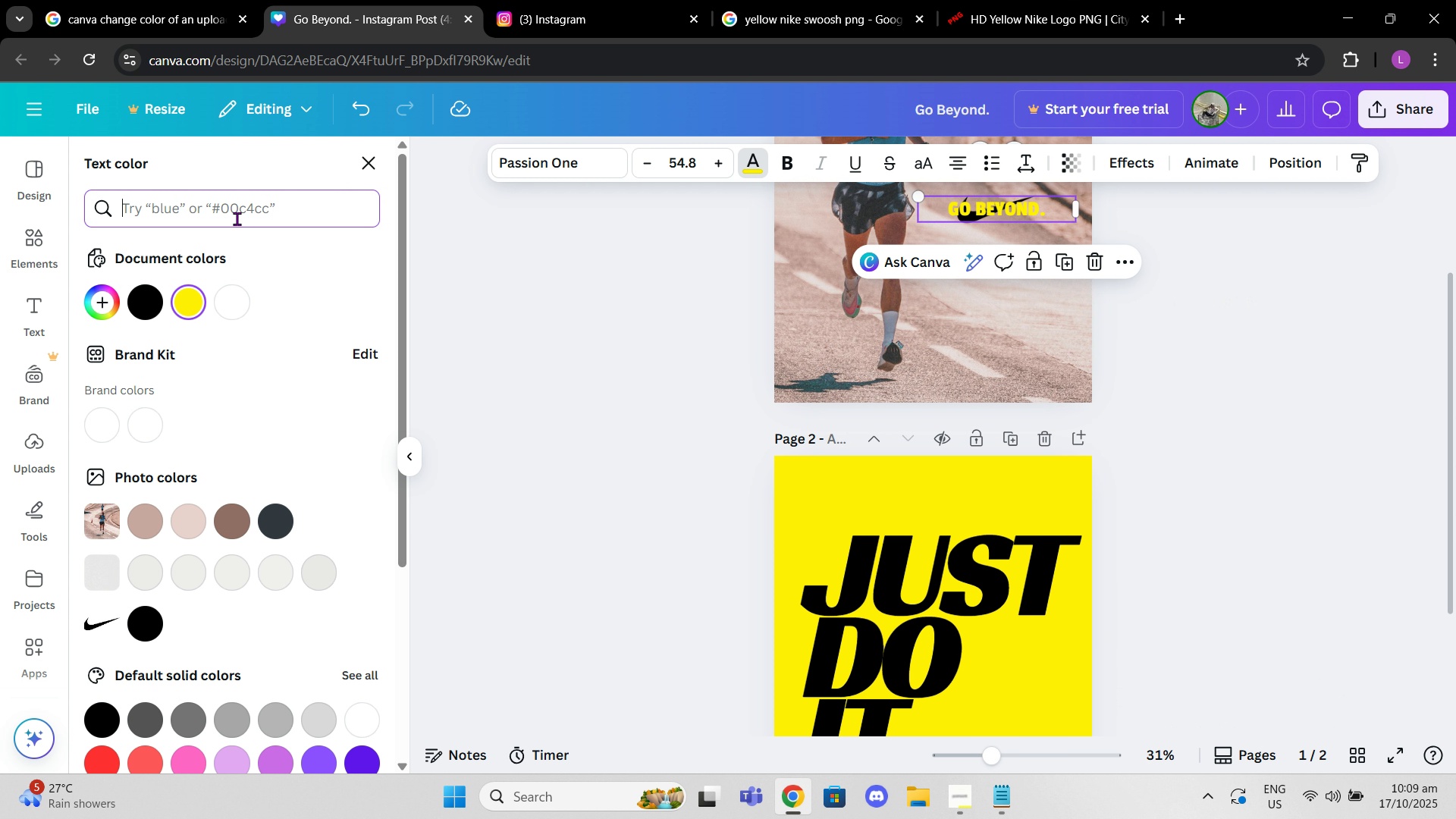 
key(Control+V)
 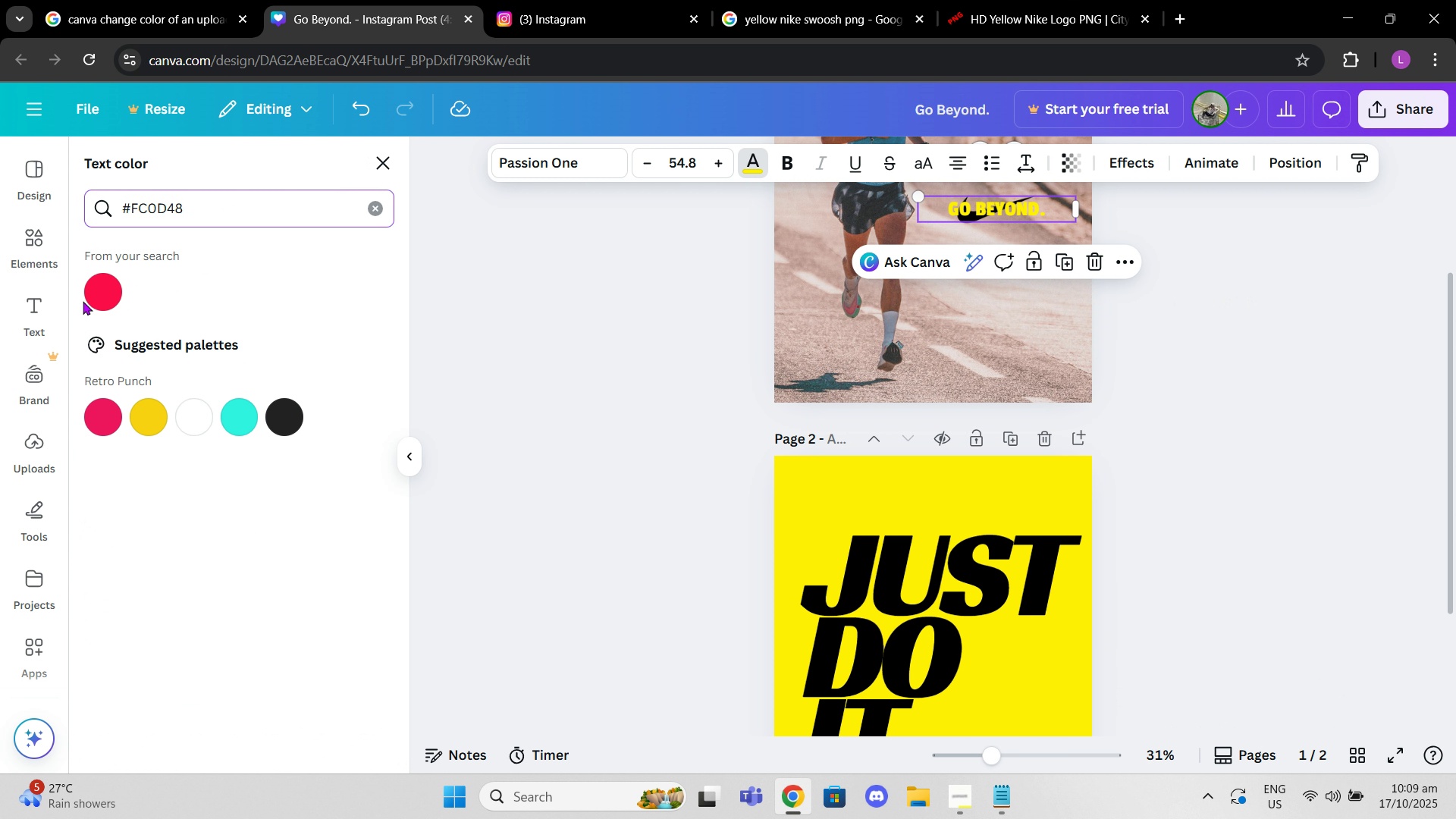 
left_click([96, 299])
 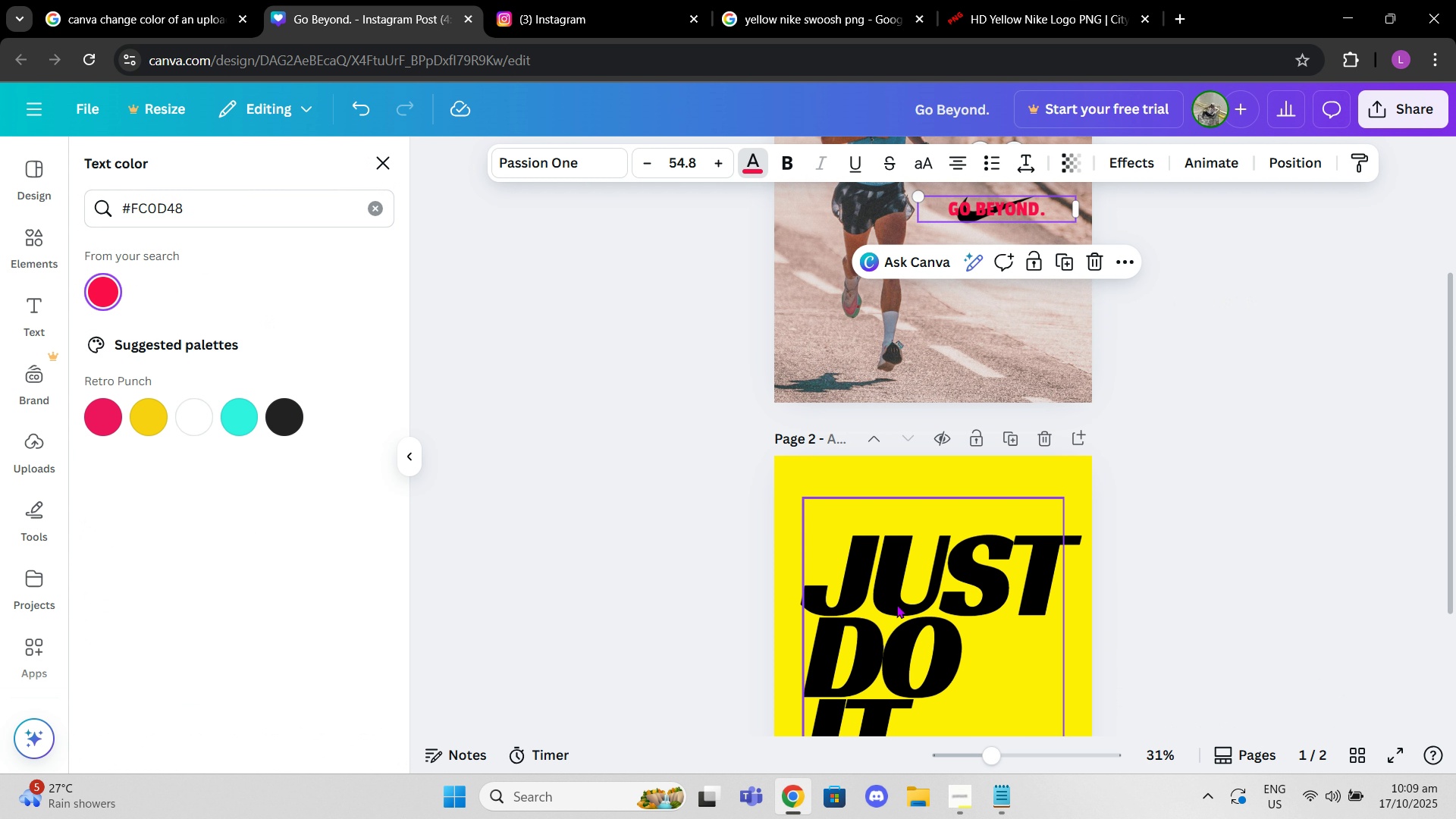 
left_click([896, 604])
 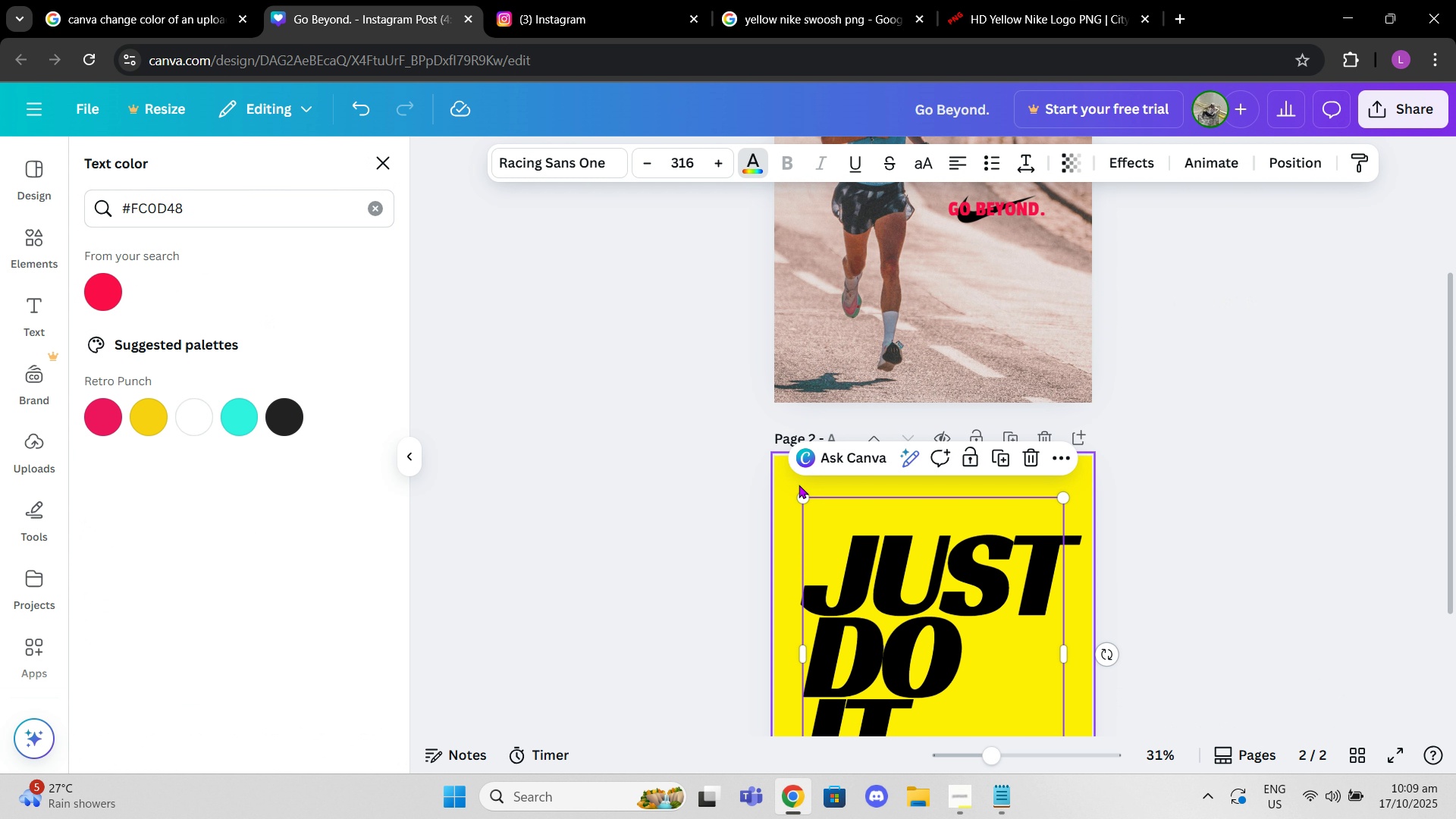 
left_click([799, 485])
 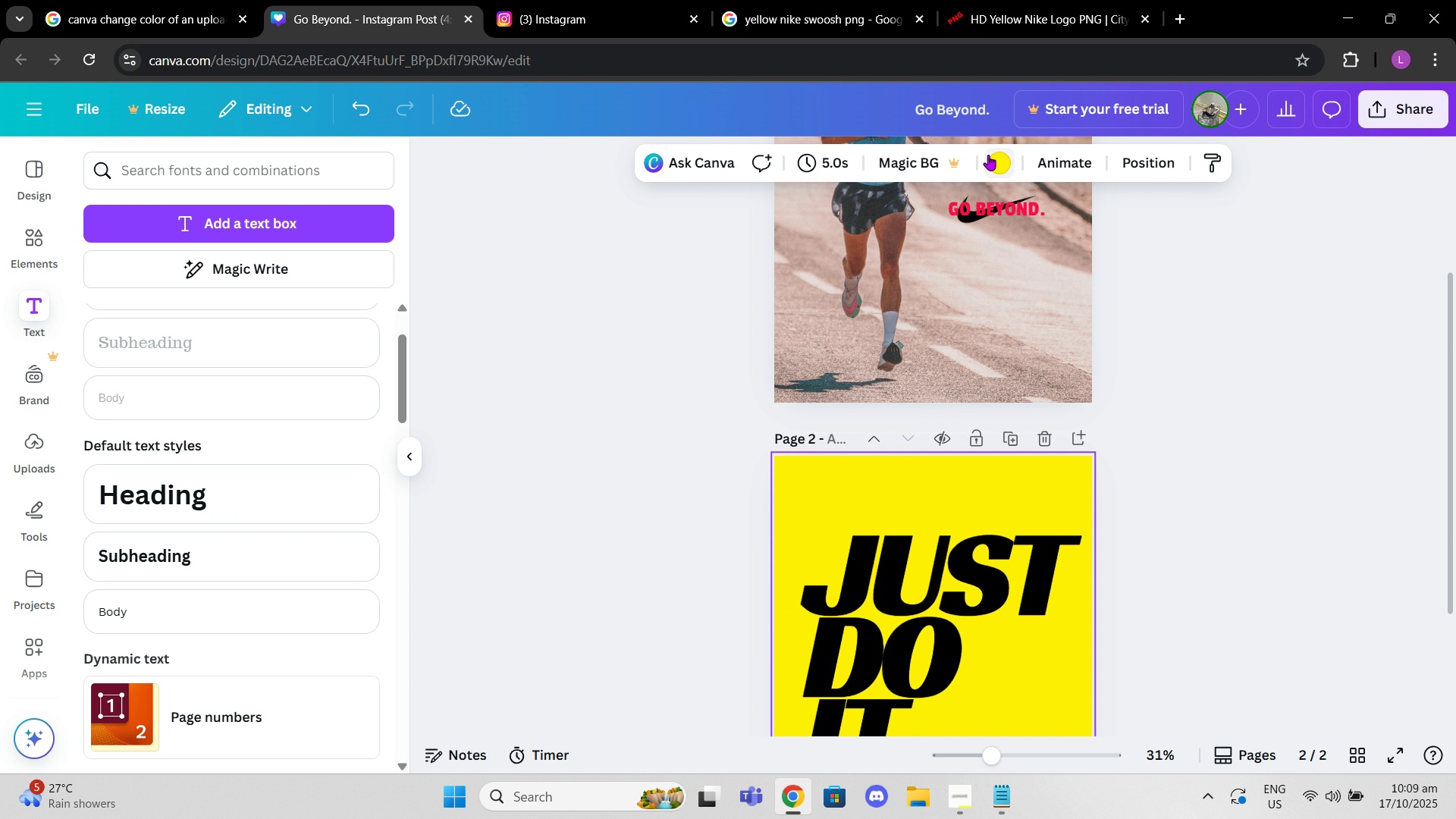 
left_click([988, 155])
 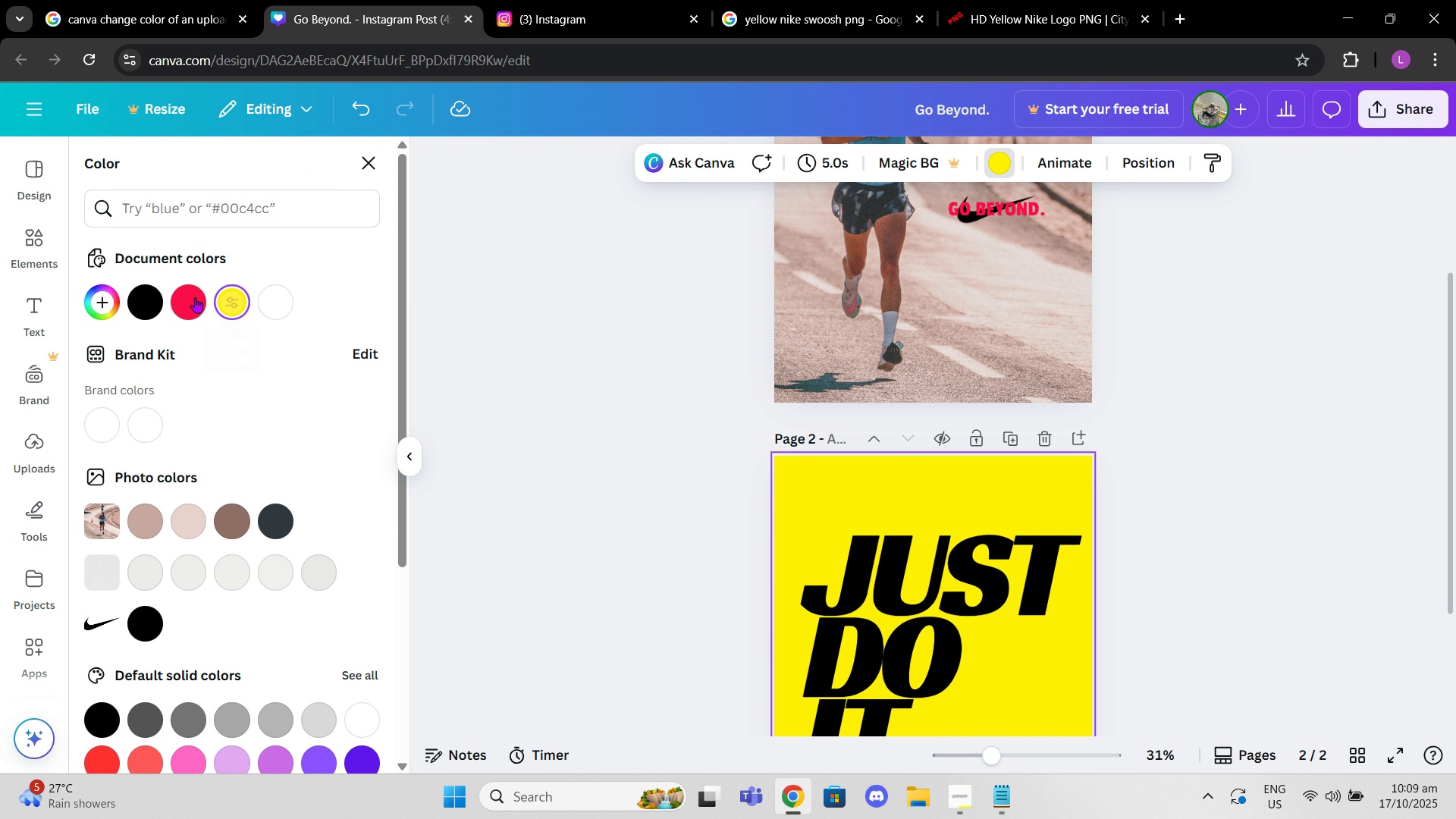 
left_click([195, 297])
 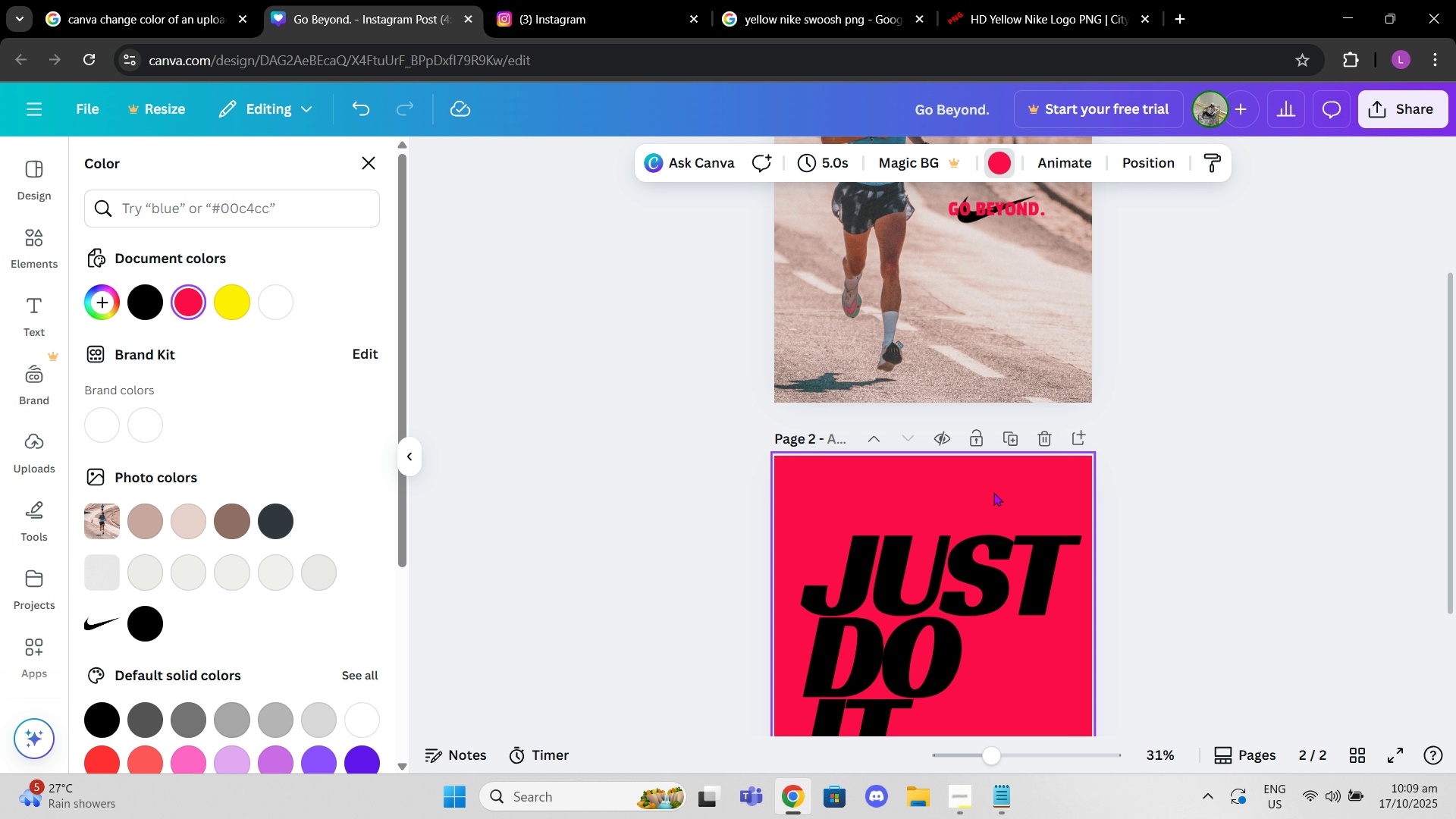 
scroll: coordinate [993, 492], scroll_direction: down, amount: 2.0
 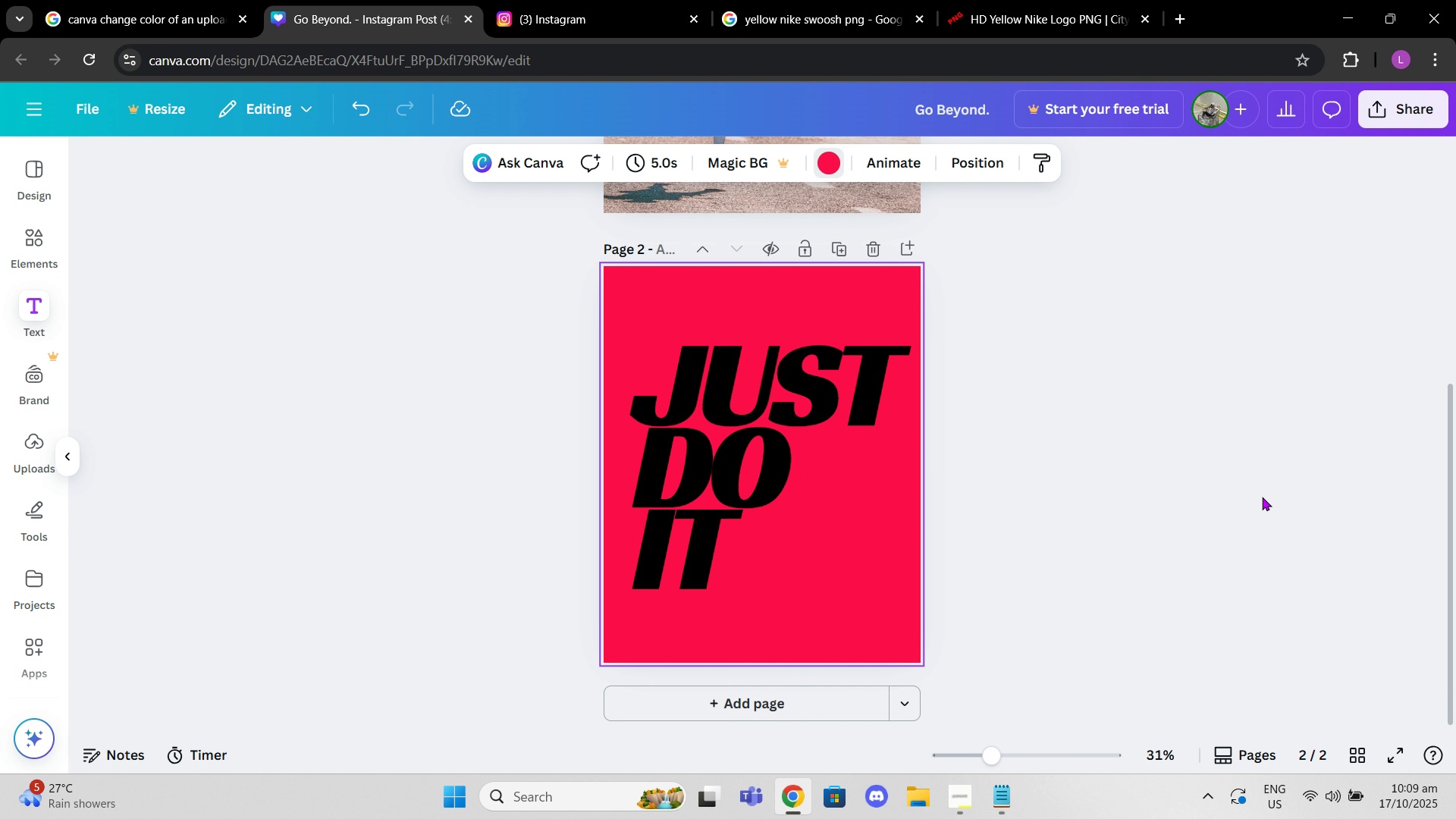 
left_click([1262, 497])
 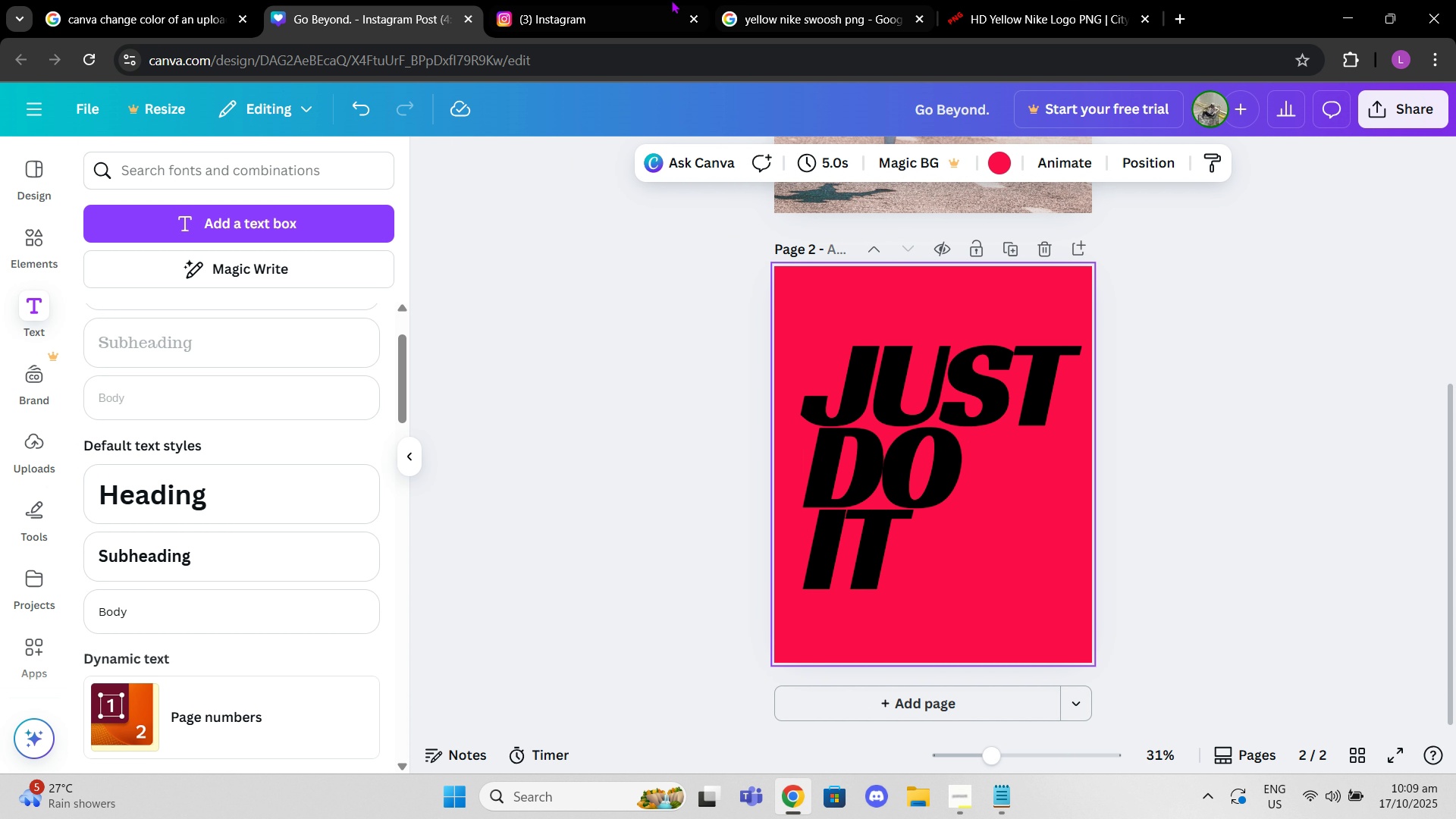 
left_click([669, 0])
 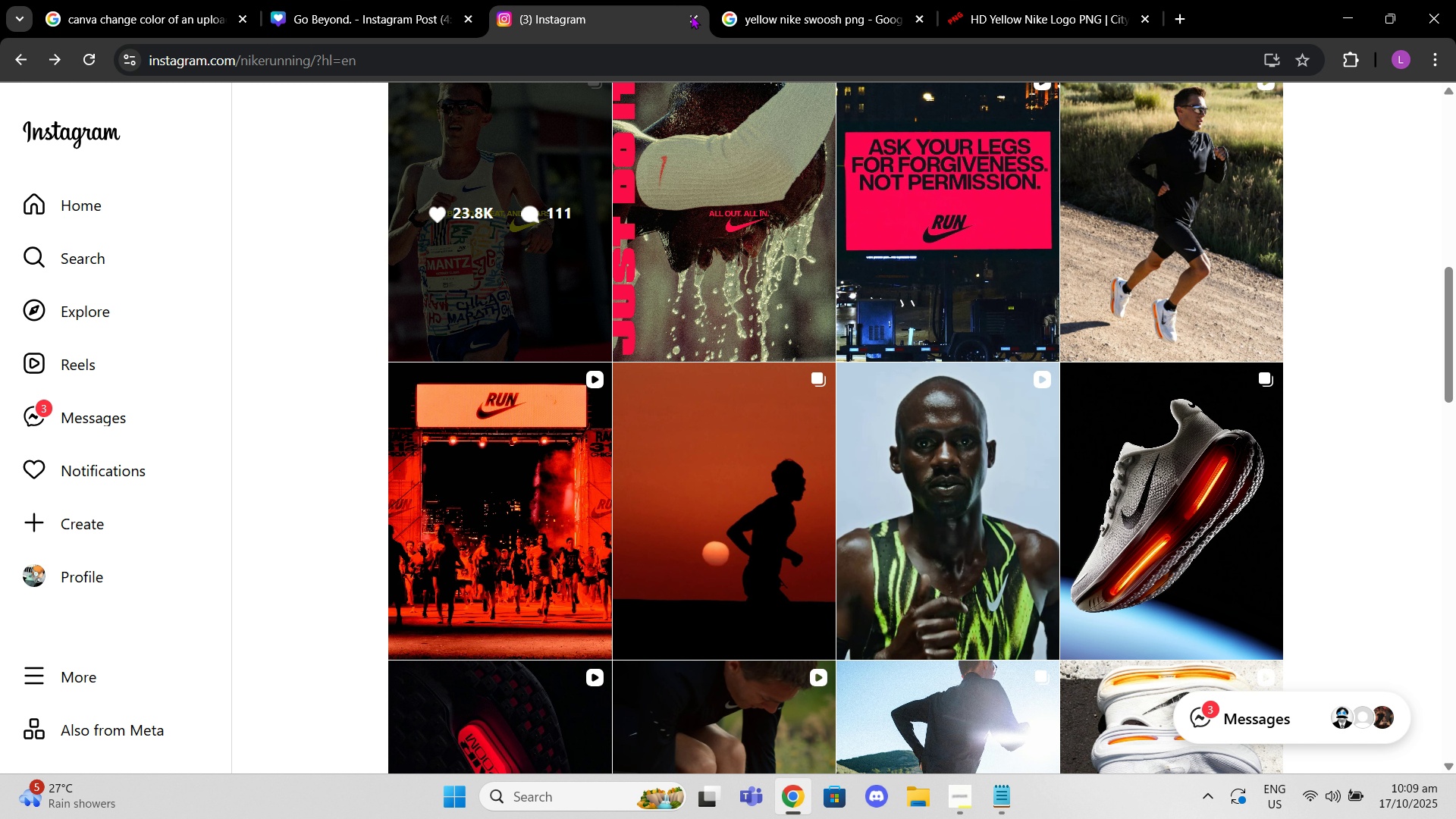 
scroll: coordinate [772, 193], scroll_direction: down, amount: 13.0
 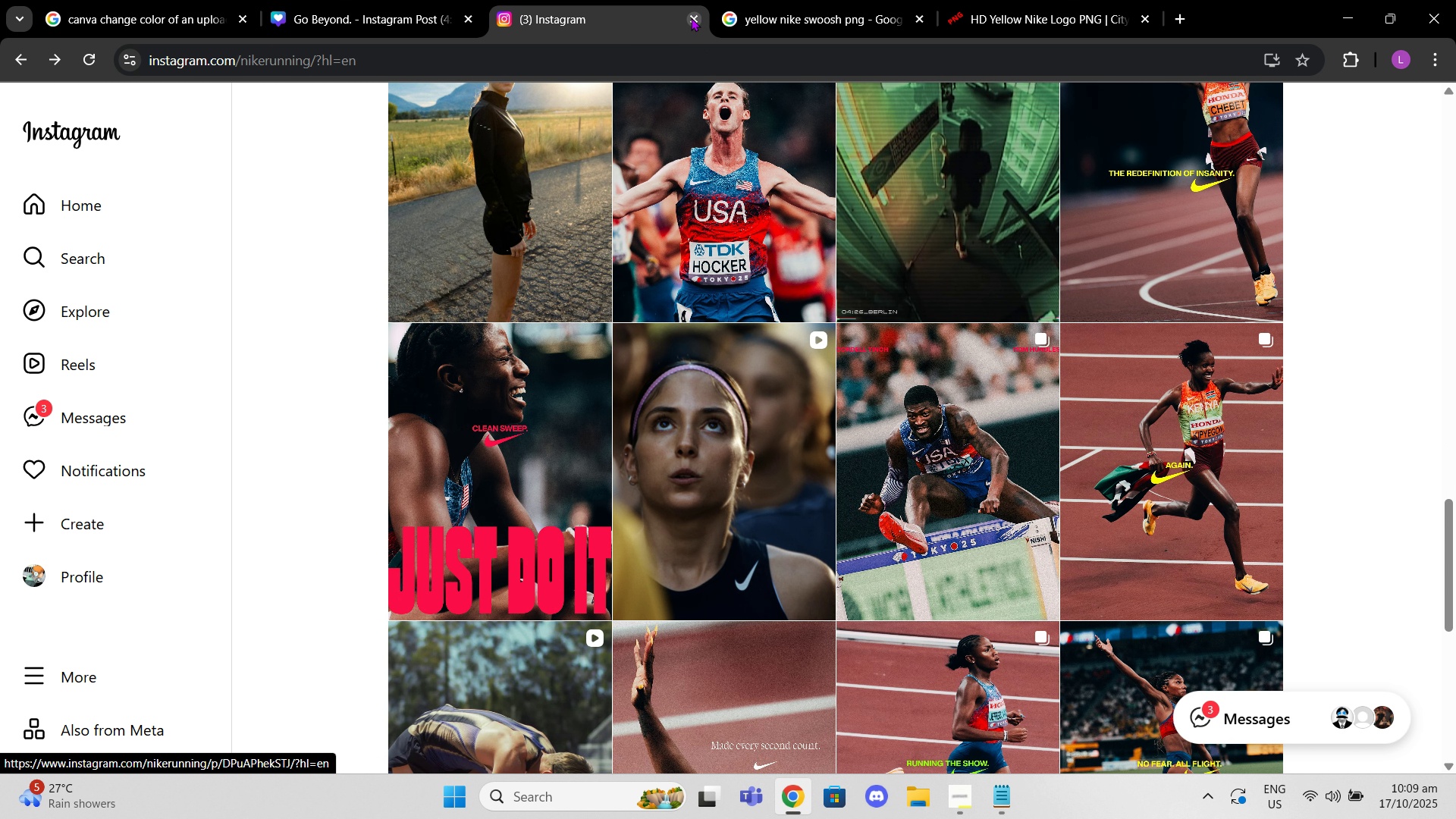 
left_click([691, 17])
 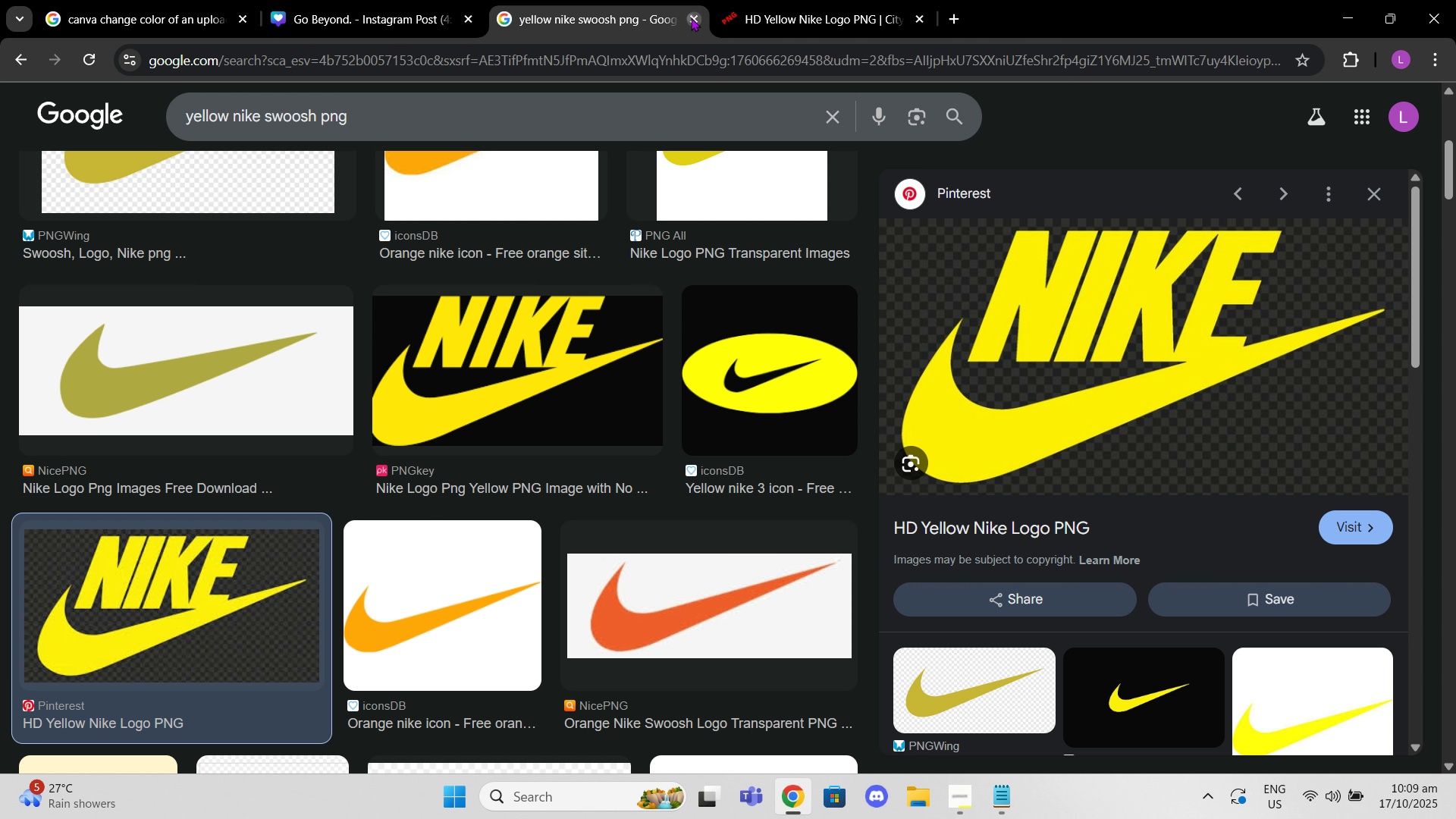 
left_click([691, 17])
 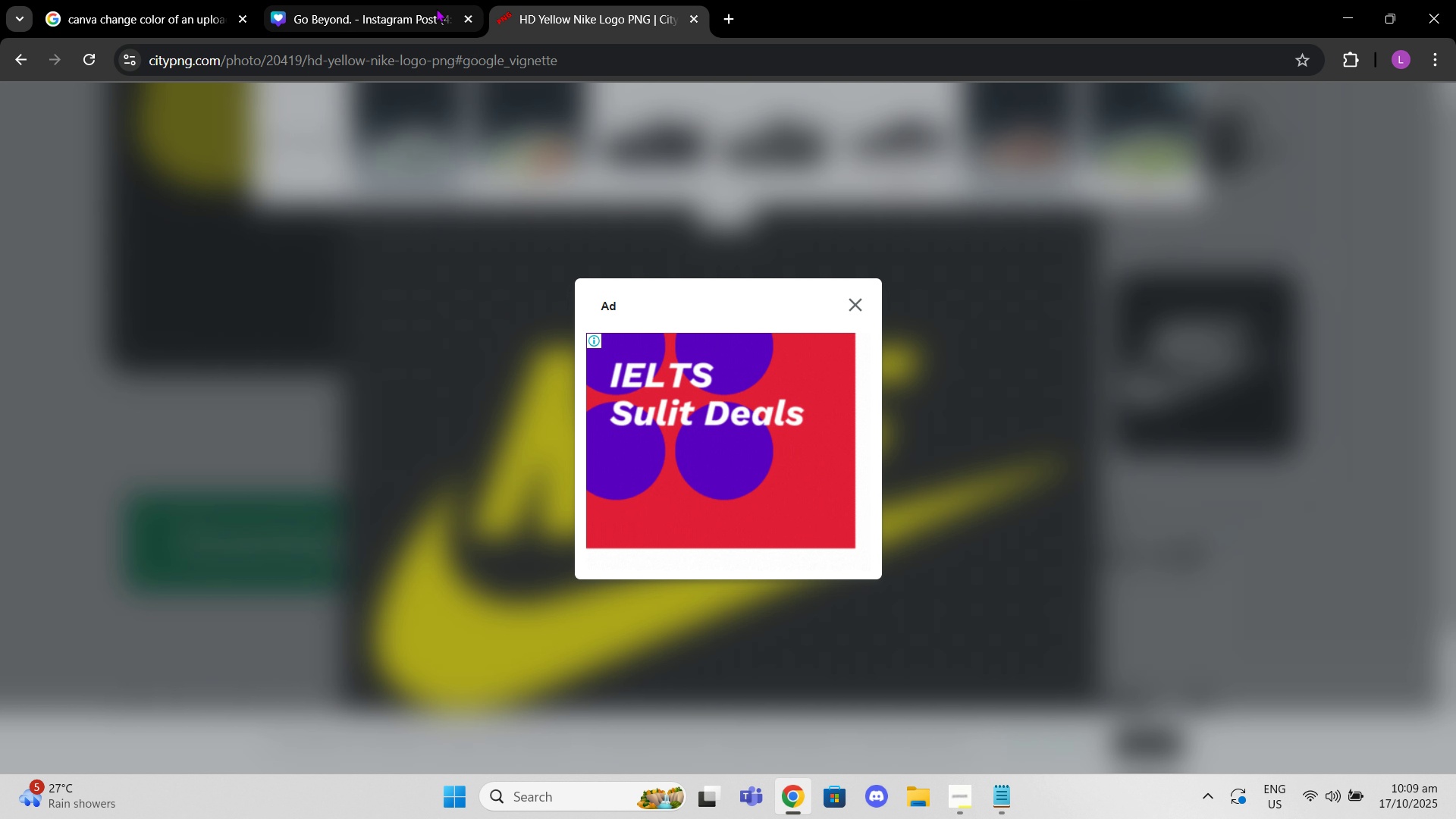 
left_click([436, 8])
 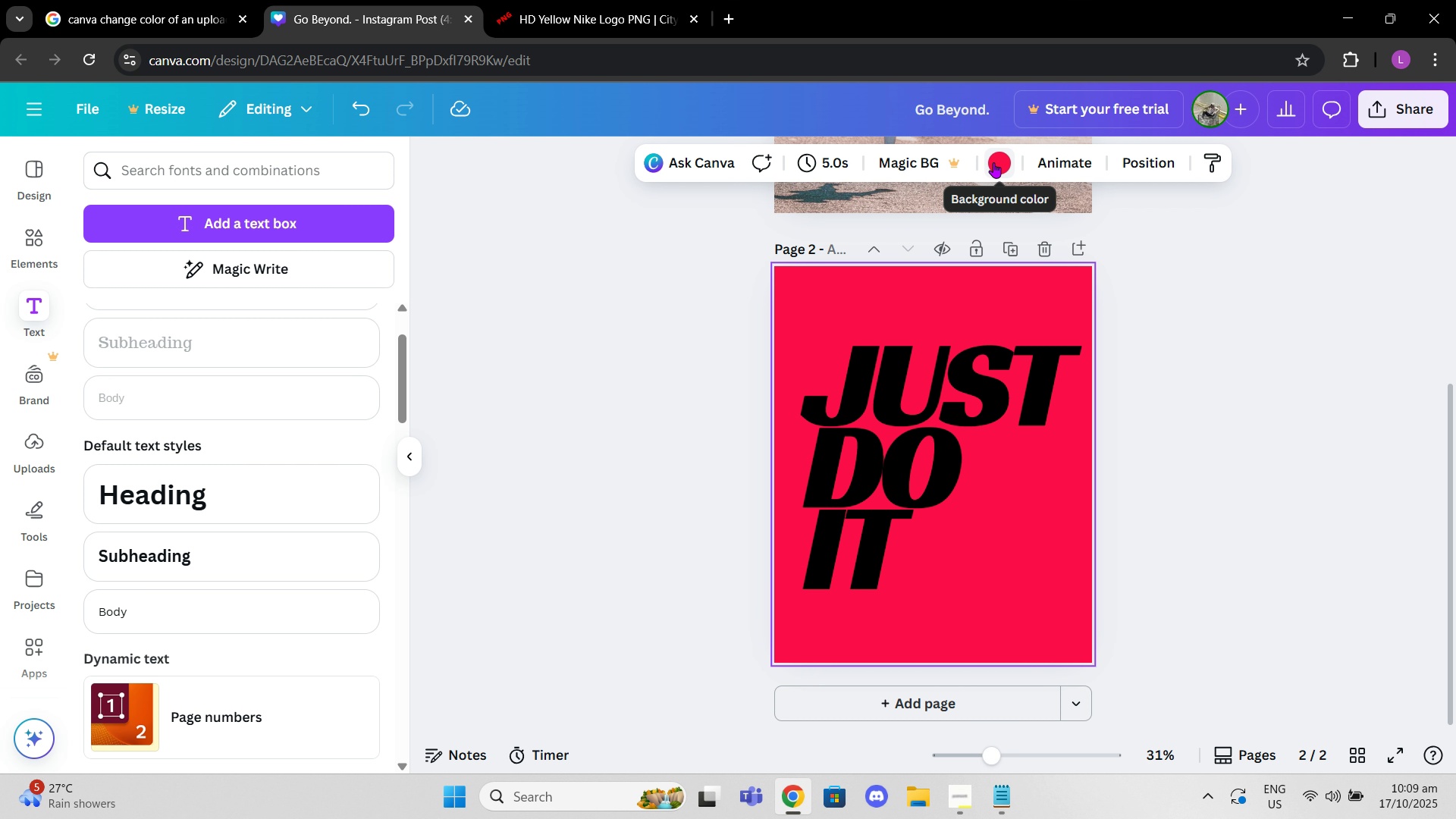 
left_click([984, 453])
 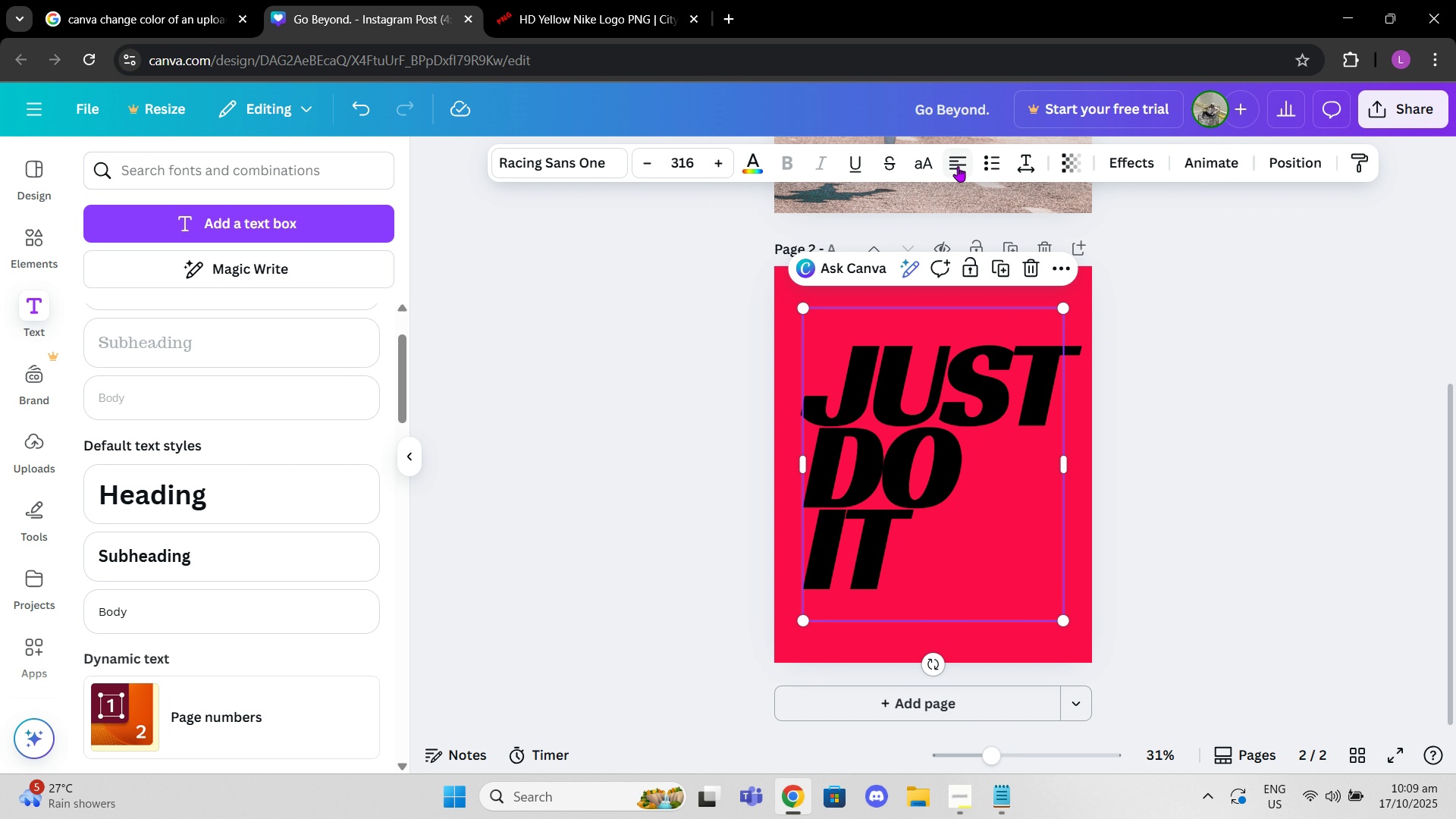 
left_click([893, 297])
 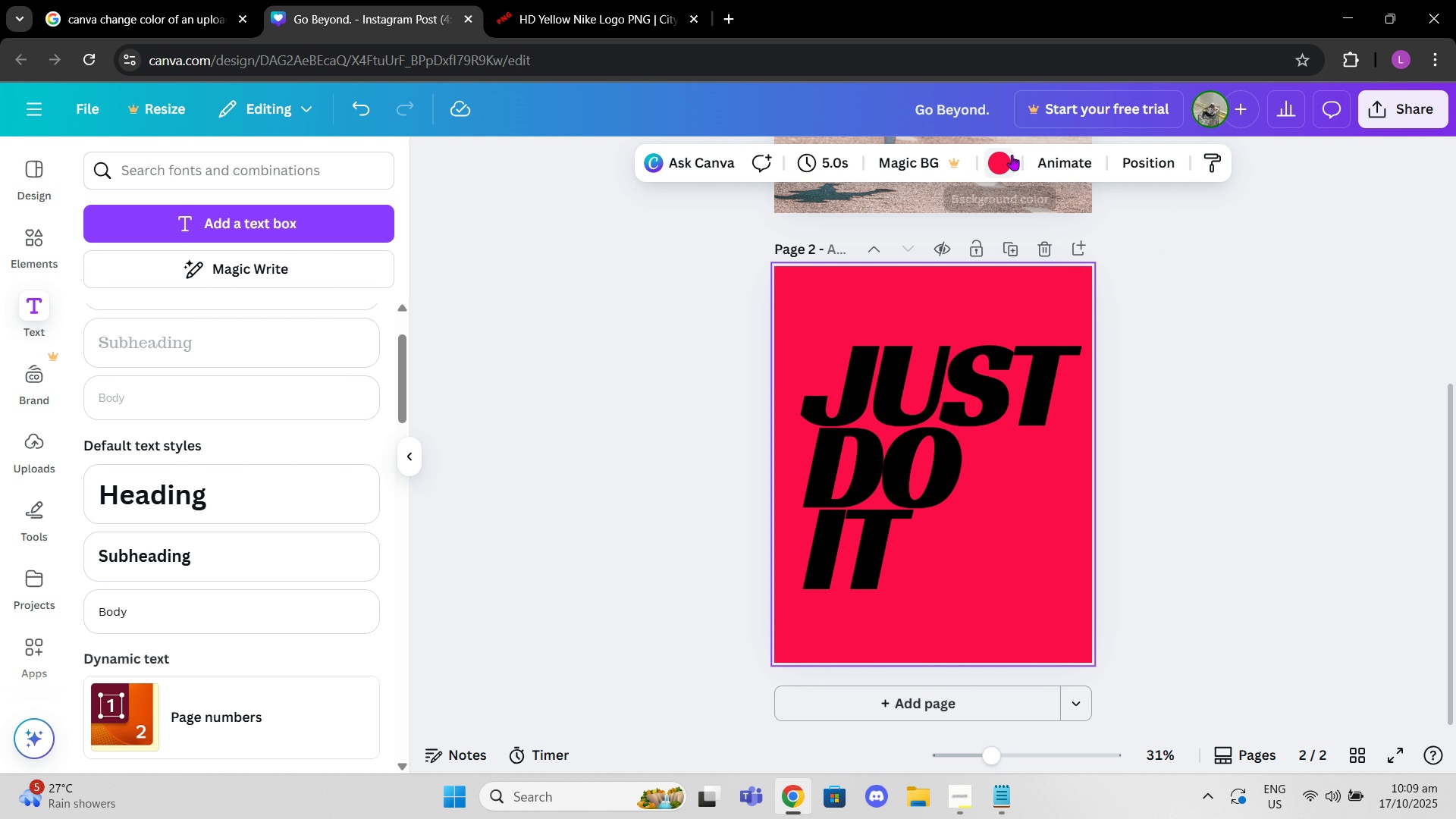 
left_click([1012, 155])
 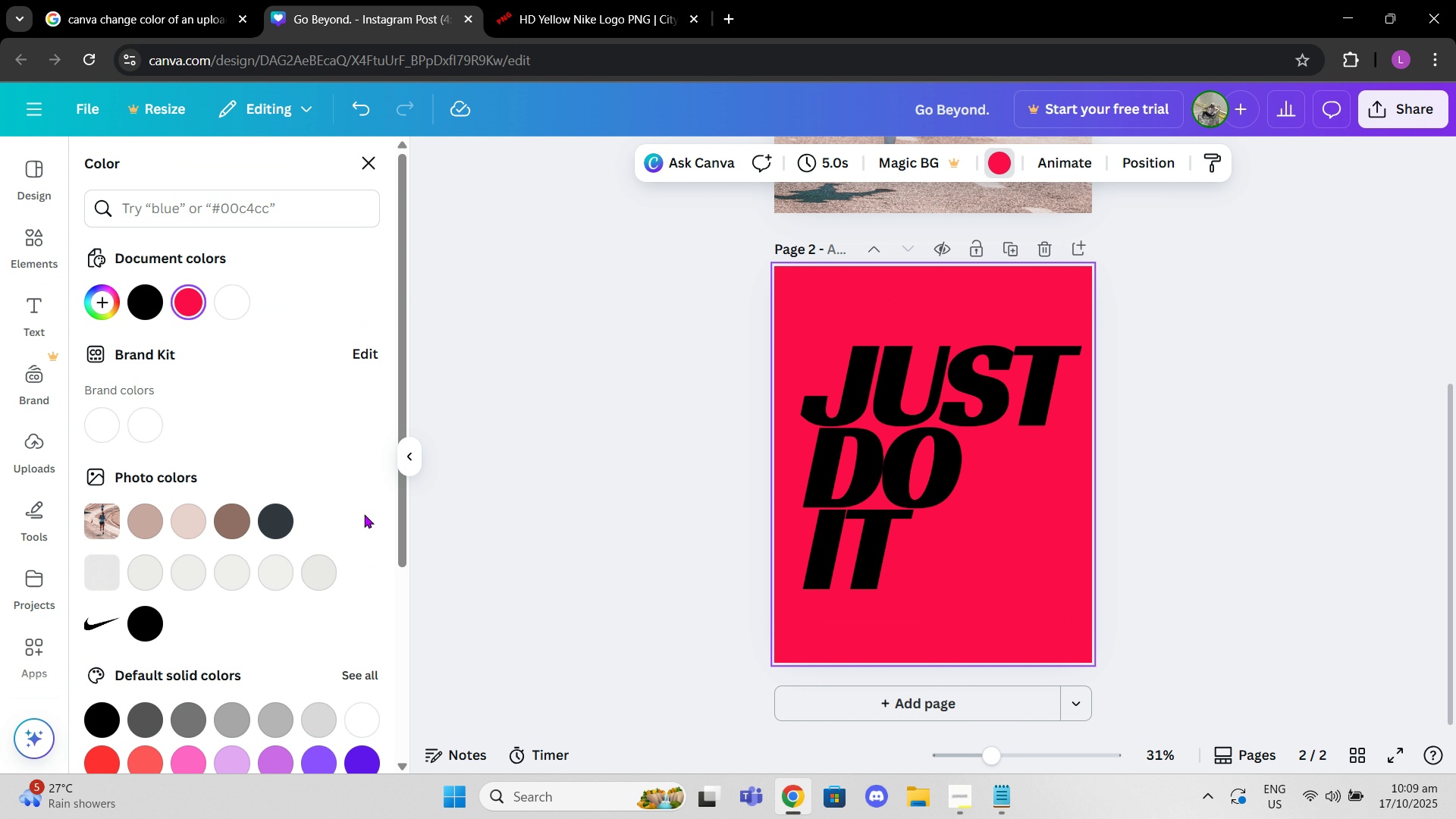 
scroll: coordinate [281, 530], scroll_direction: down, amount: 4.0
 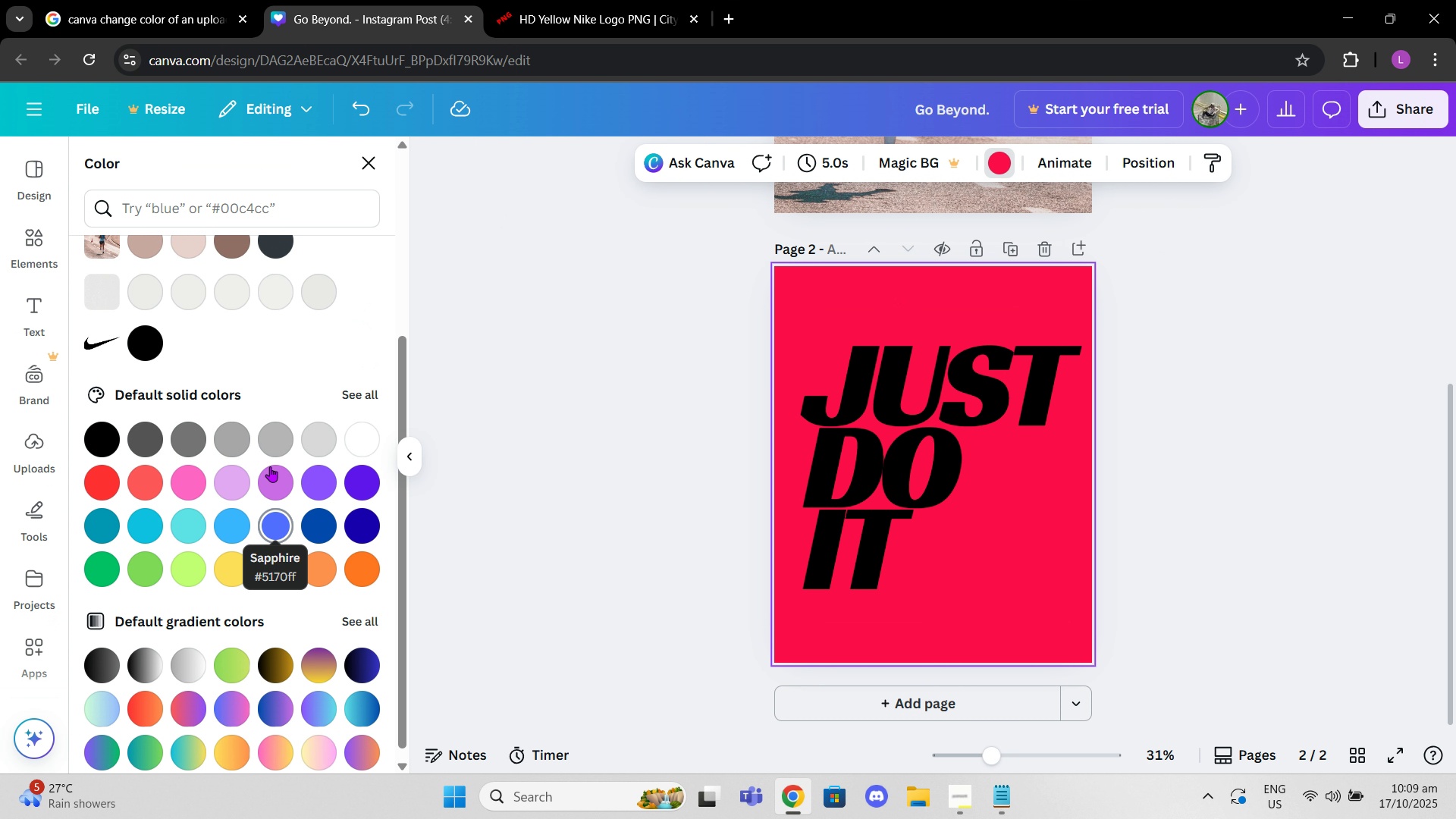 
scroll: coordinate [267, 423], scroll_direction: up, amount: 6.0
 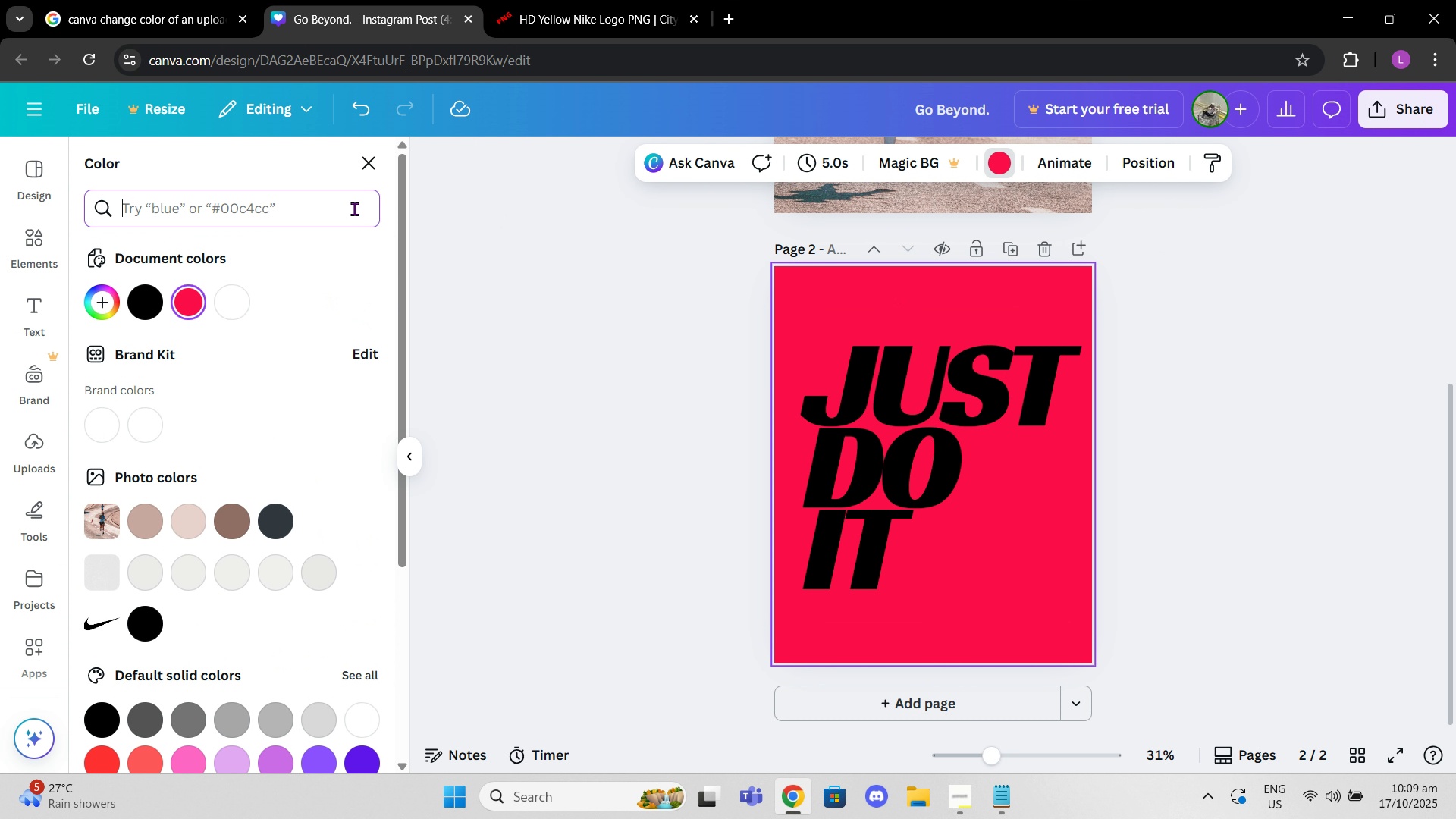 
left_click([354, 209])
 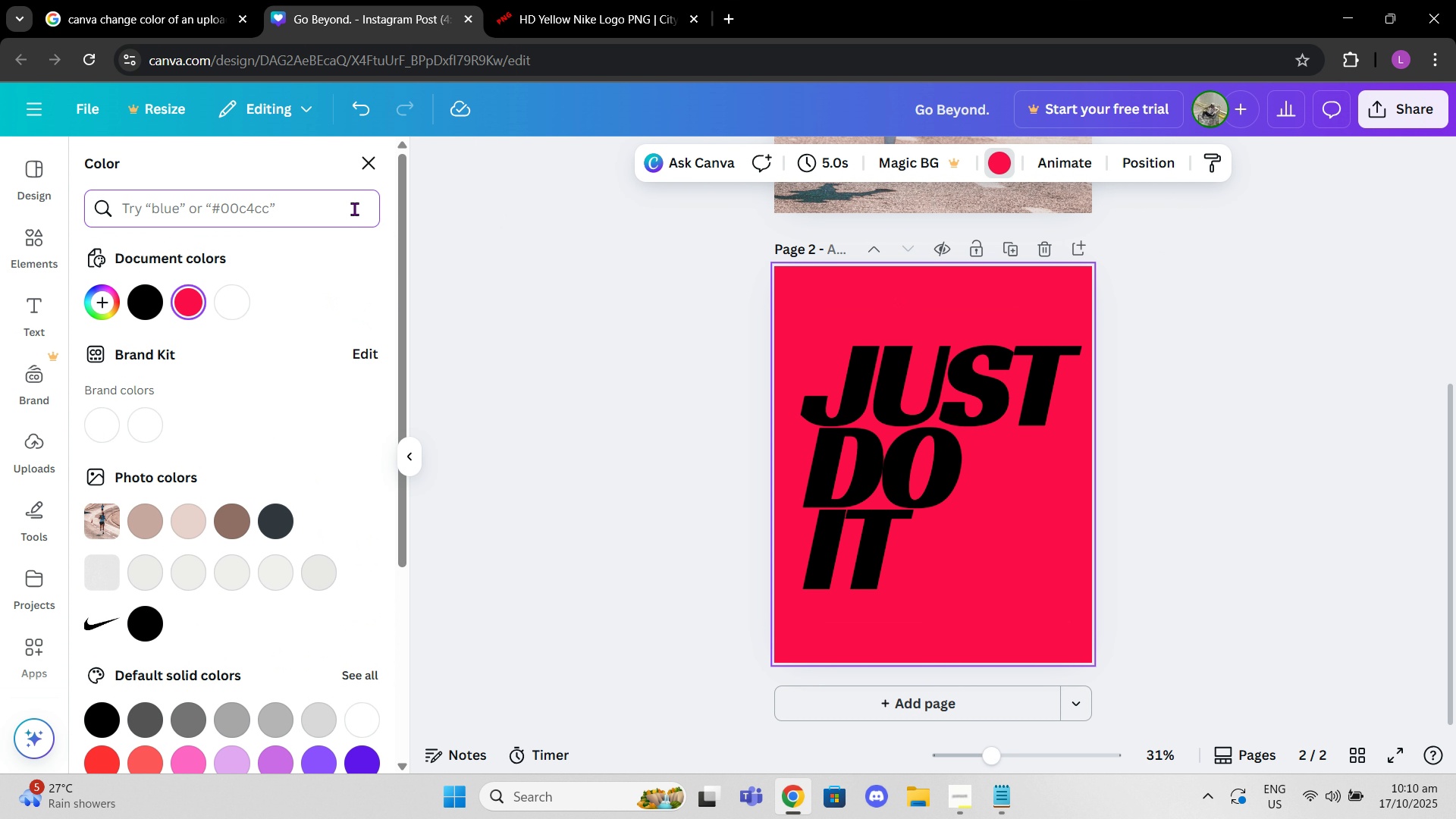 
type(ywllowbolt)
 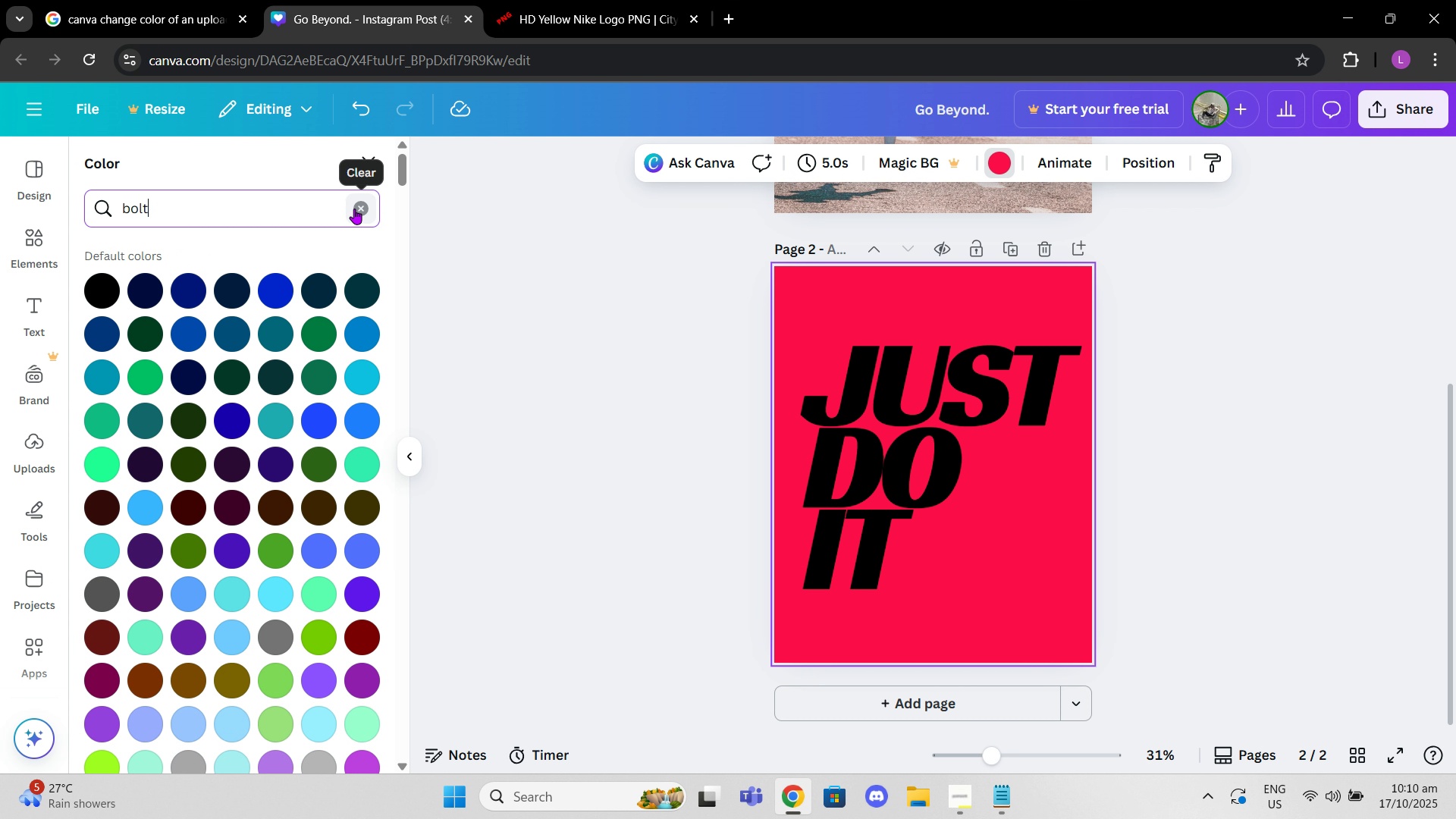 
hold_key(key=Backspace, duration=0.86)
 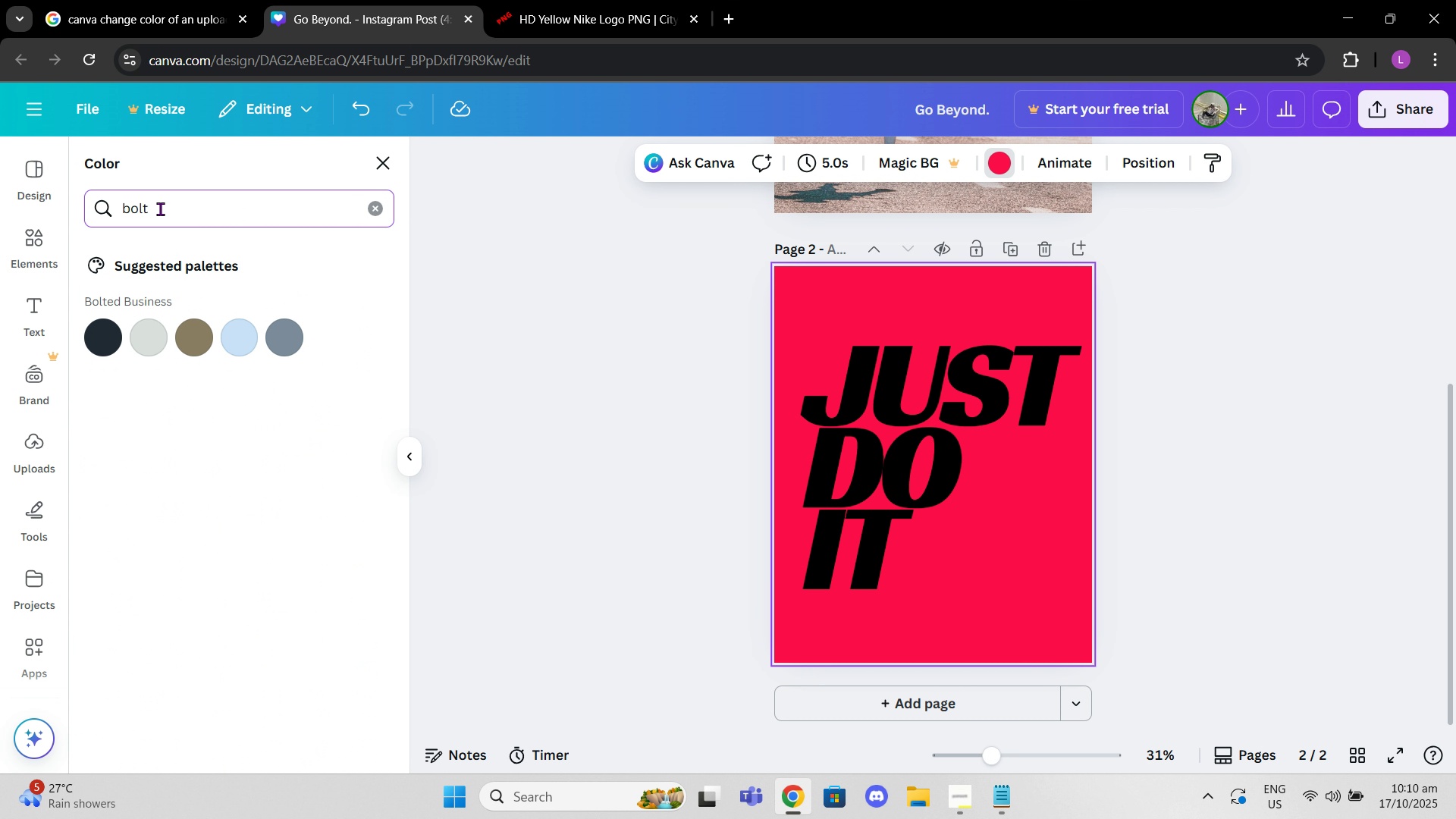 
type(ywllow)
key(Backspace)
key(Backspace)
key(Backspace)
key(Backspace)
key(Backspace)
type(ellow)
 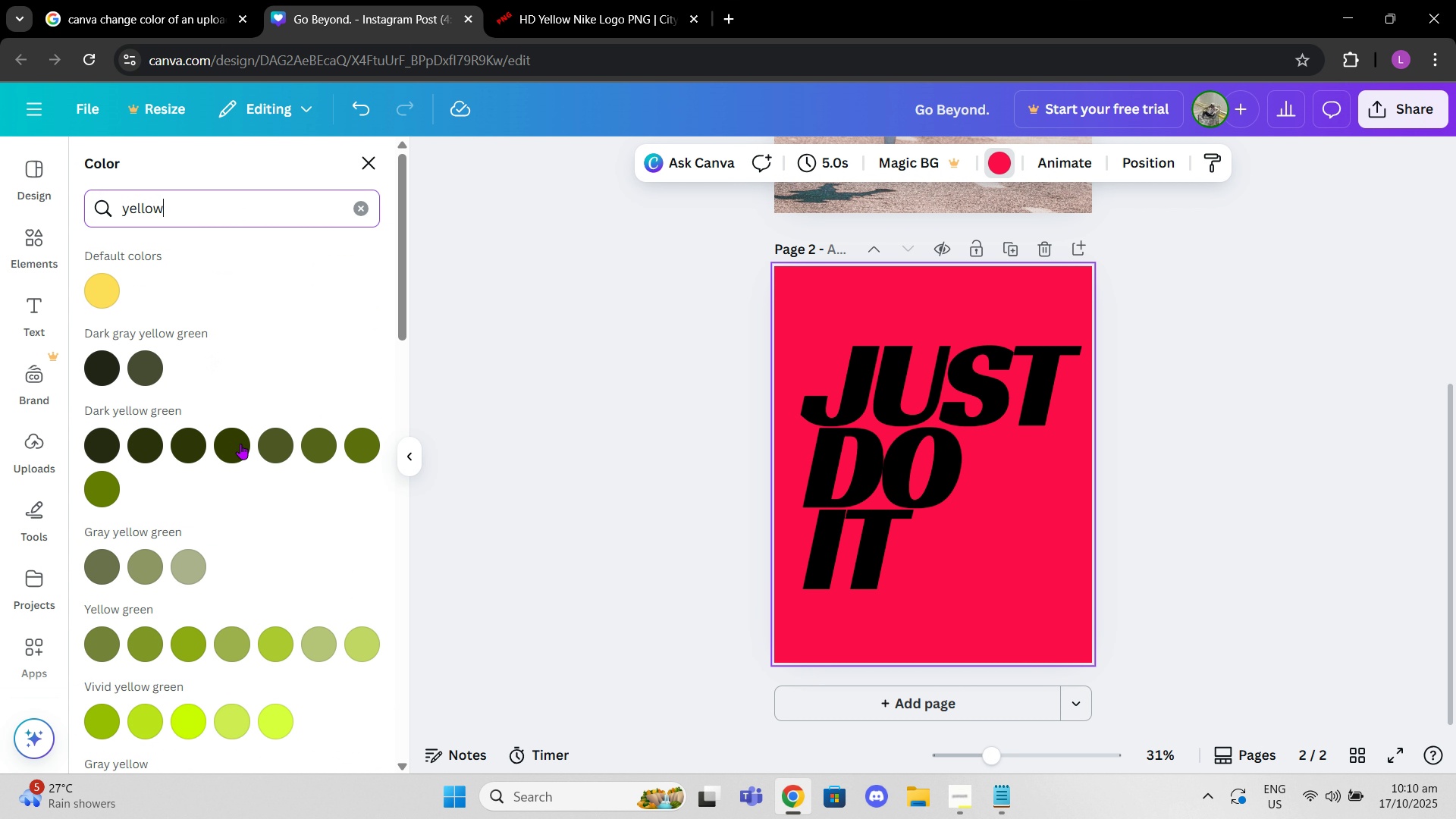 
scroll: coordinate [181, 428], scroll_direction: down, amount: 22.0
 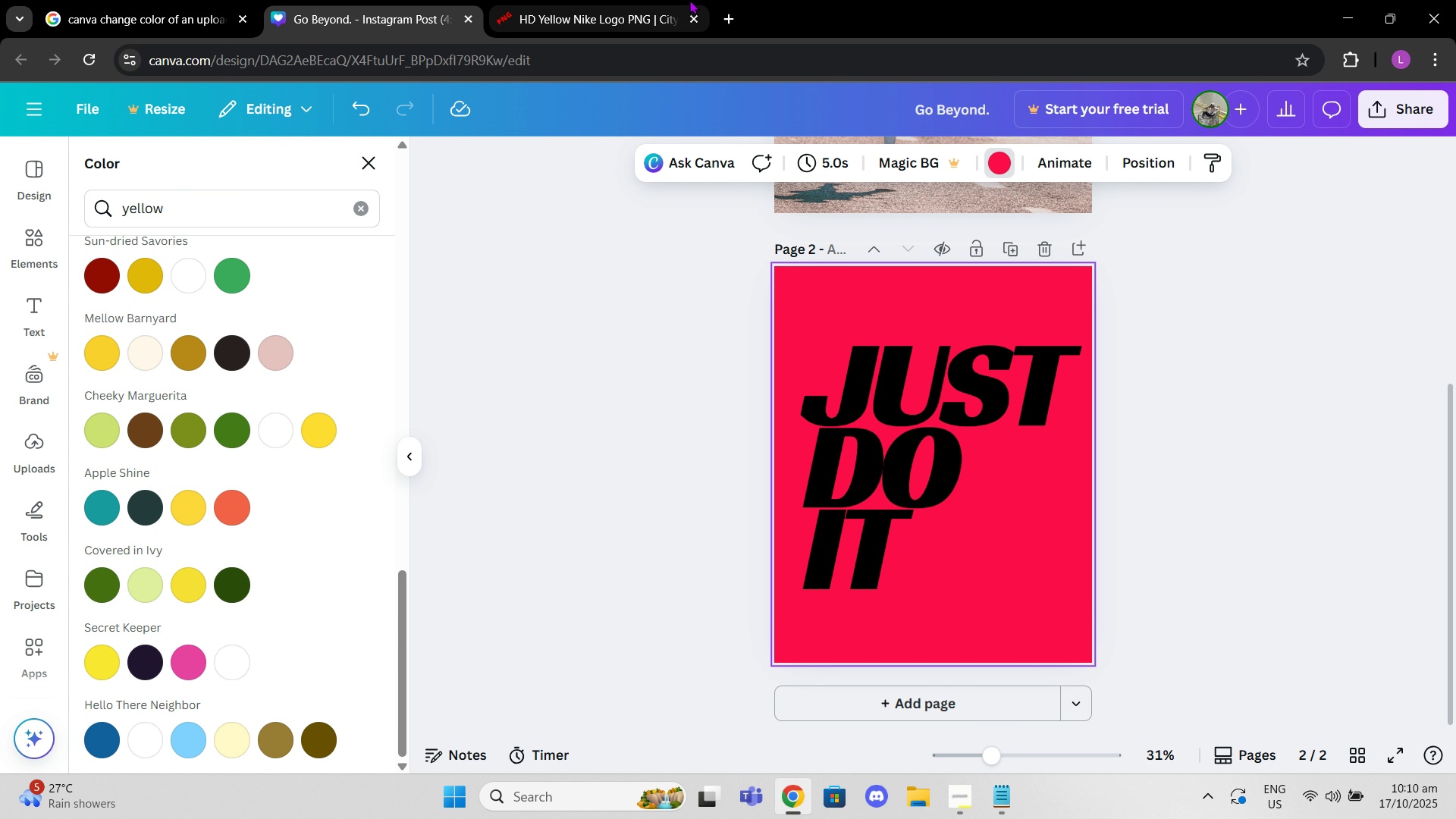 
left_click([689, 0])
 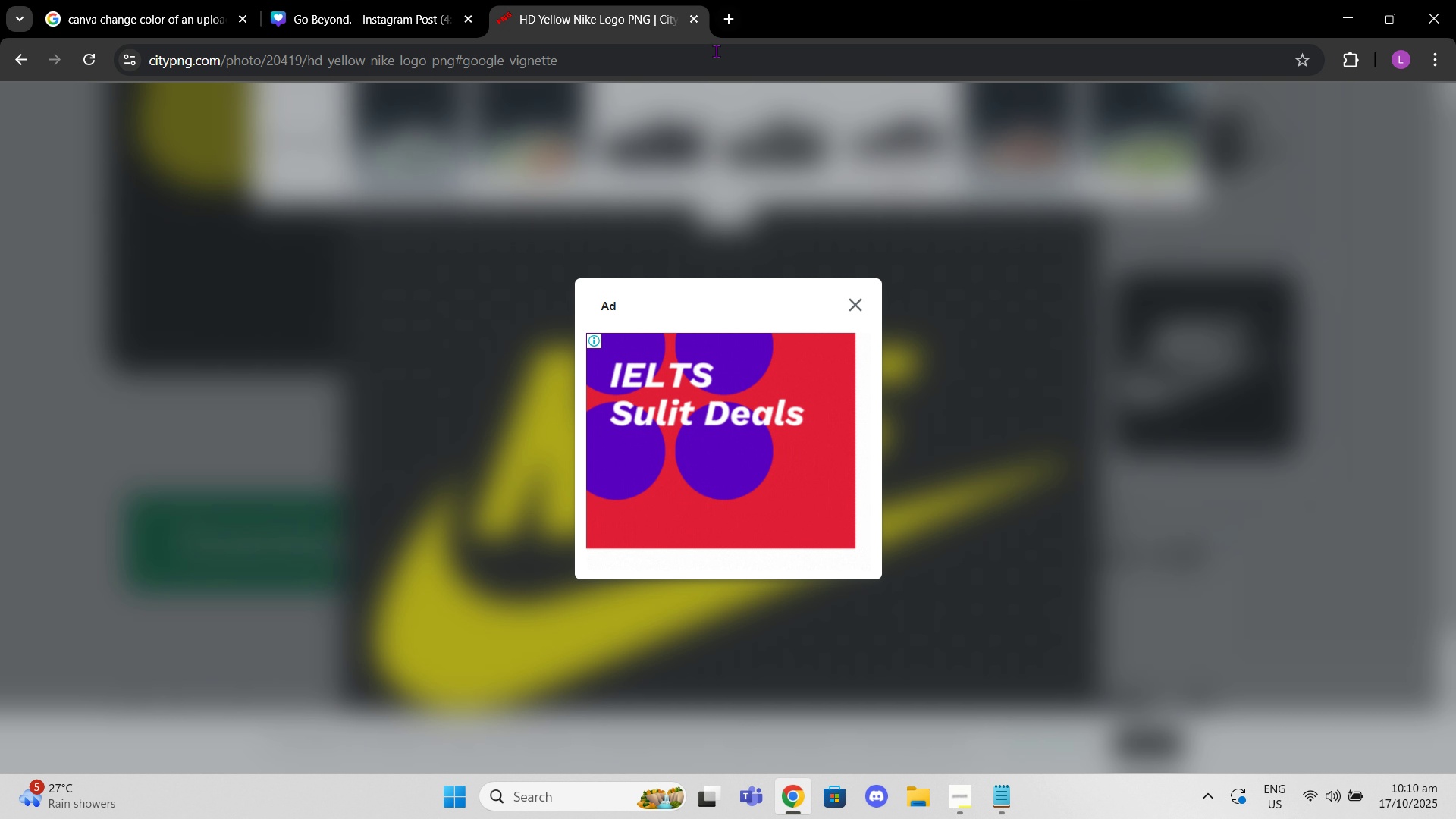 
left_click([716, 51])
 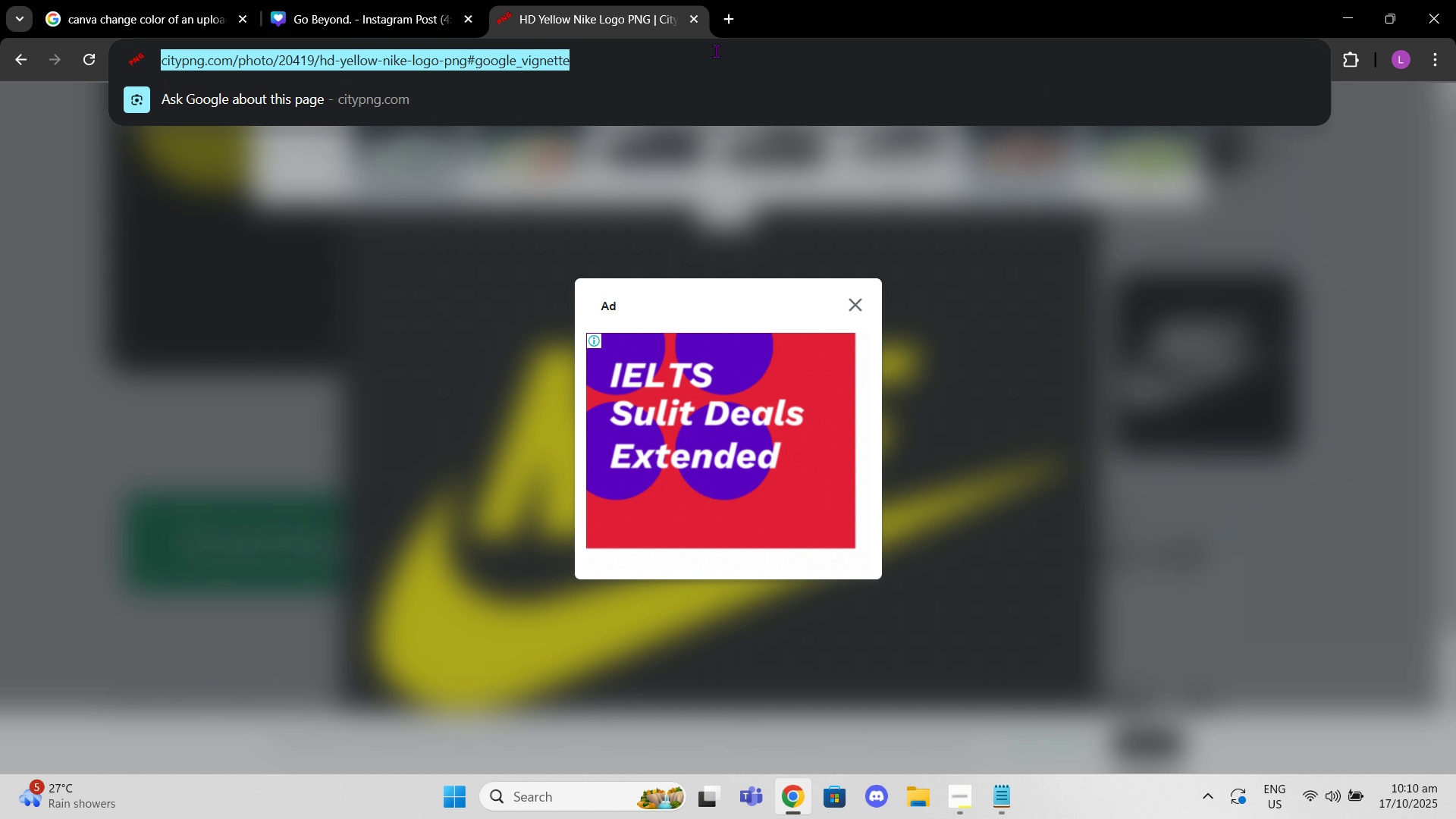 
type(lightinh``n yellow)
 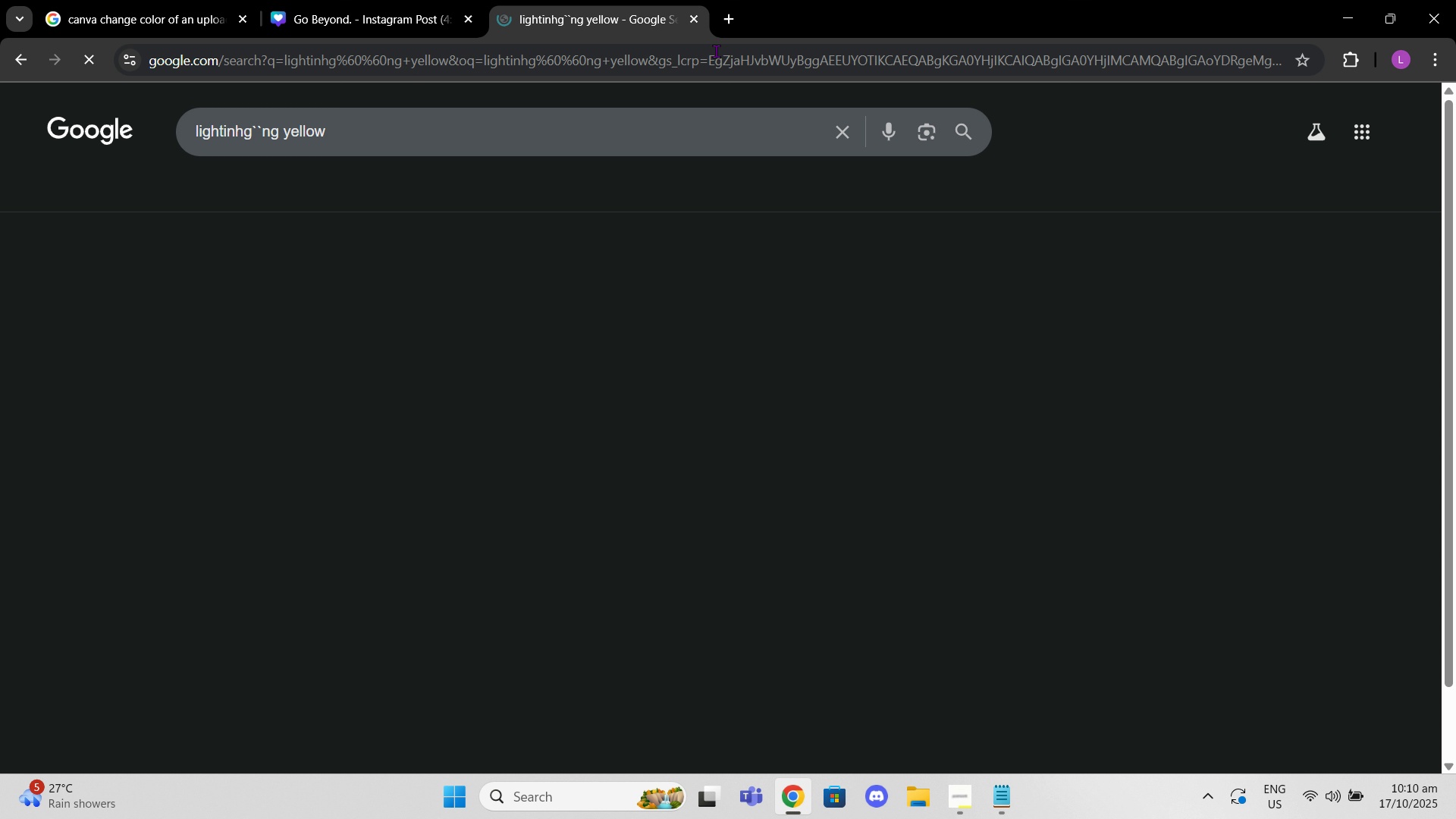 
key(Enter)
 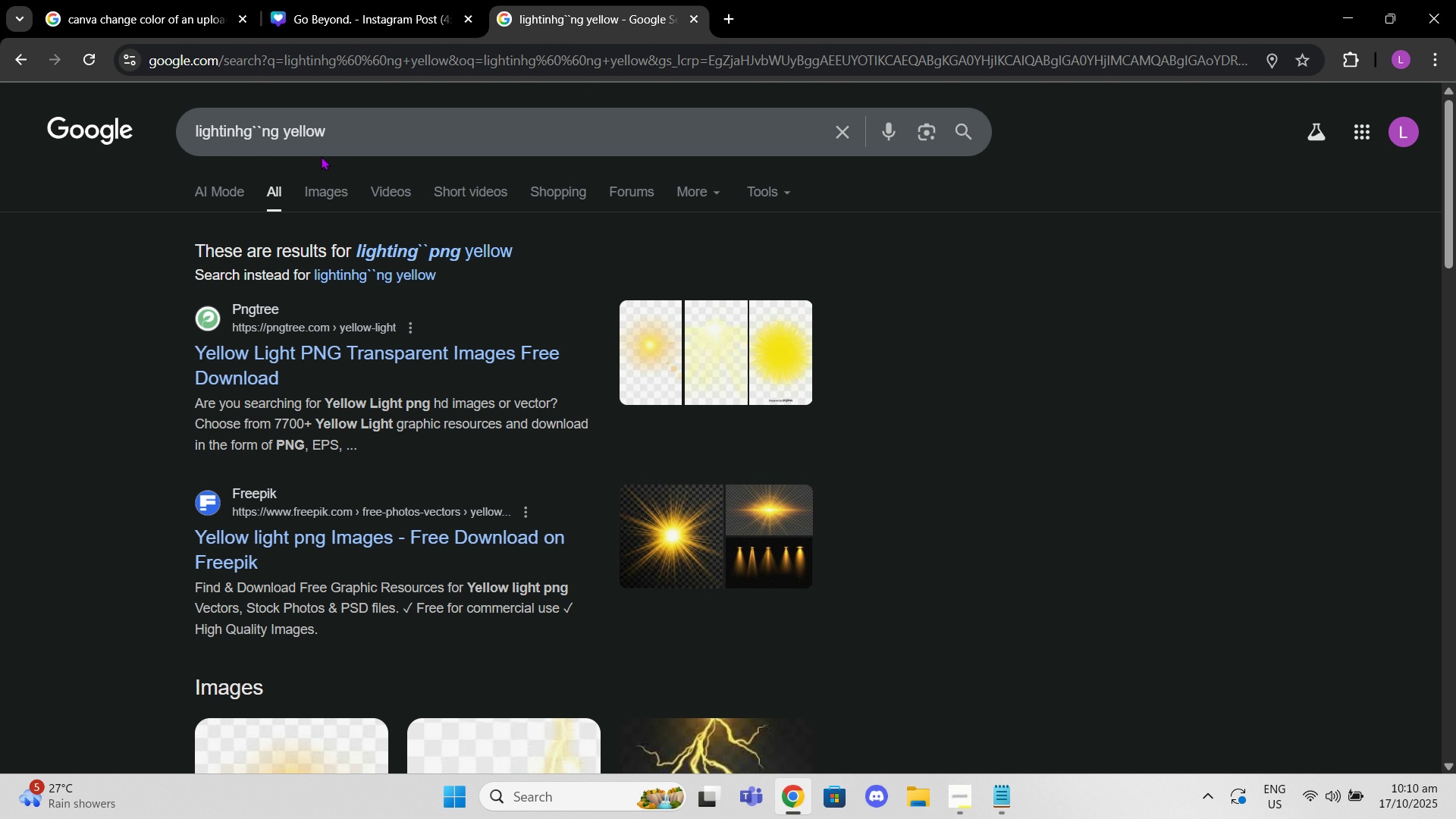 
hold_key(key=Backspace, duration=0.93)
 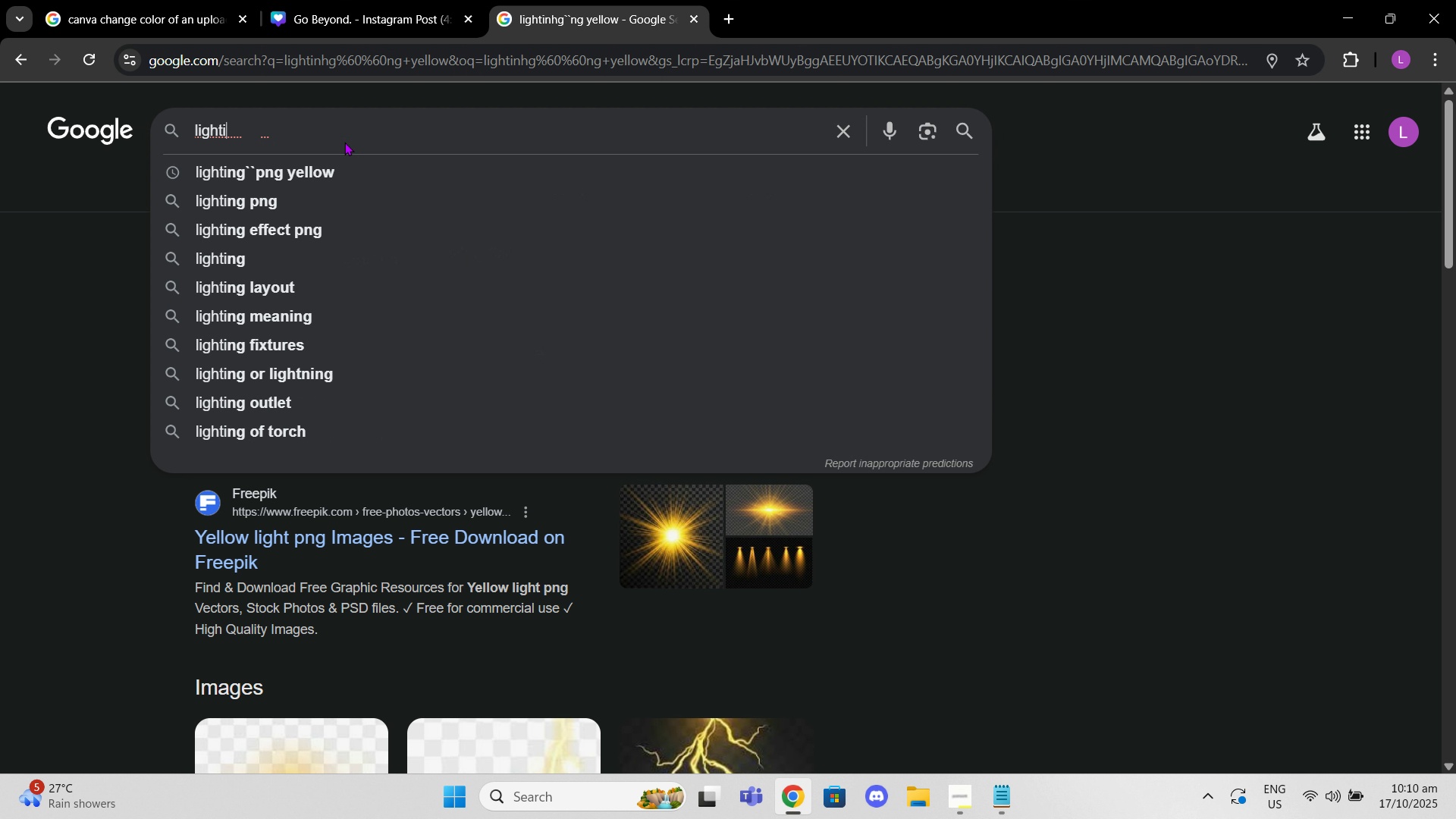 
type(ng yellow png)
 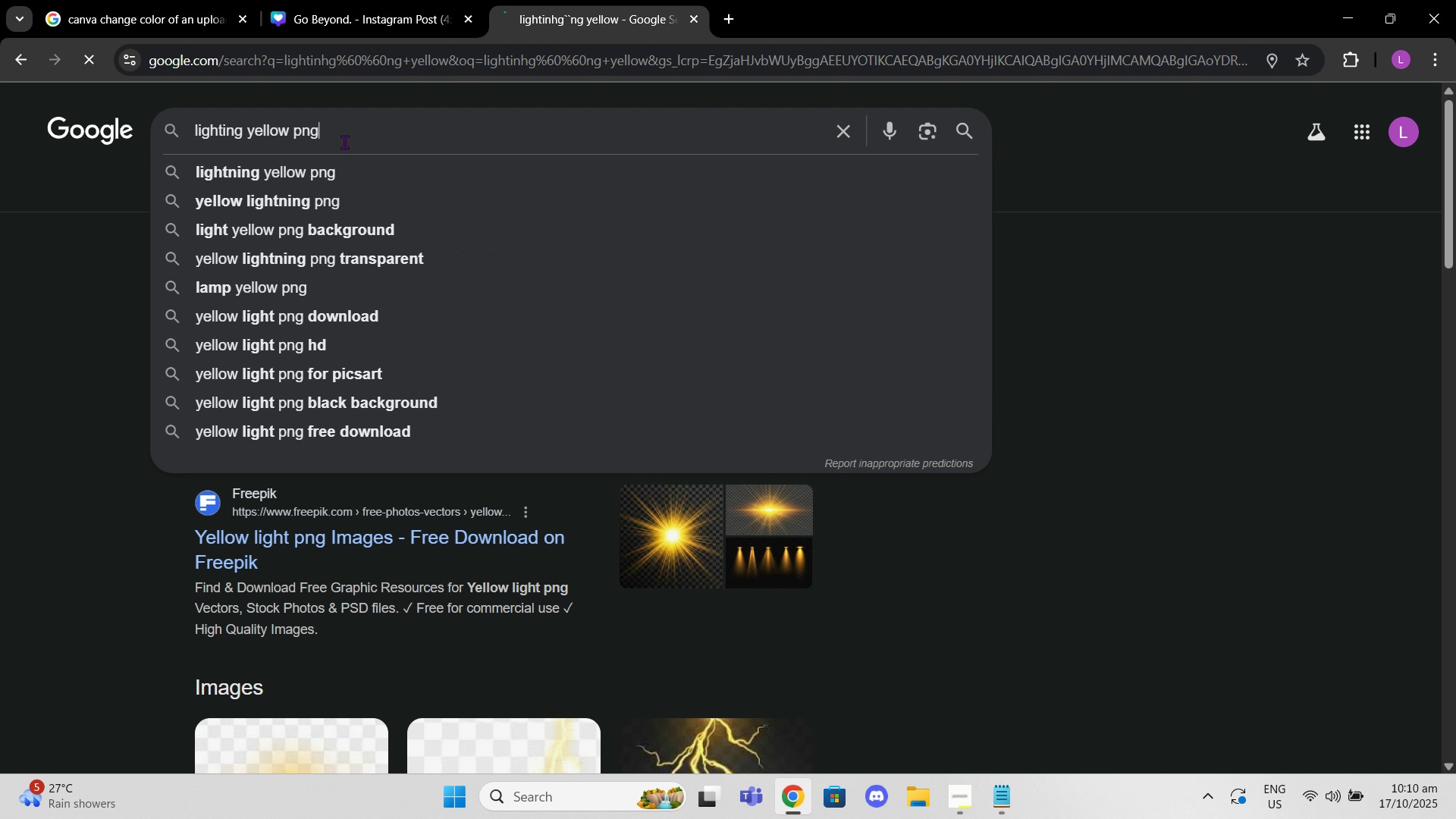 
key(Enter)
 